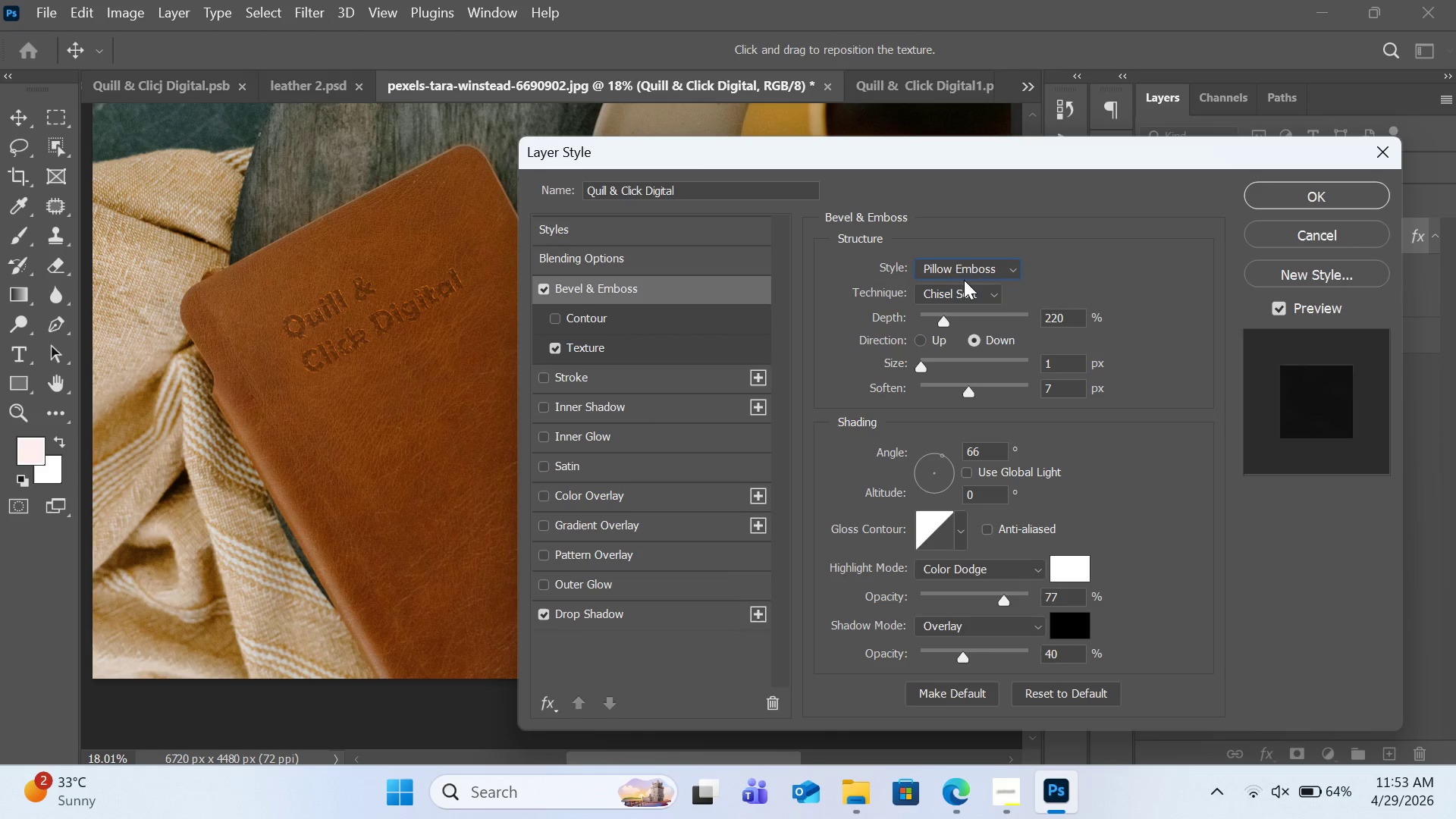 
left_click([968, 267])
 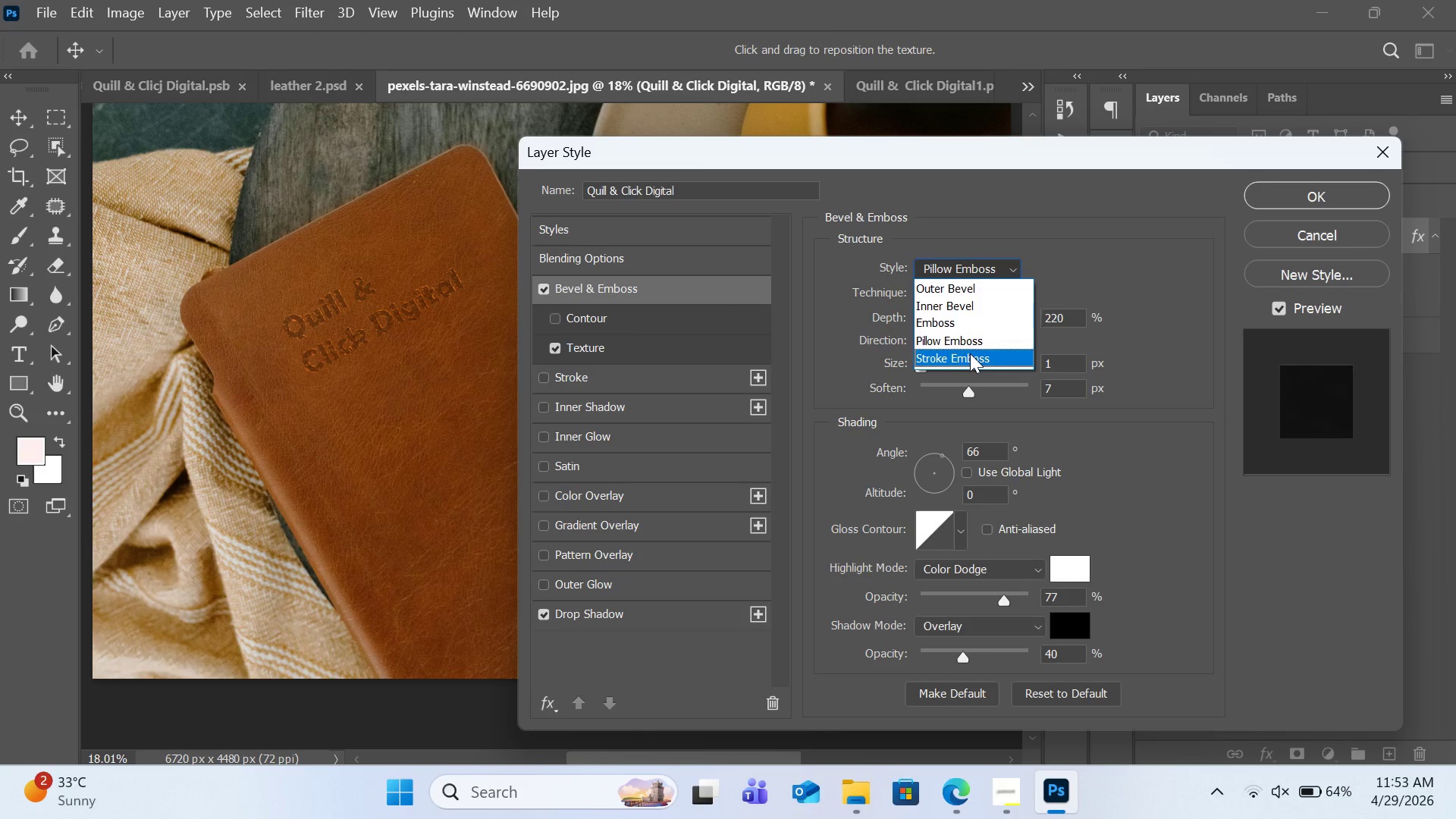 
left_click([970, 353])
 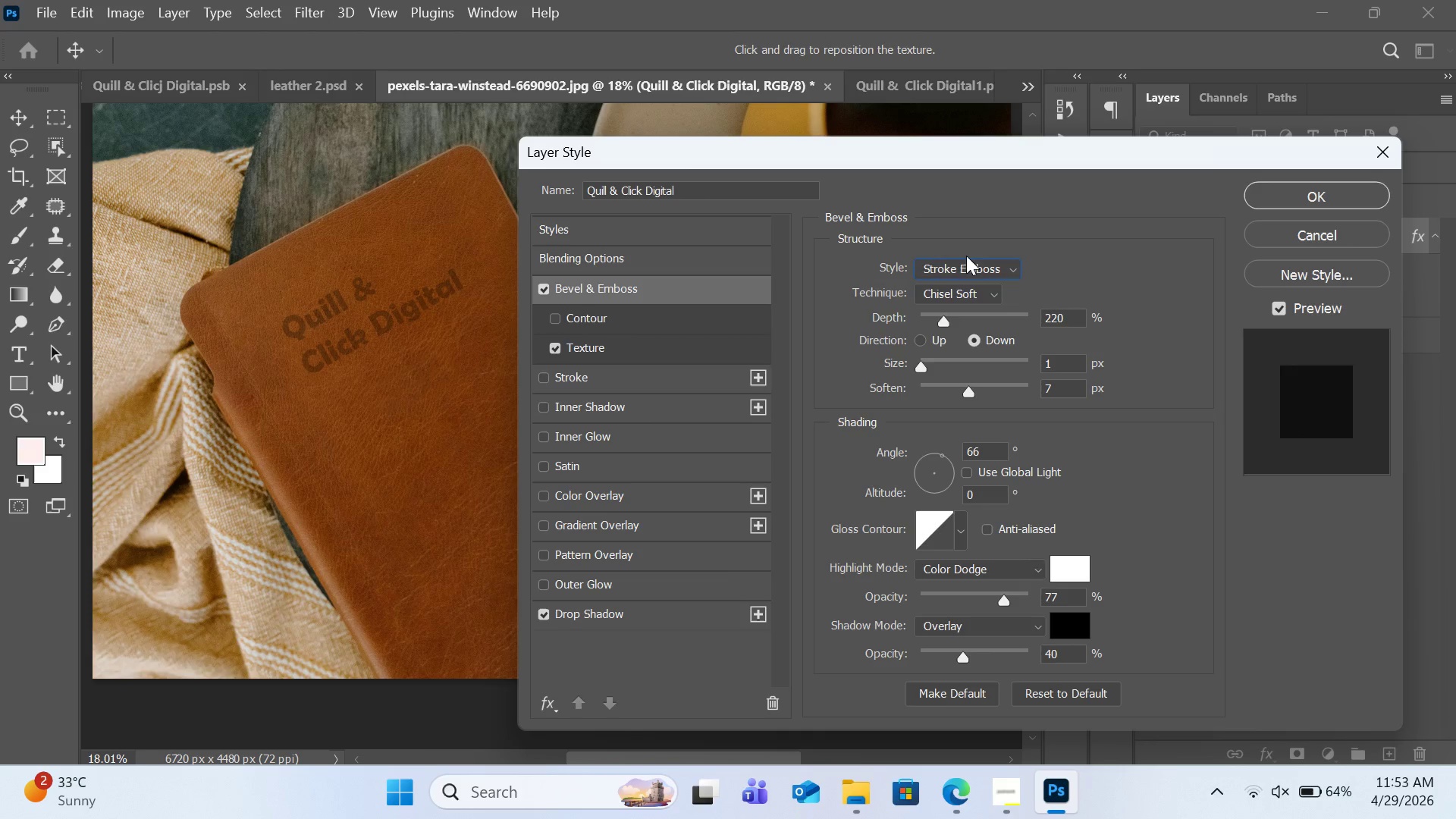 
left_click([969, 281])
 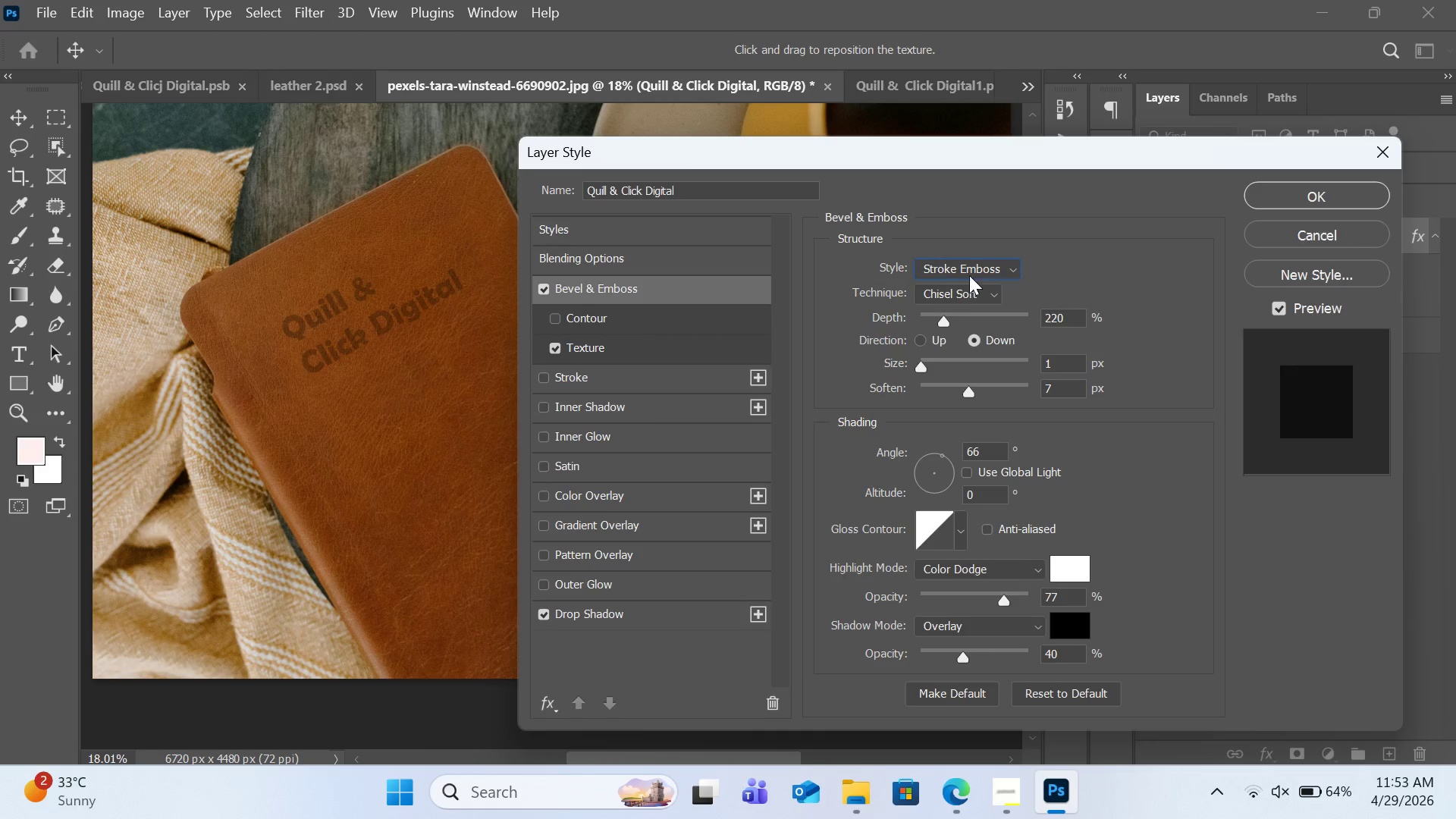 
left_click([969, 275])
 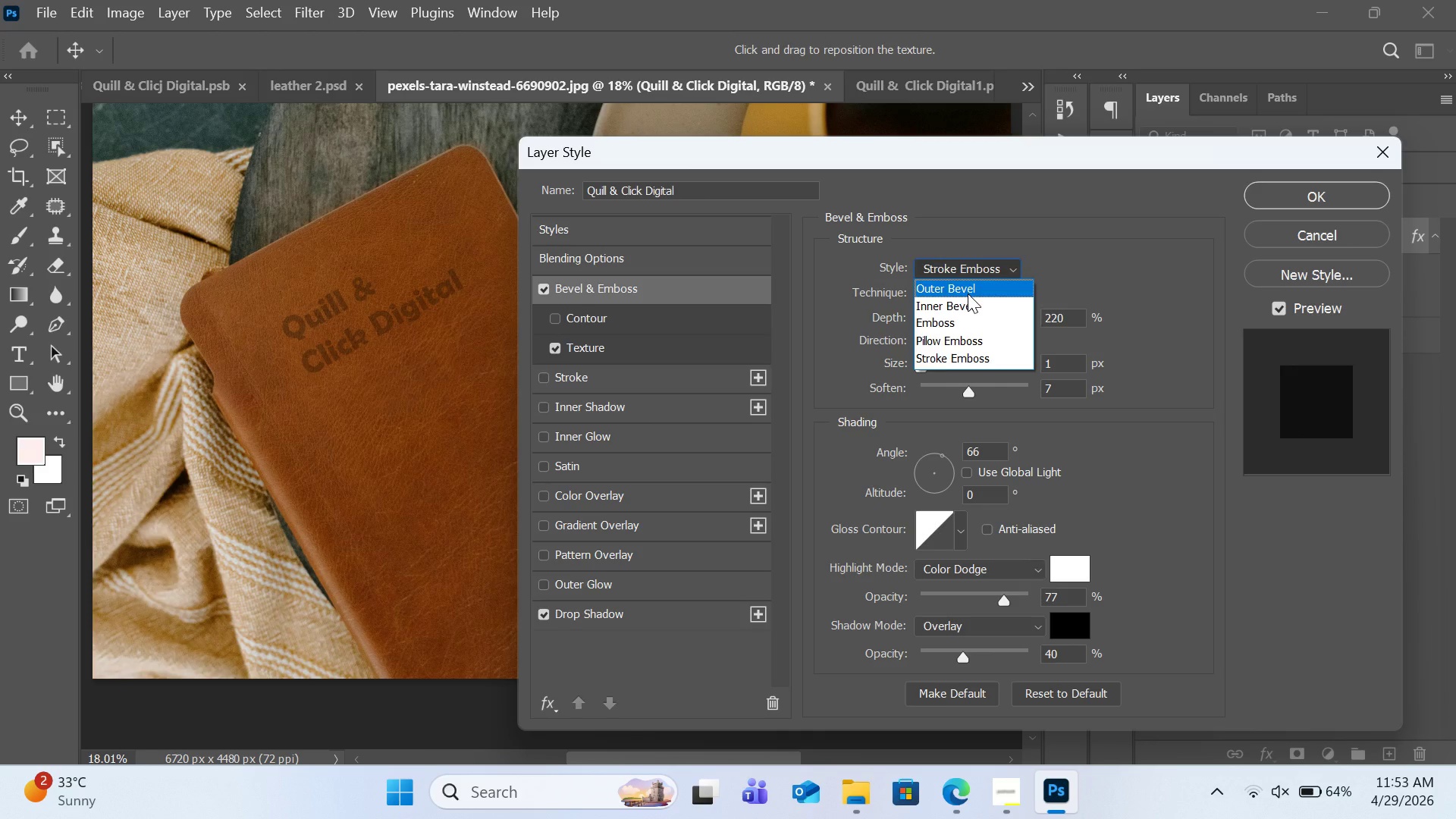 
left_click([968, 294])
 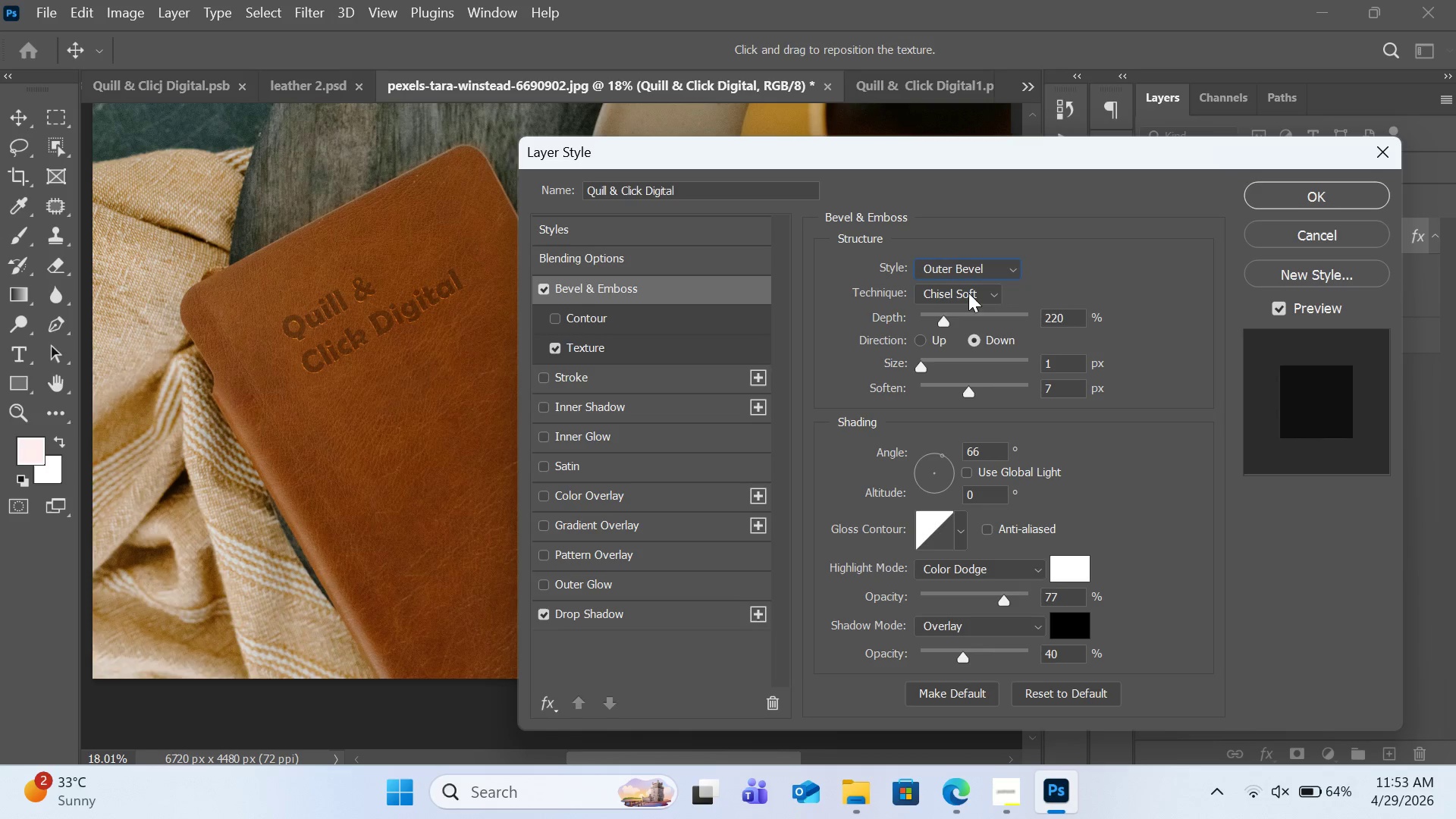 
left_click([969, 268])
 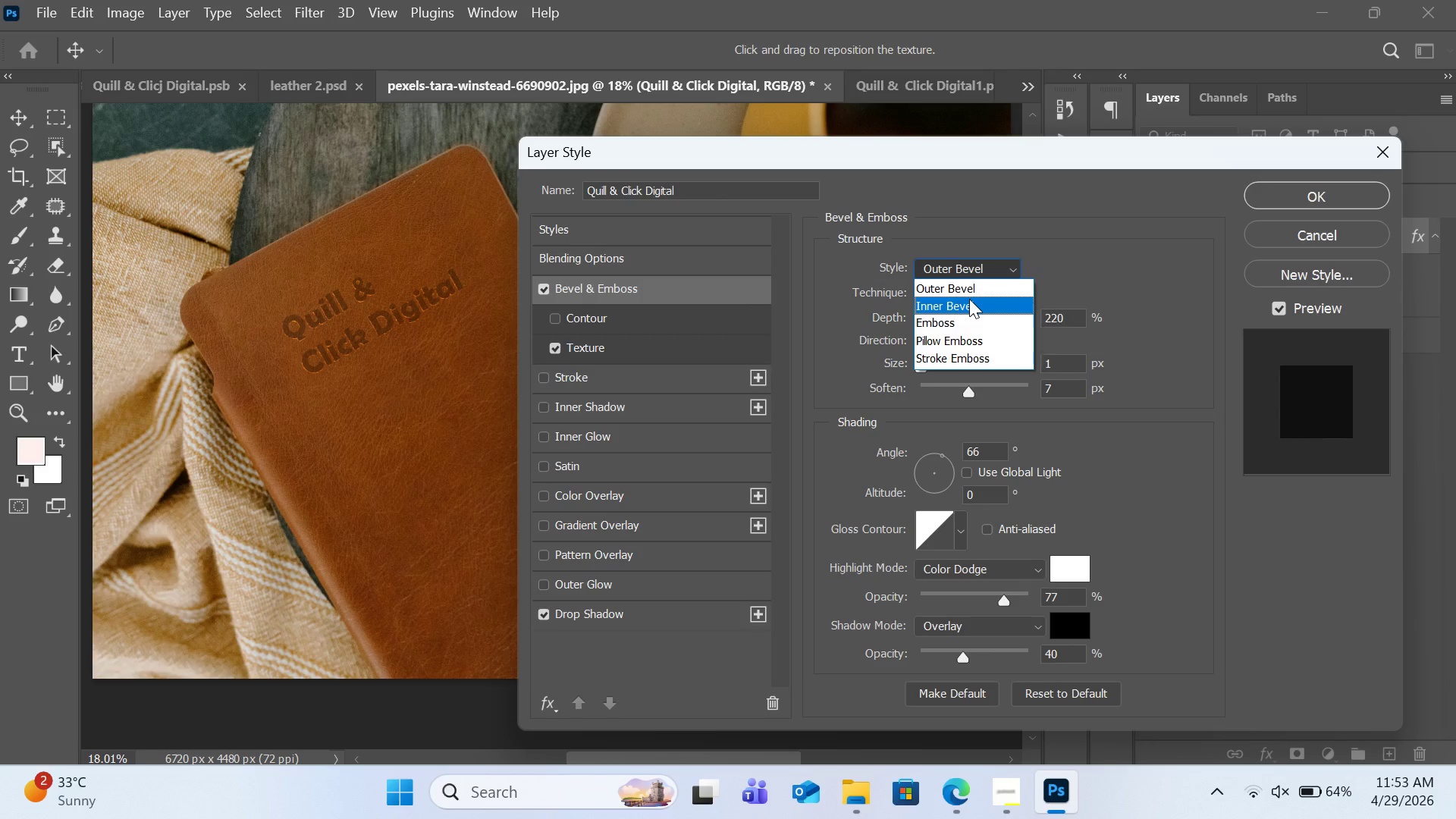 
left_click([969, 299])
 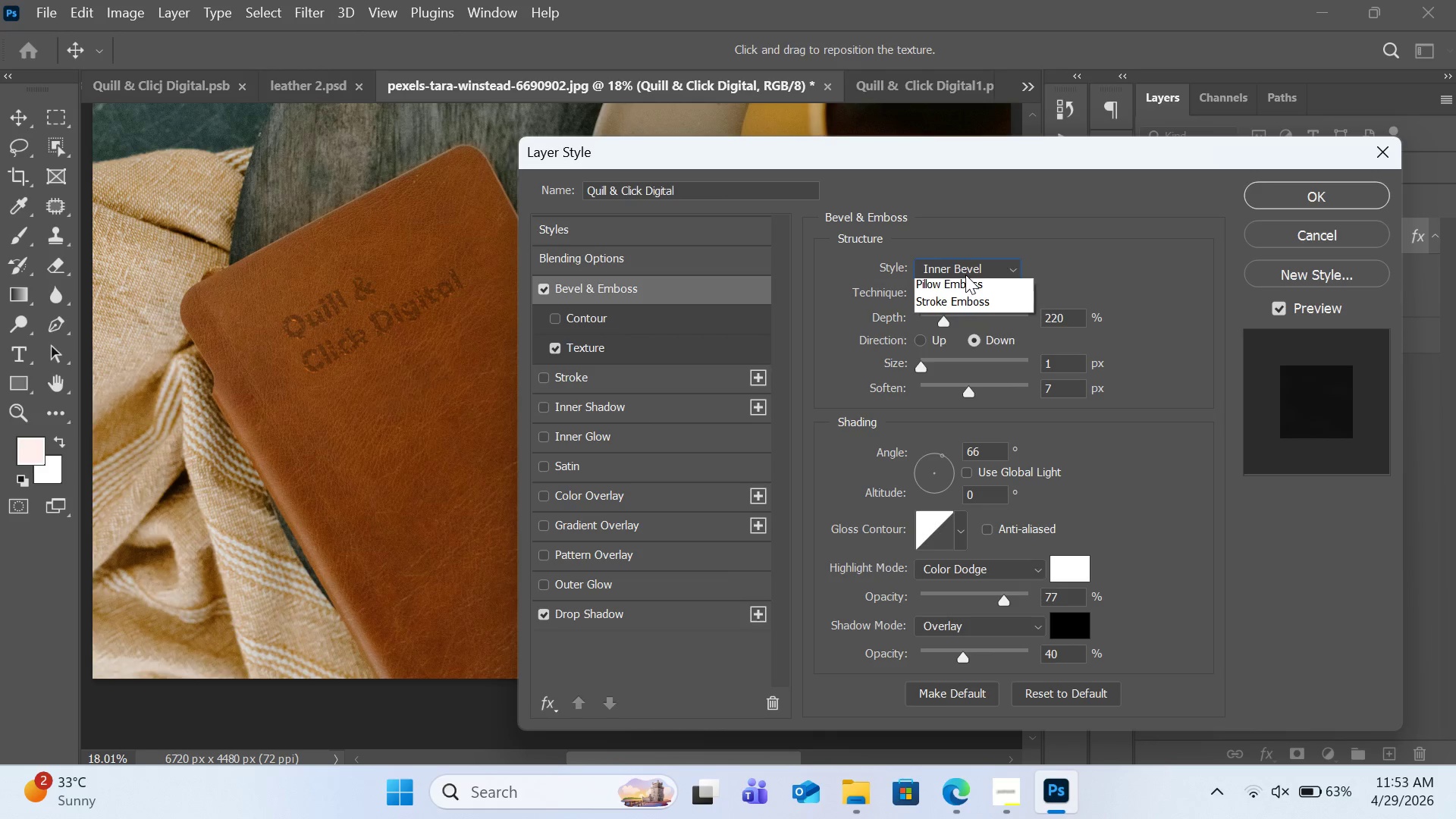 
double_click([967, 287])
 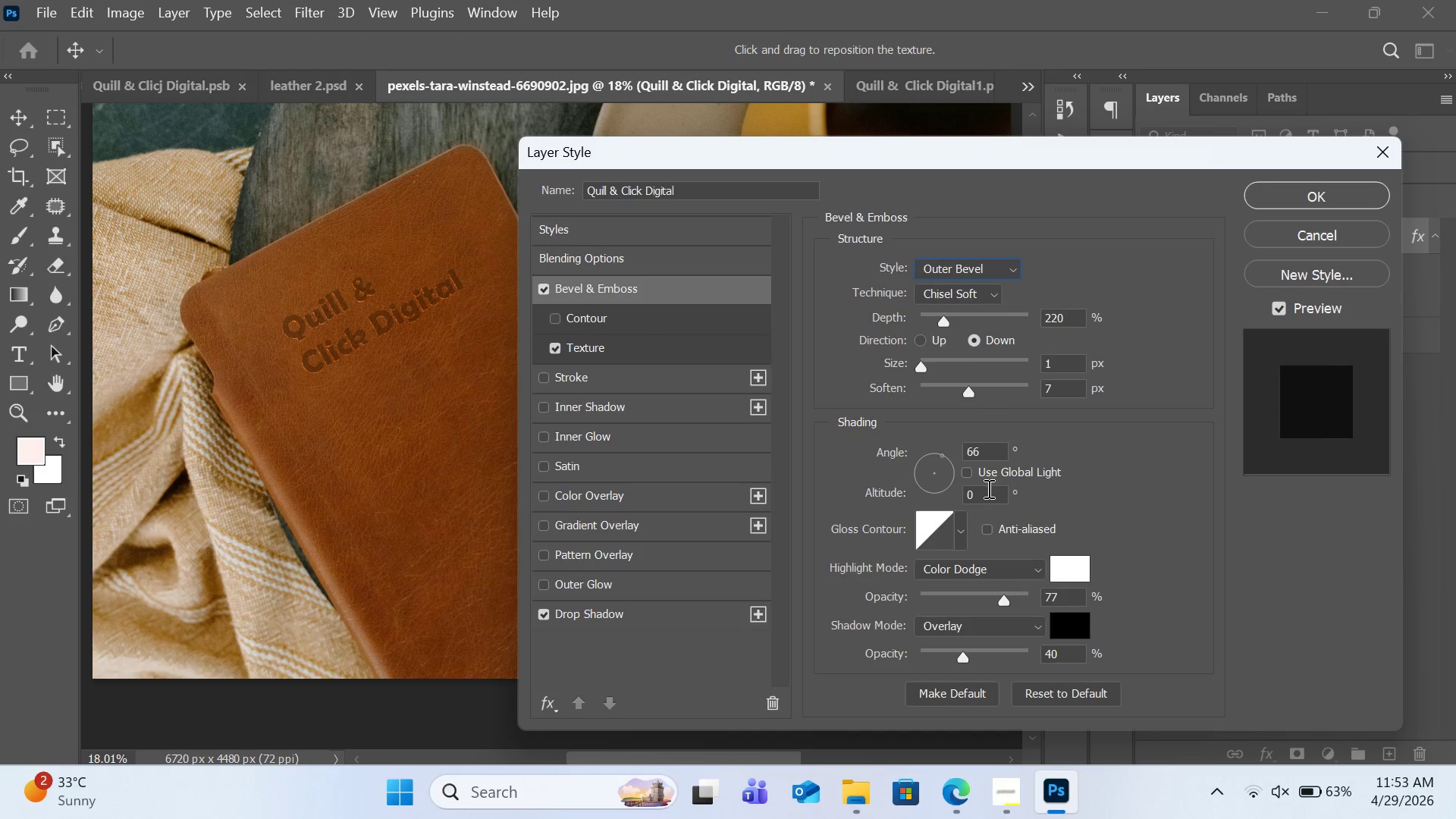 
scroll: coordinate [999, 531], scroll_direction: down, amount: 1.0
 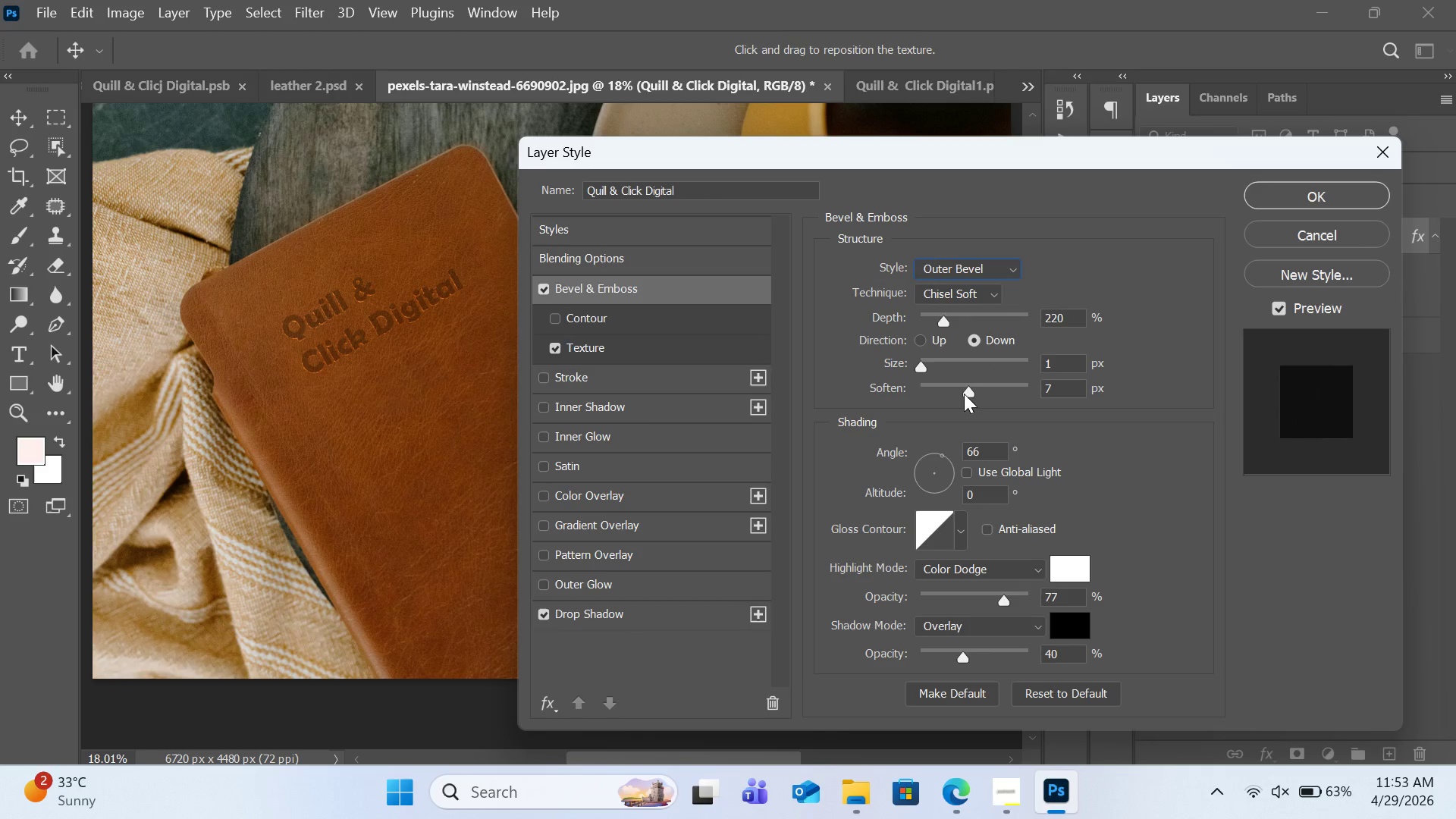 
left_click([954, 390])
 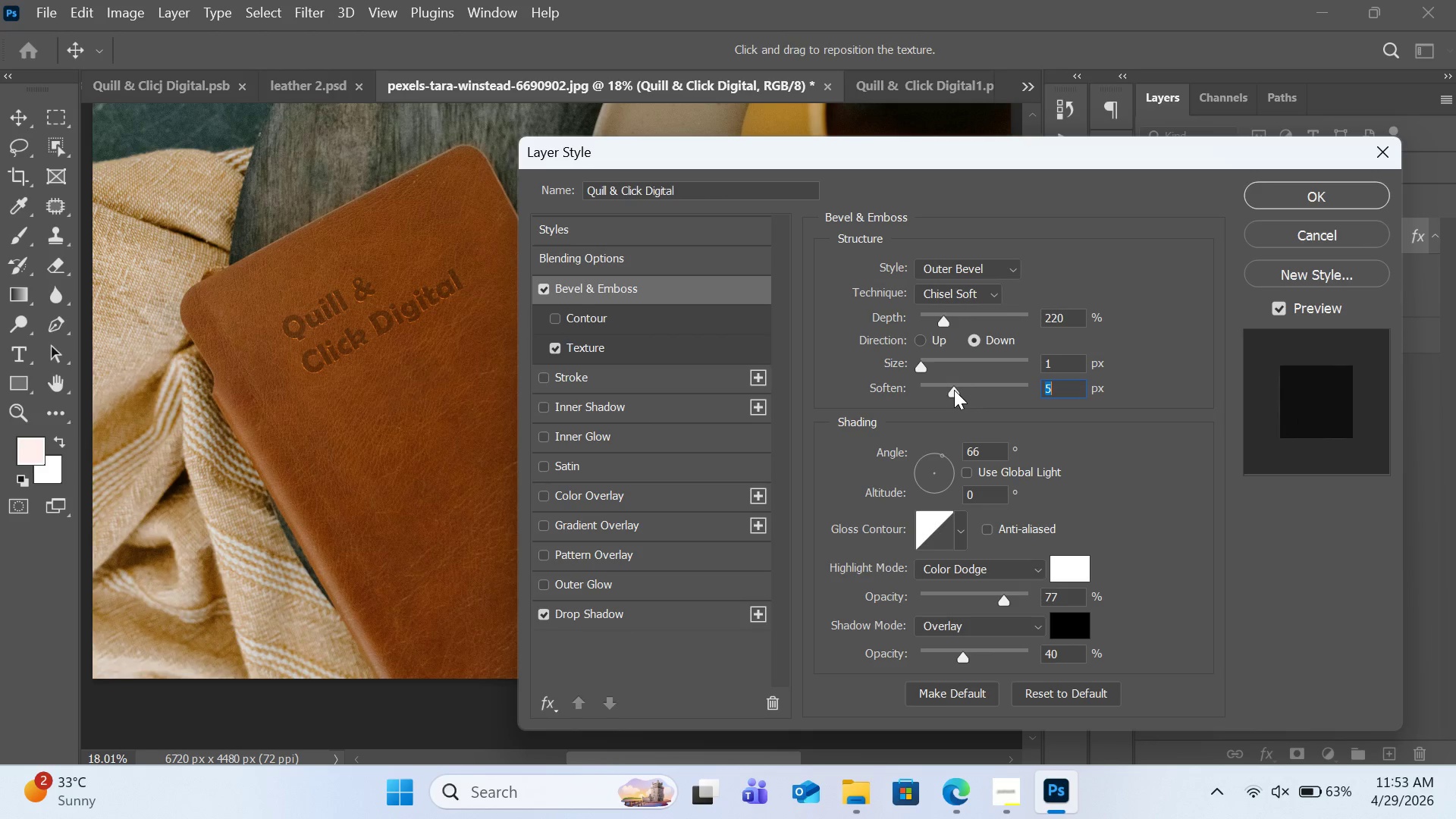 
left_click_drag(start_coordinate=[954, 390], to_coordinate=[942, 388])
 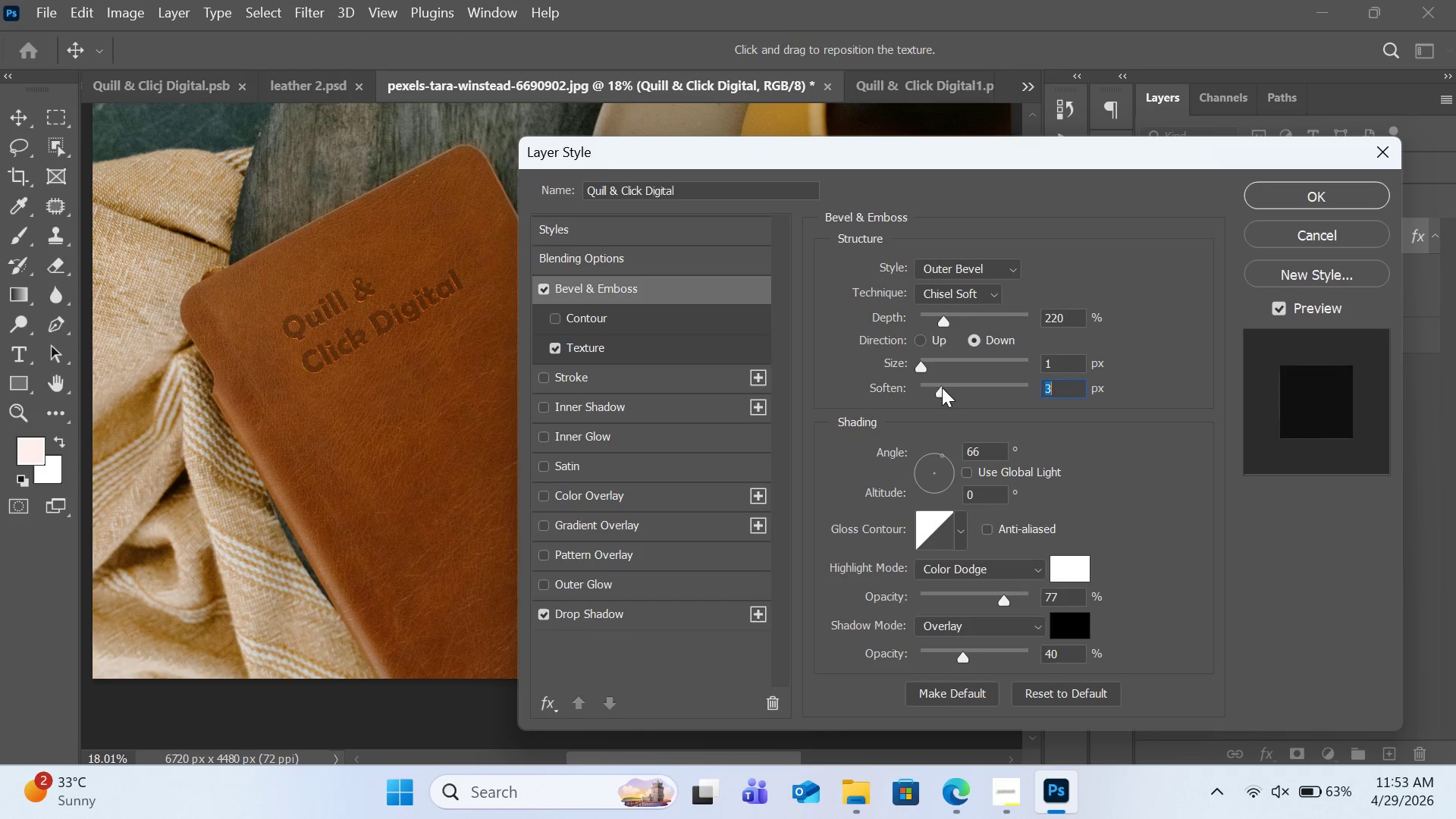 
left_click_drag(start_coordinate=[942, 388], to_coordinate=[930, 394])
 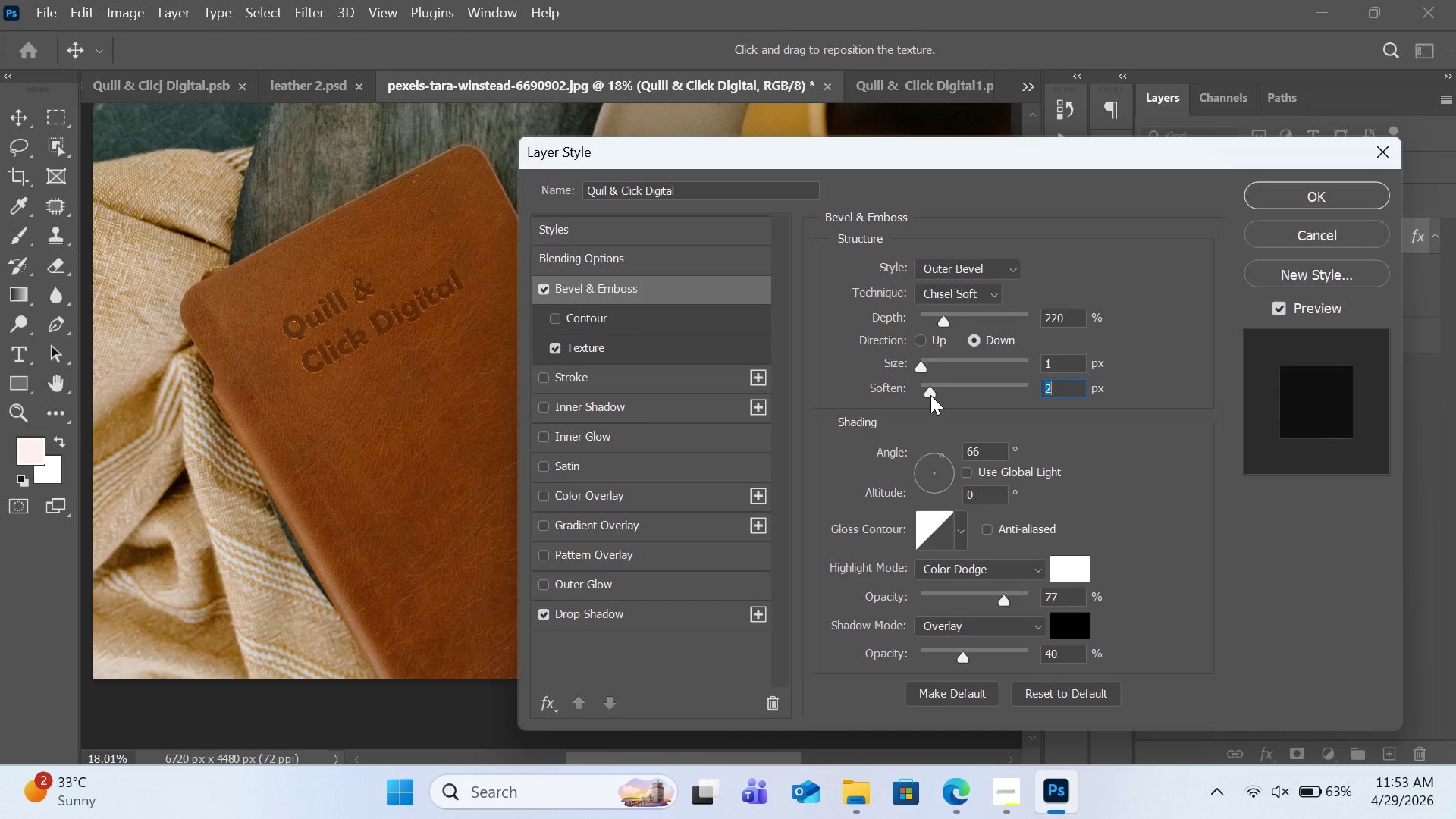 
left_click_drag(start_coordinate=[930, 395], to_coordinate=[1040, 391])
 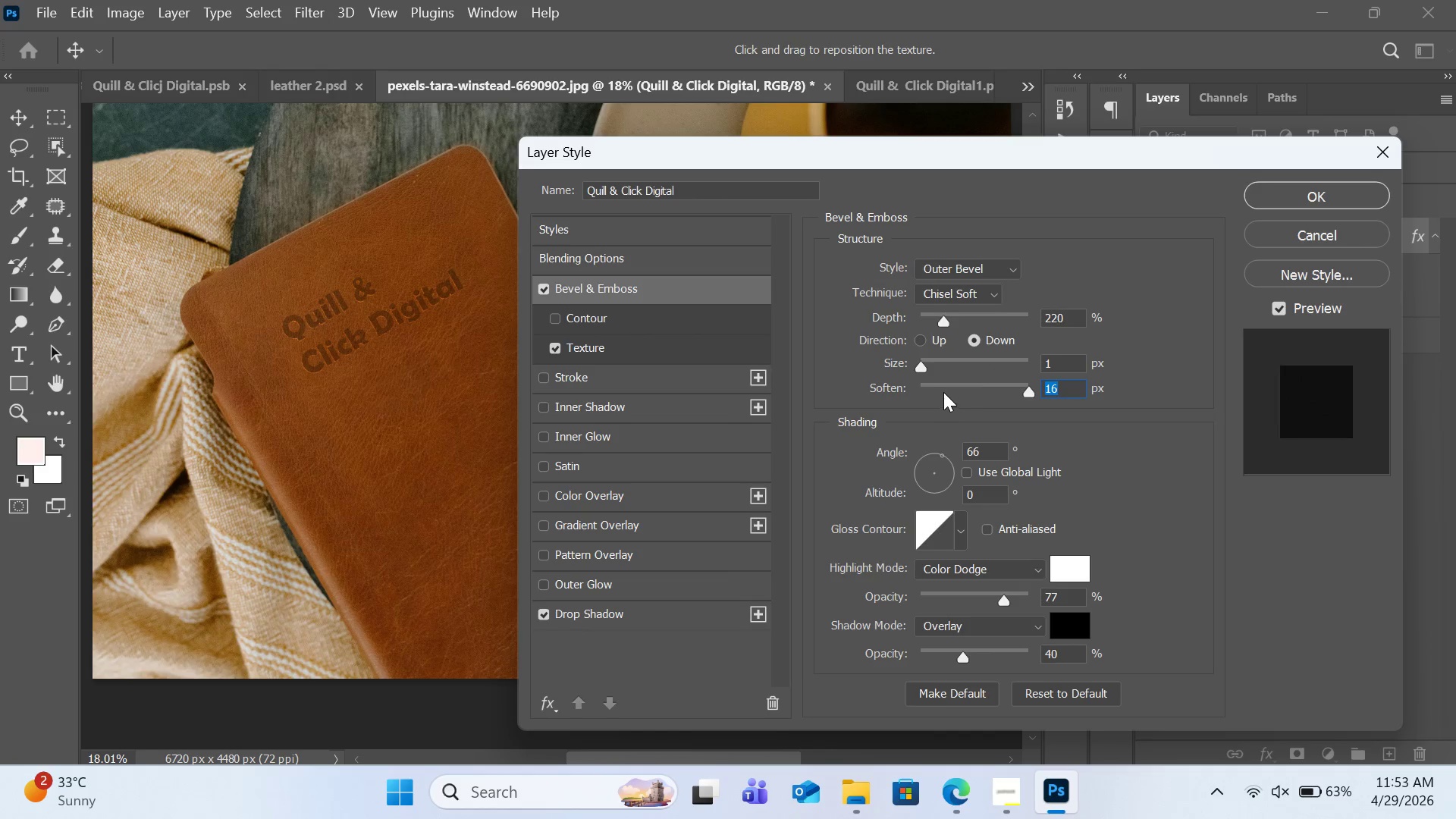 
left_click([943, 392])
 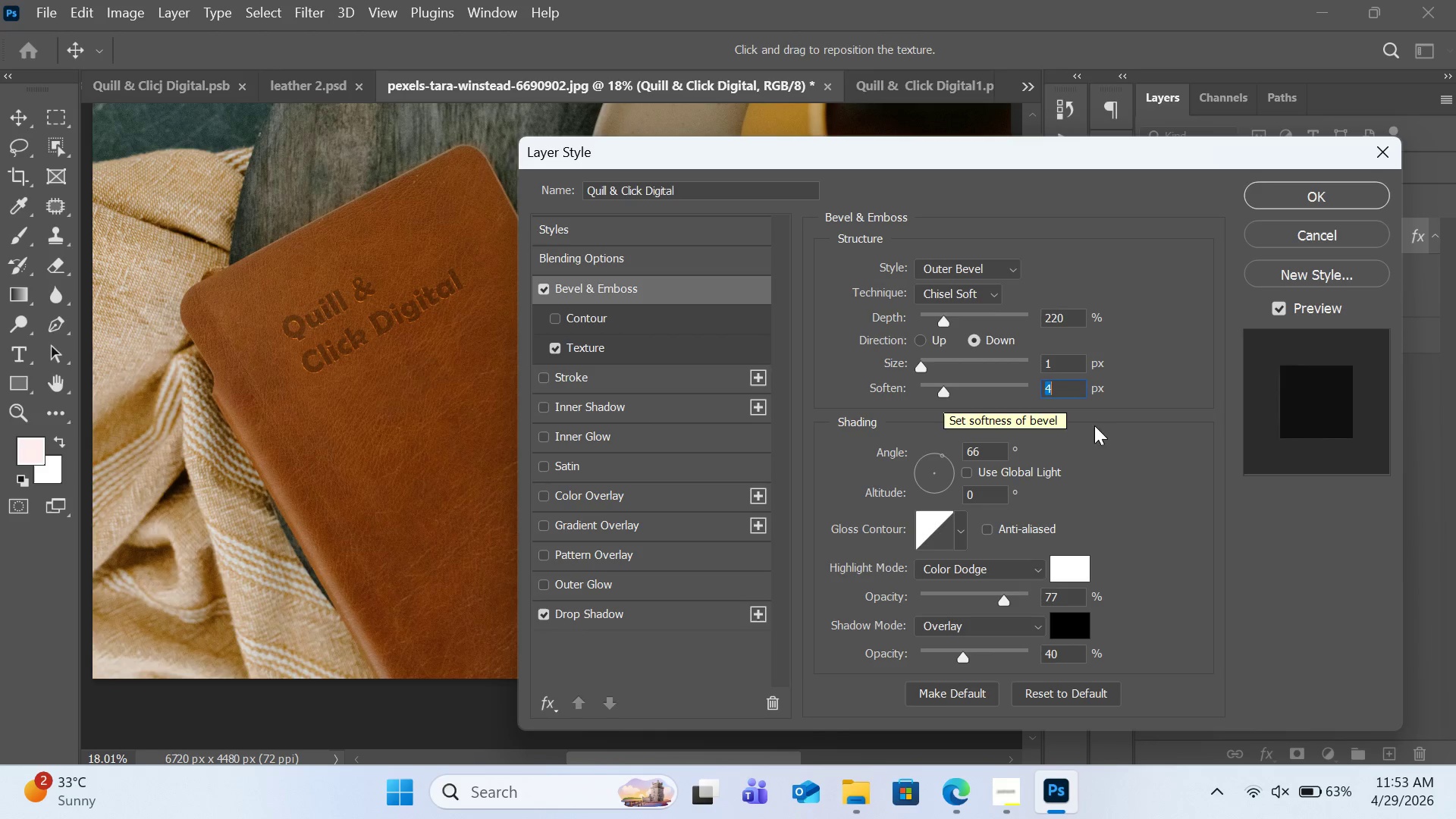 
scroll: coordinate [1123, 460], scroll_direction: down, amount: 1.0
 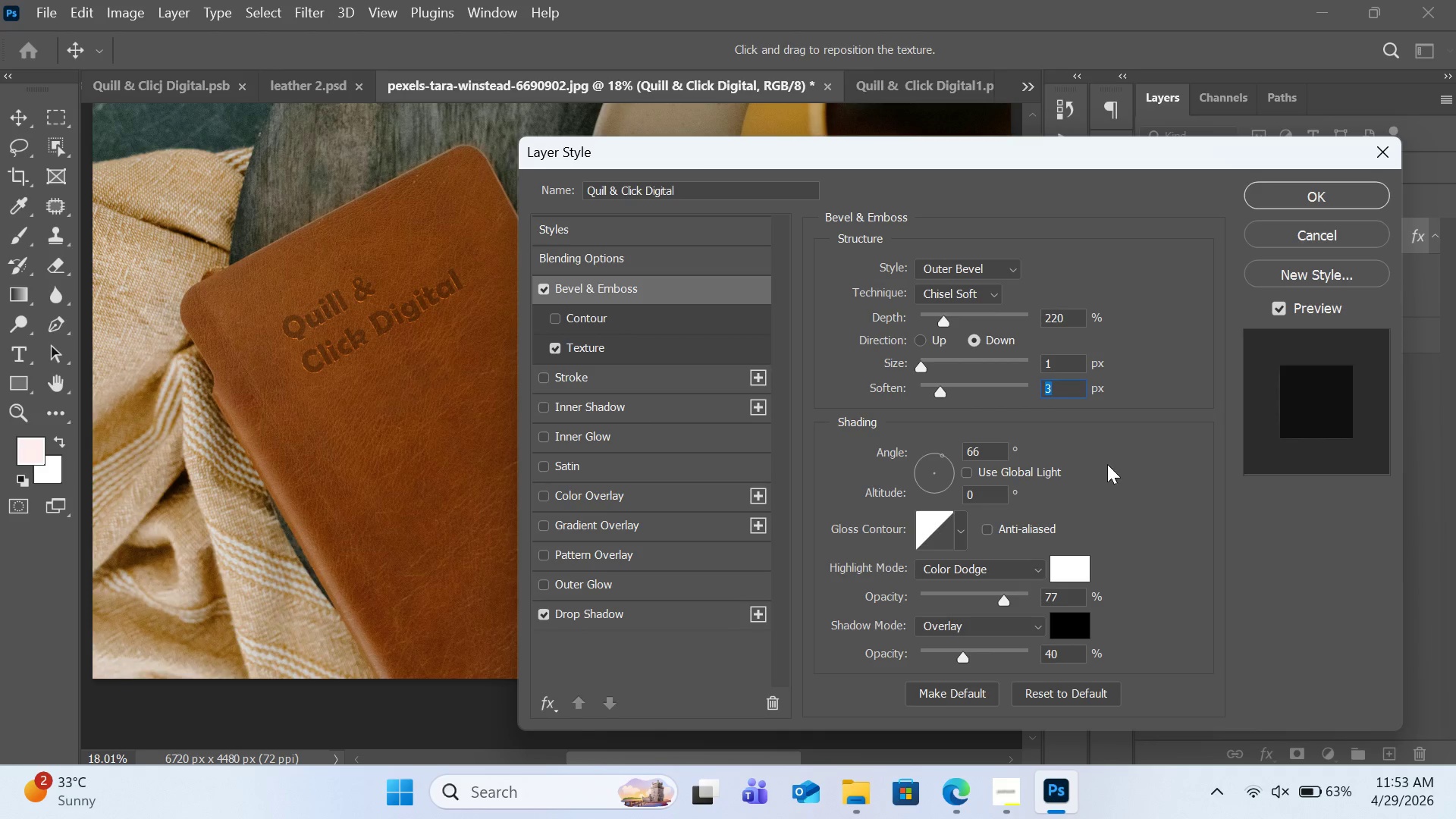 
left_click([1134, 470])
 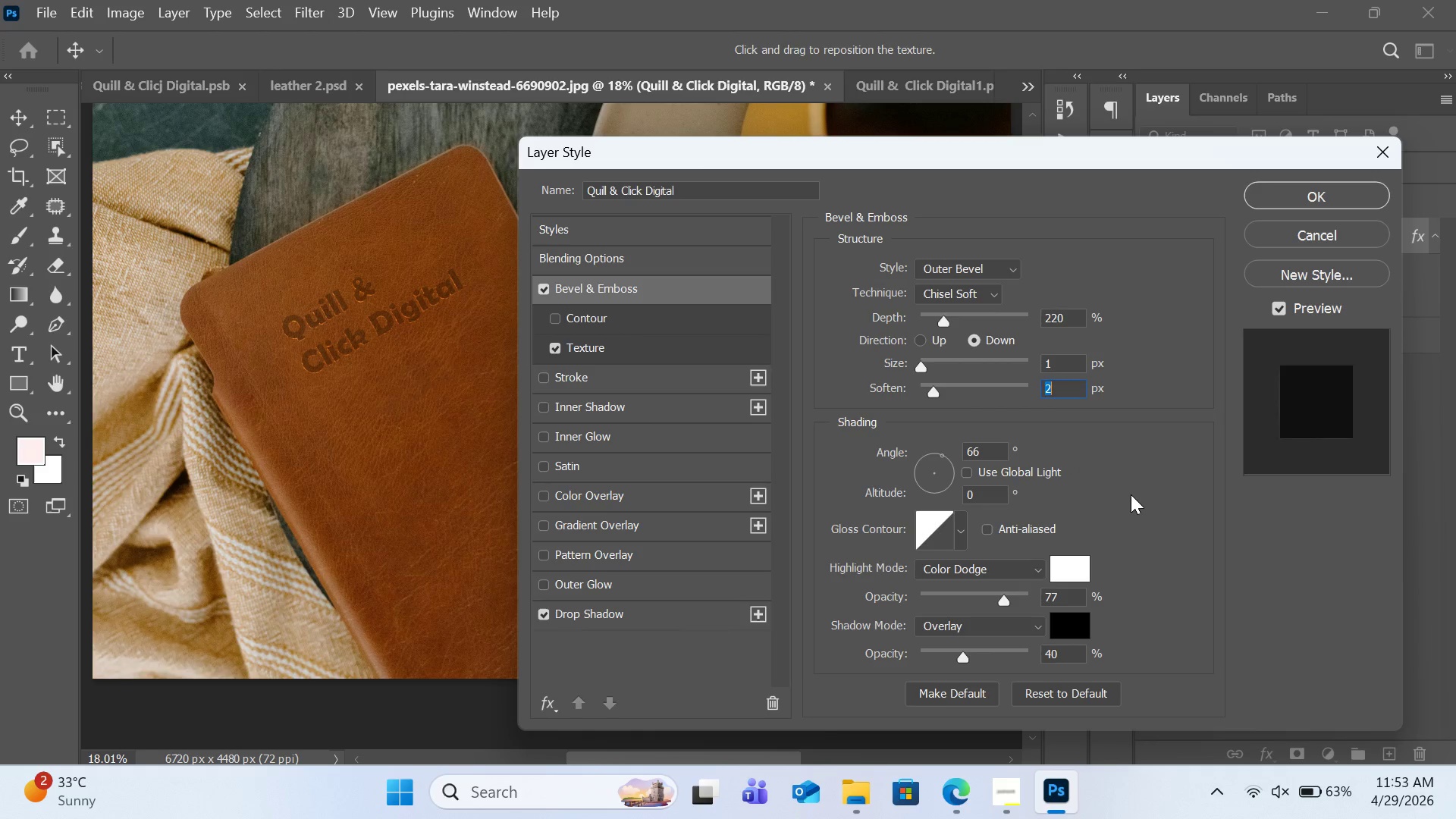 
scroll: coordinate [1131, 494], scroll_direction: down, amount: 1.0
 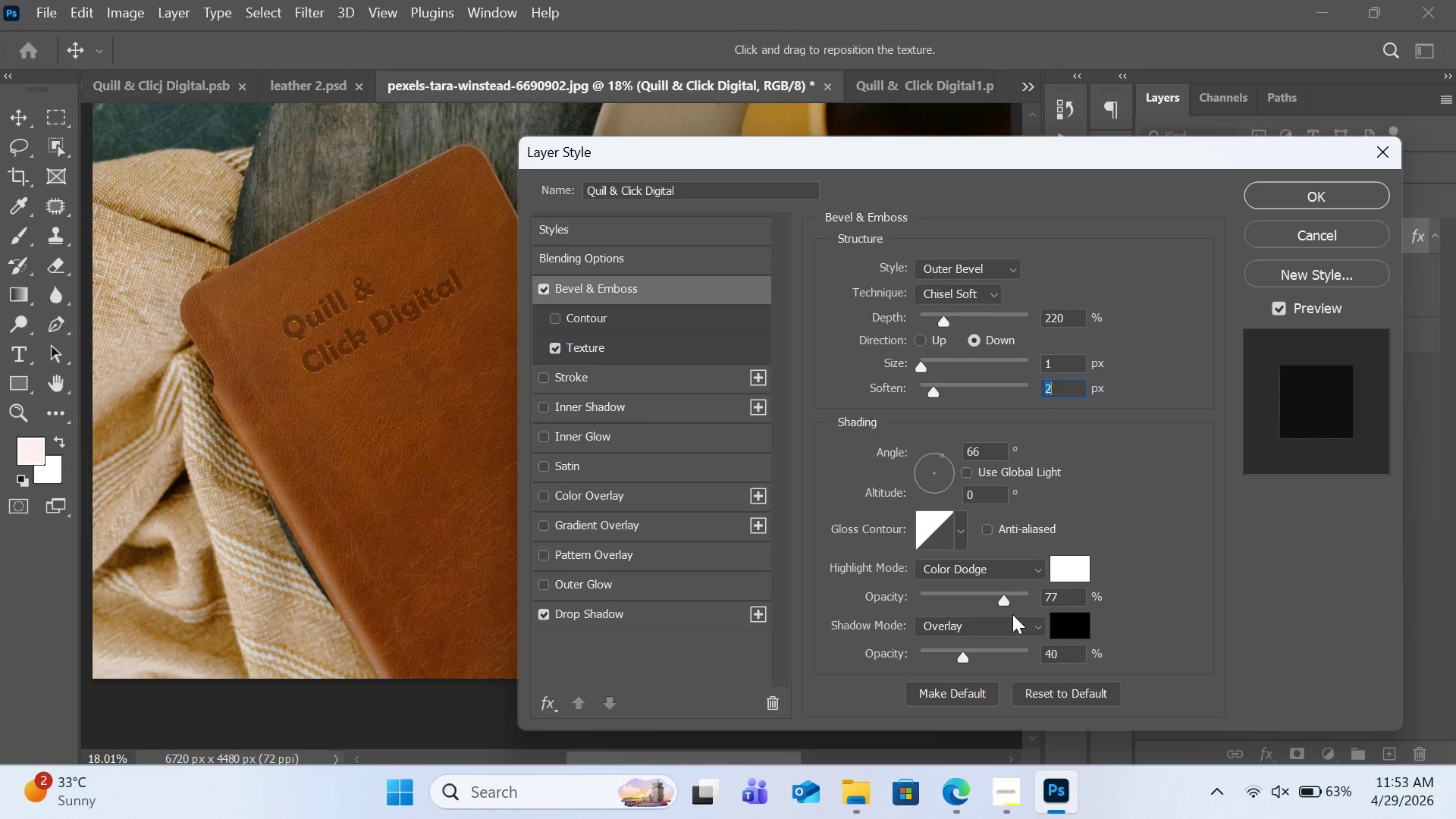 
left_click_drag(start_coordinate=[1012, 601], to_coordinate=[1042, 600])
 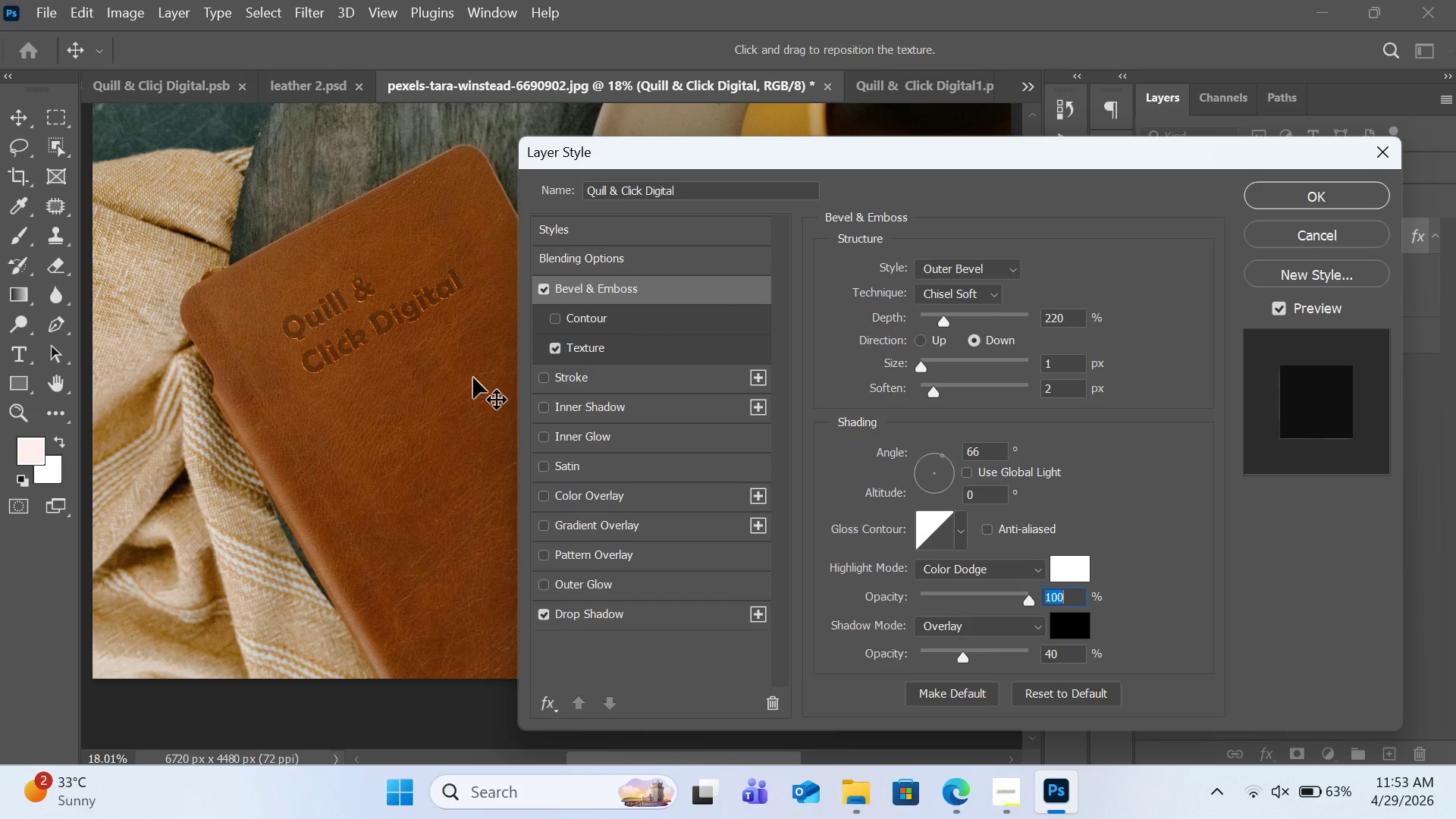 
wait(15.11)
 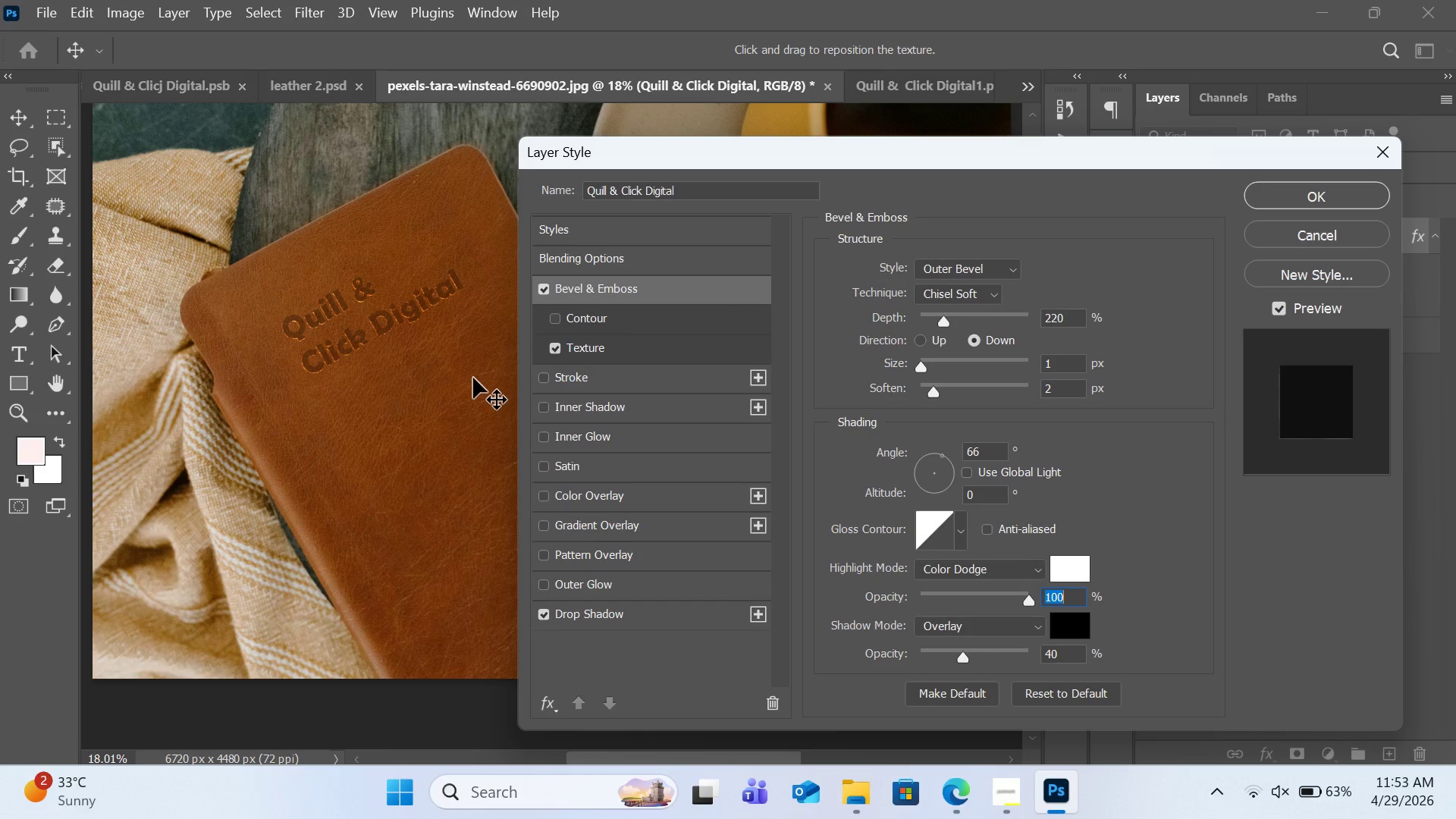 
left_click([598, 262])
 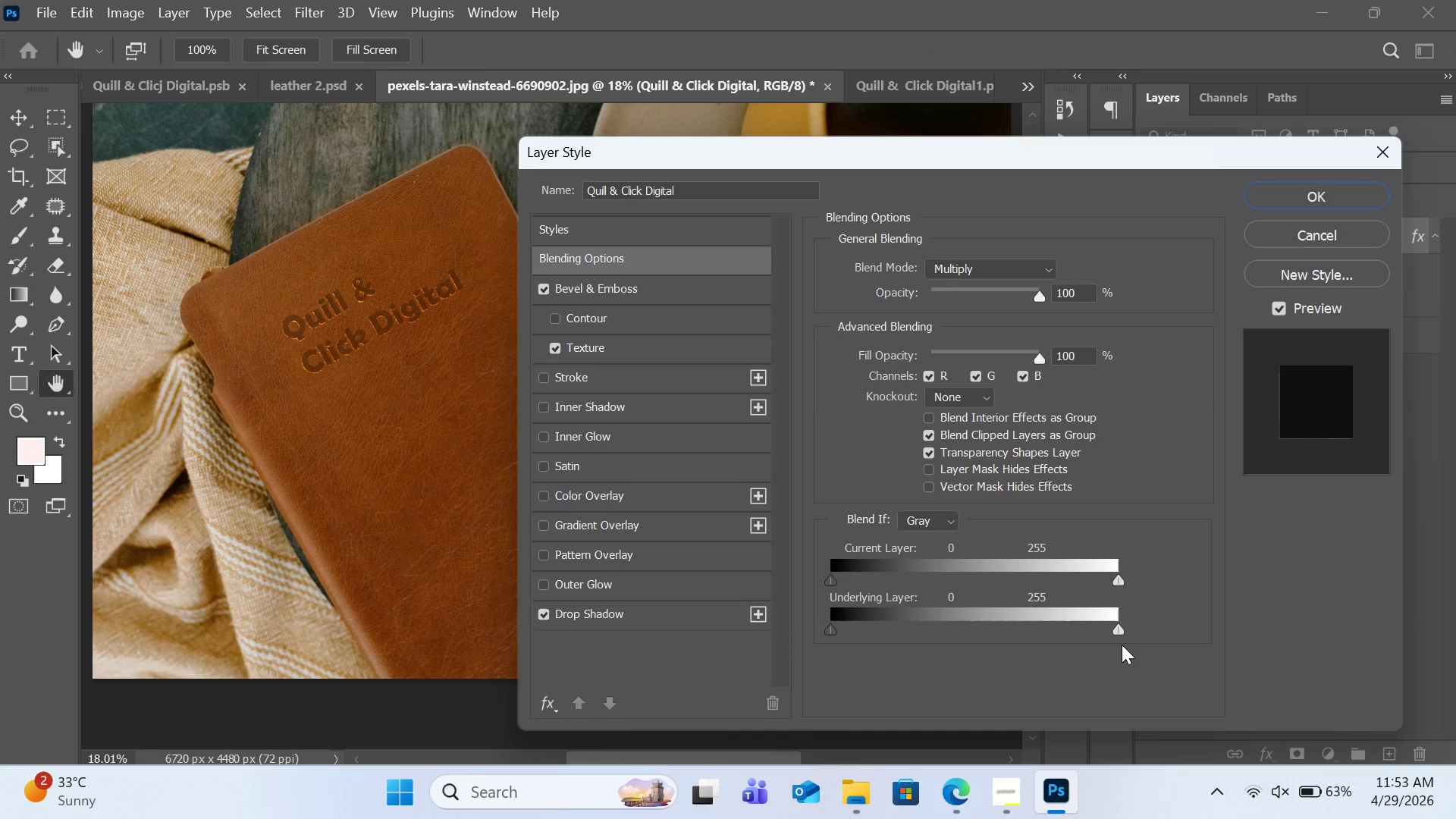 
hold_key(key=AltLeft, duration=3.16)
left_click_drag(start_coordinate=[1116, 634], to_coordinate=[940, 633])
 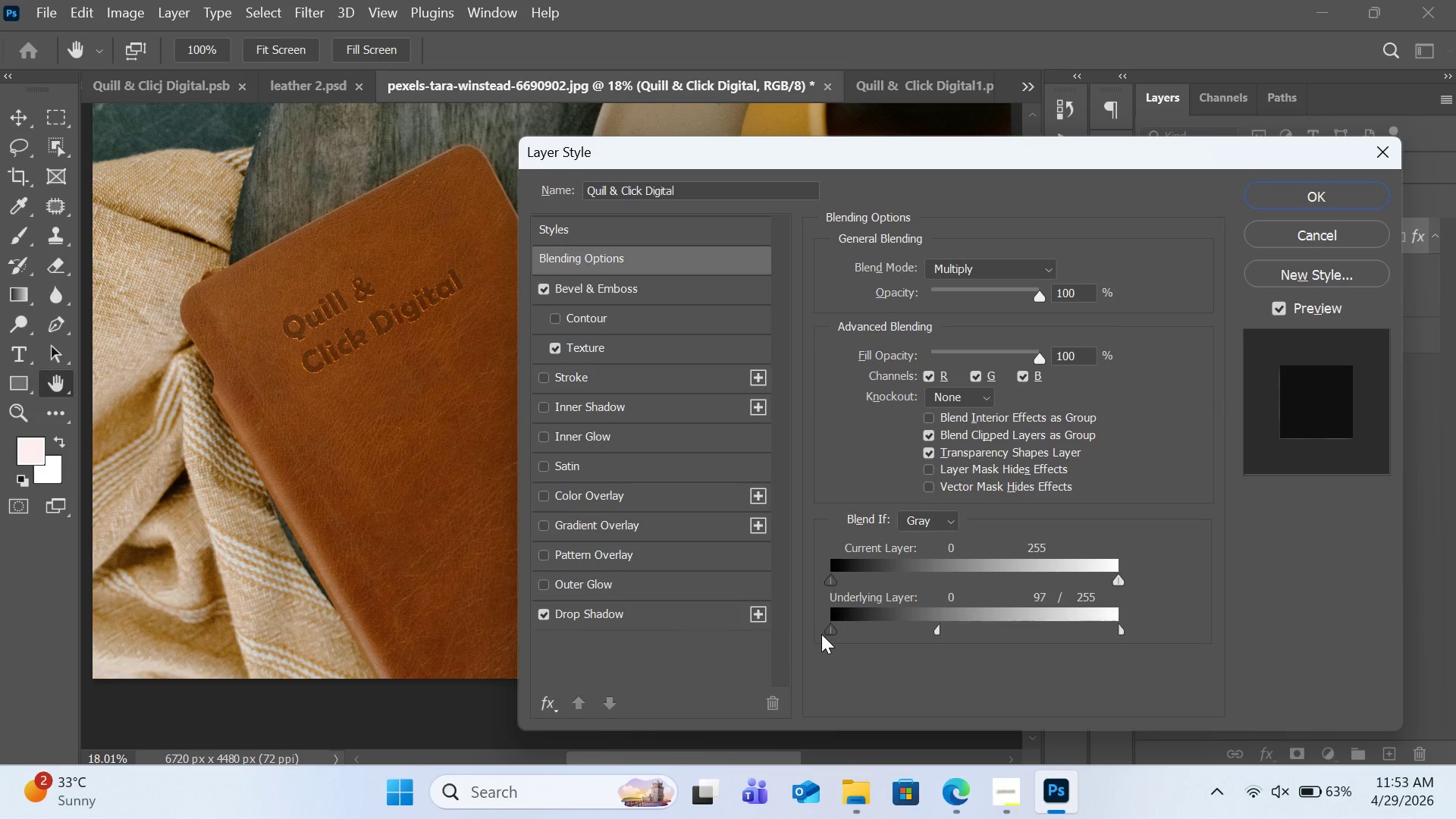 
hold_key(key=AltLeft, duration=4.8)
left_click_drag(start_coordinate=[831, 630], to_coordinate=[837, 650])
 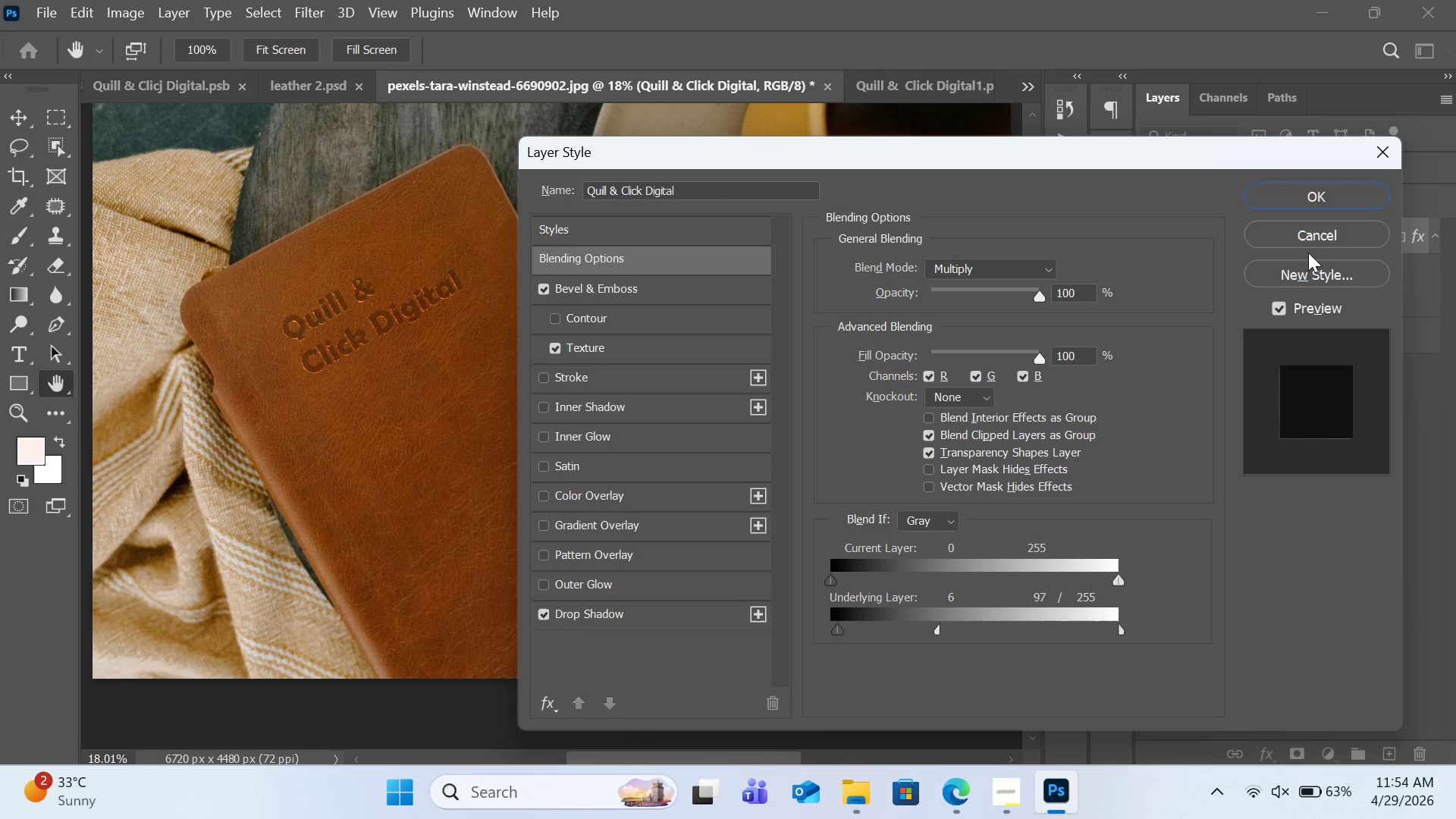 
left_click([1310, 242])
 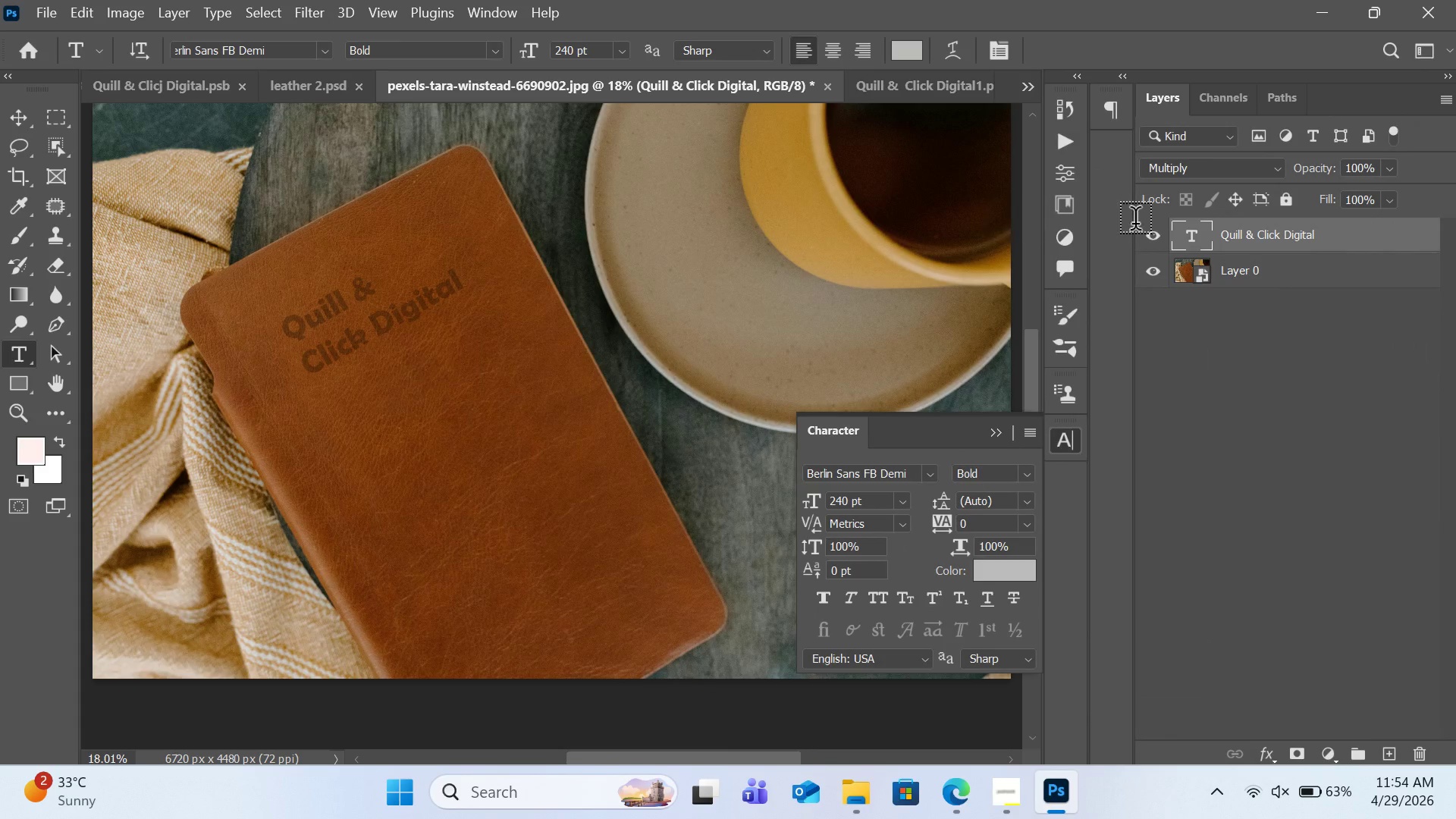 
wait(5.73)
 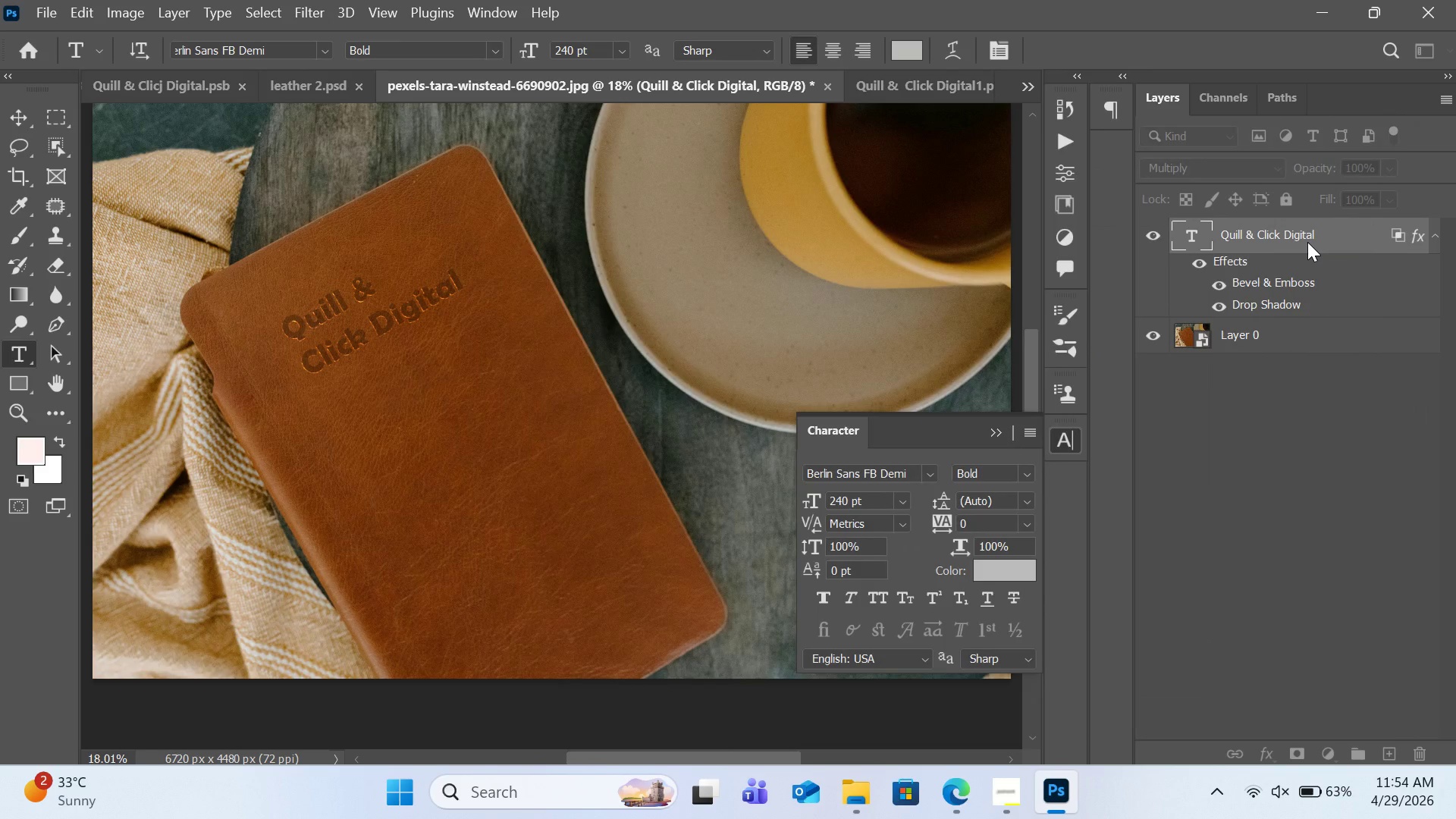 
left_click([1267, 173])
 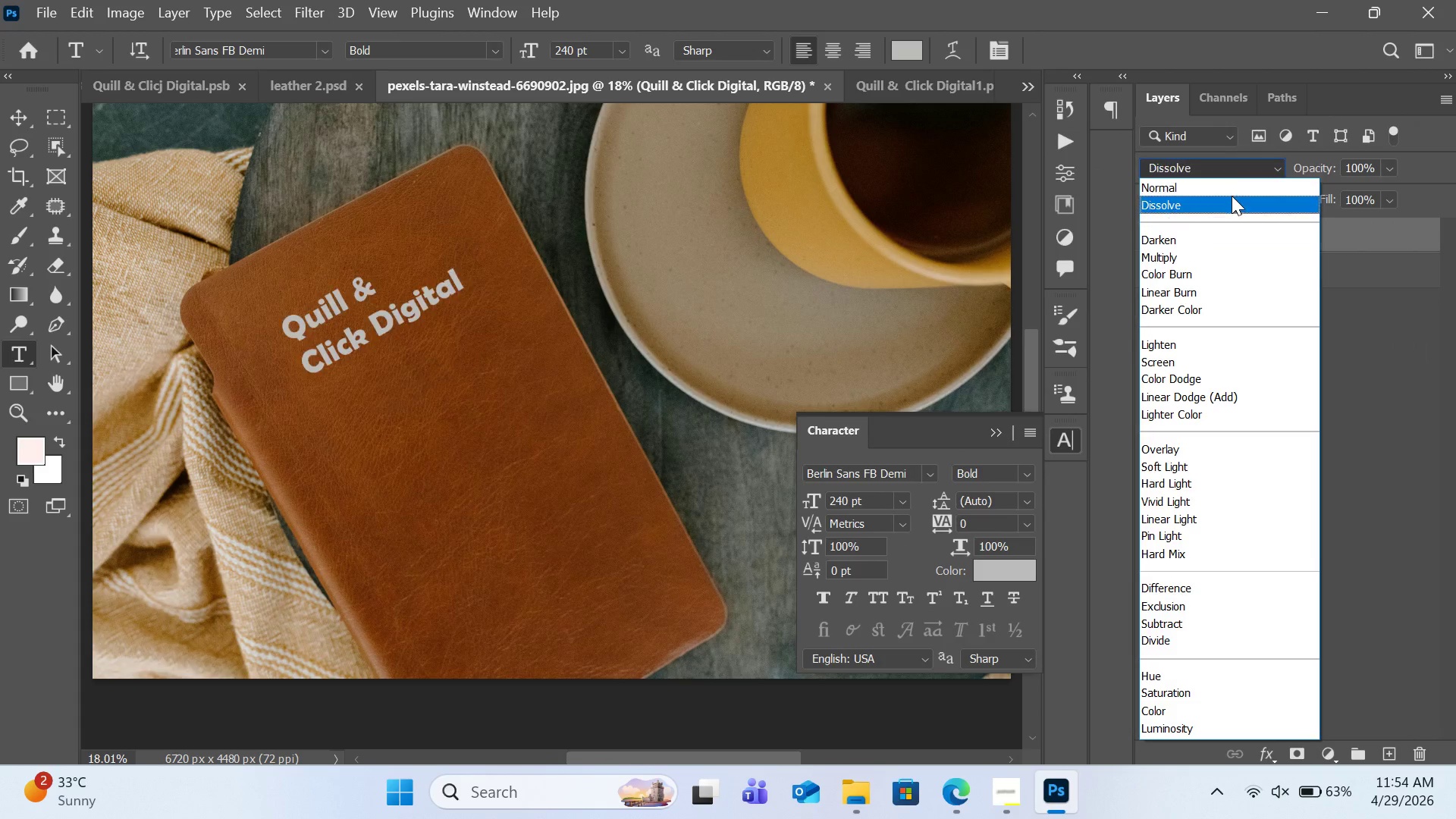 
left_click([1232, 196])
 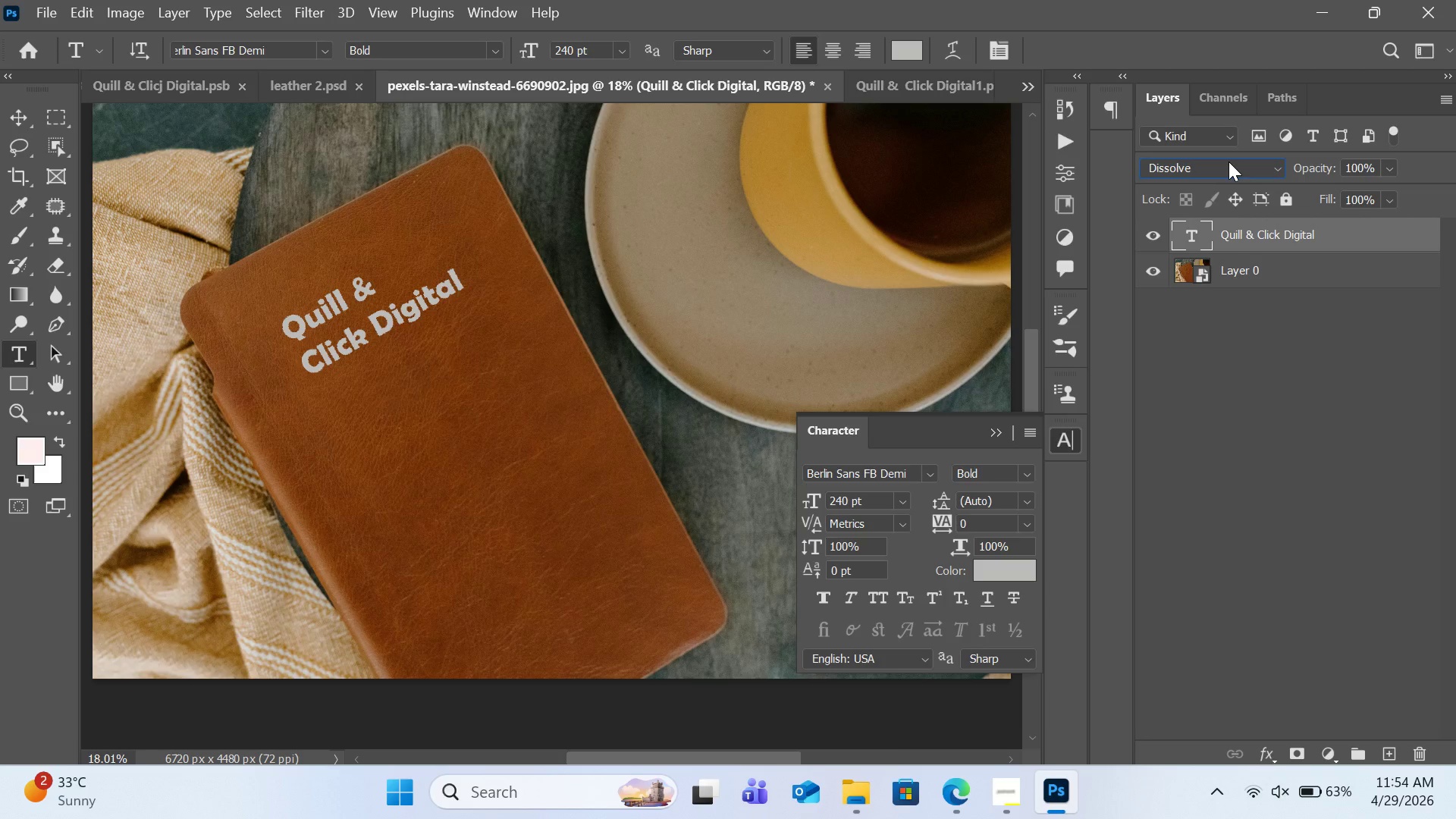 
left_click([1228, 163])
 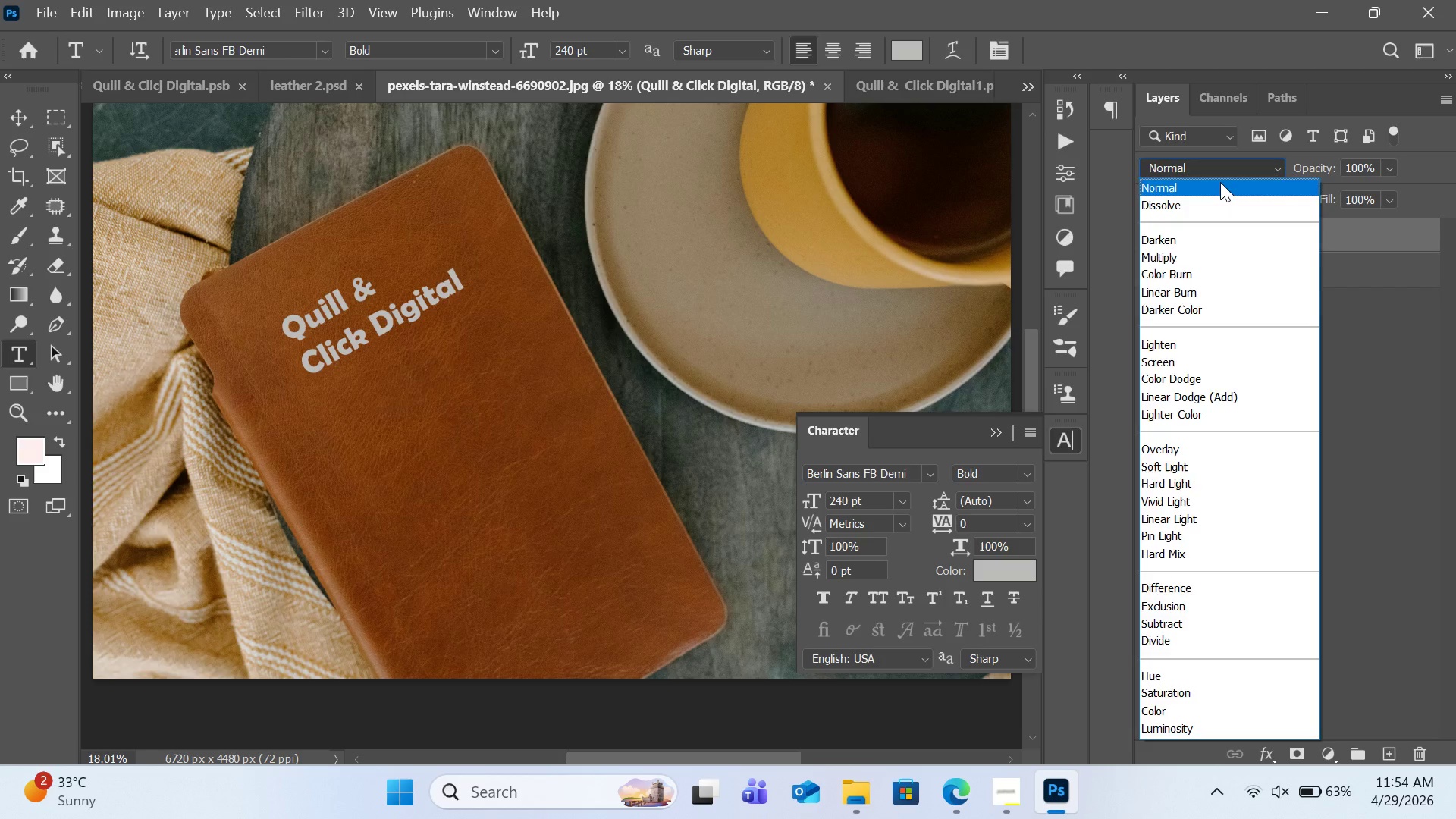 
left_click([1220, 182])
 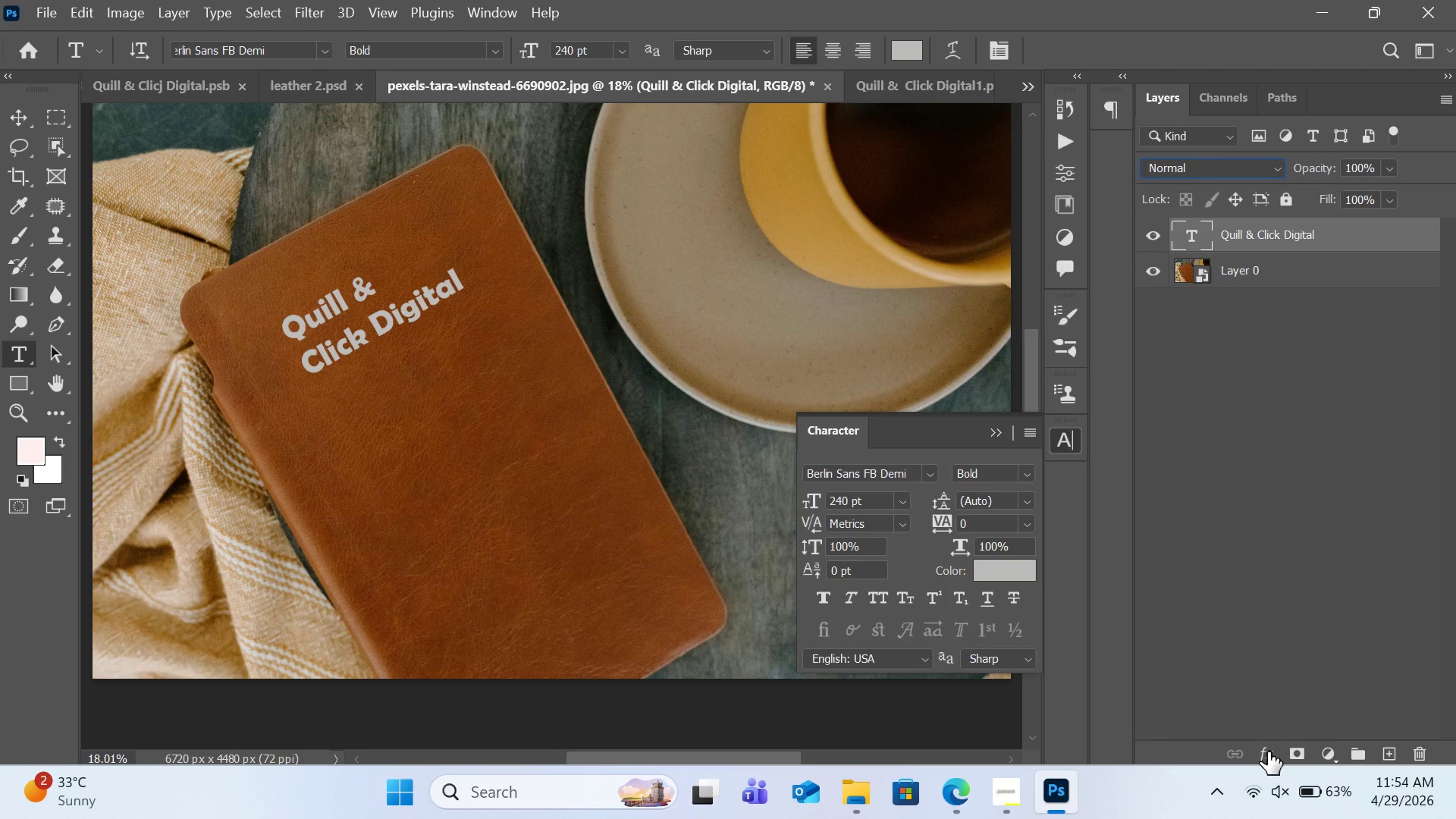 
left_click([1268, 758])
 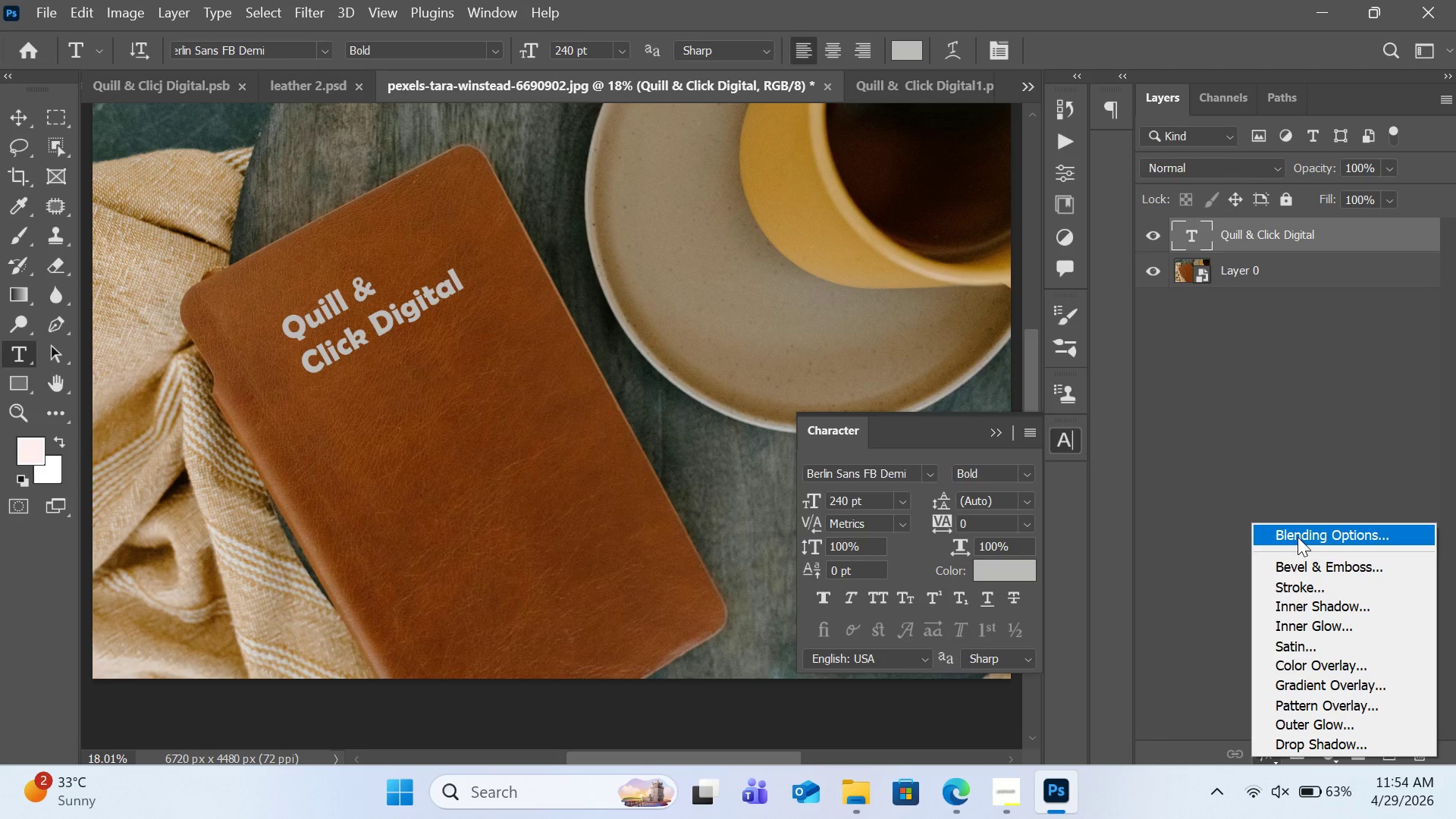 
left_click([1298, 537])
 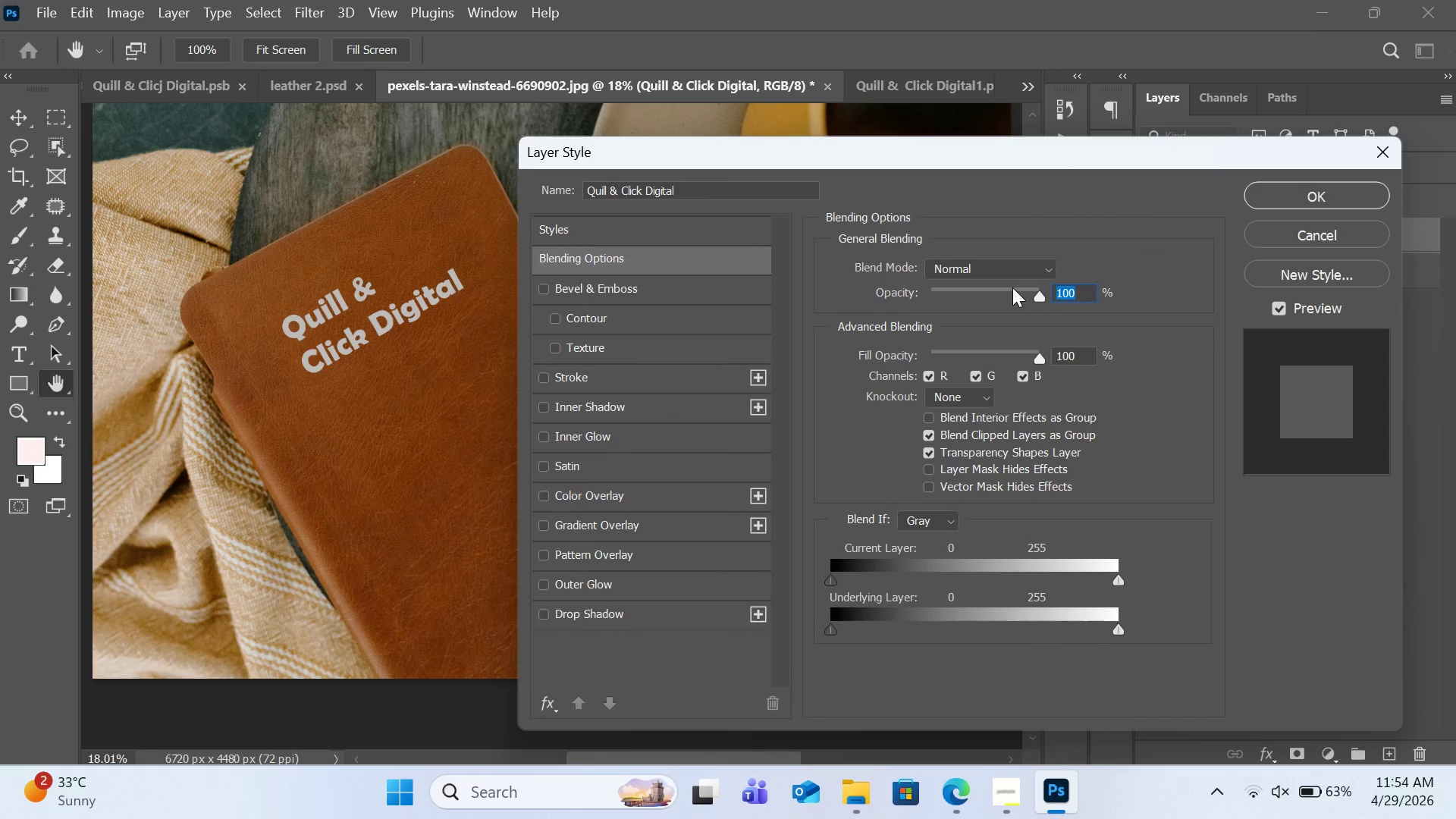 
wait(6.17)
 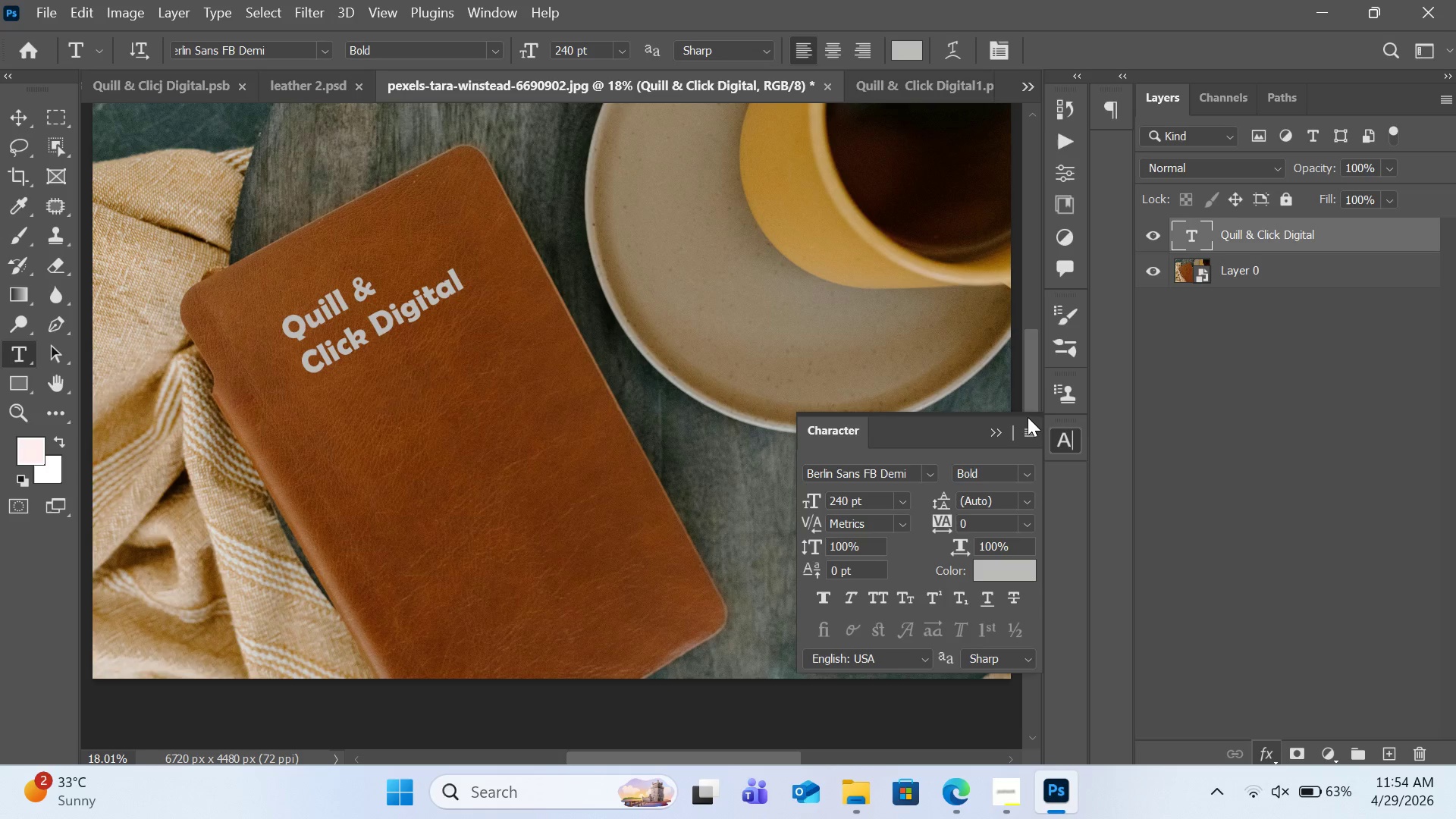 
left_click([1029, 271])
 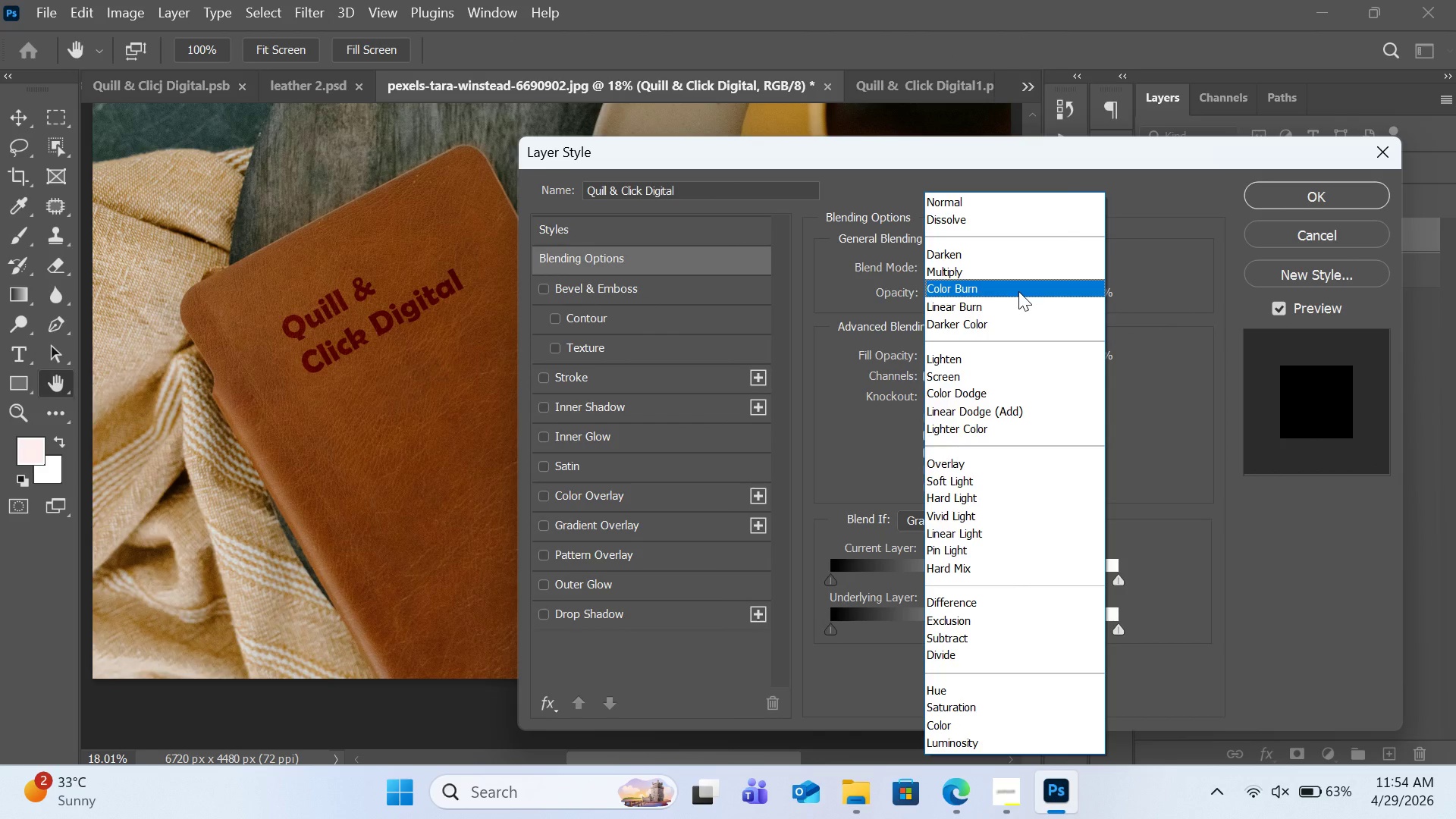 
wait(6.22)
 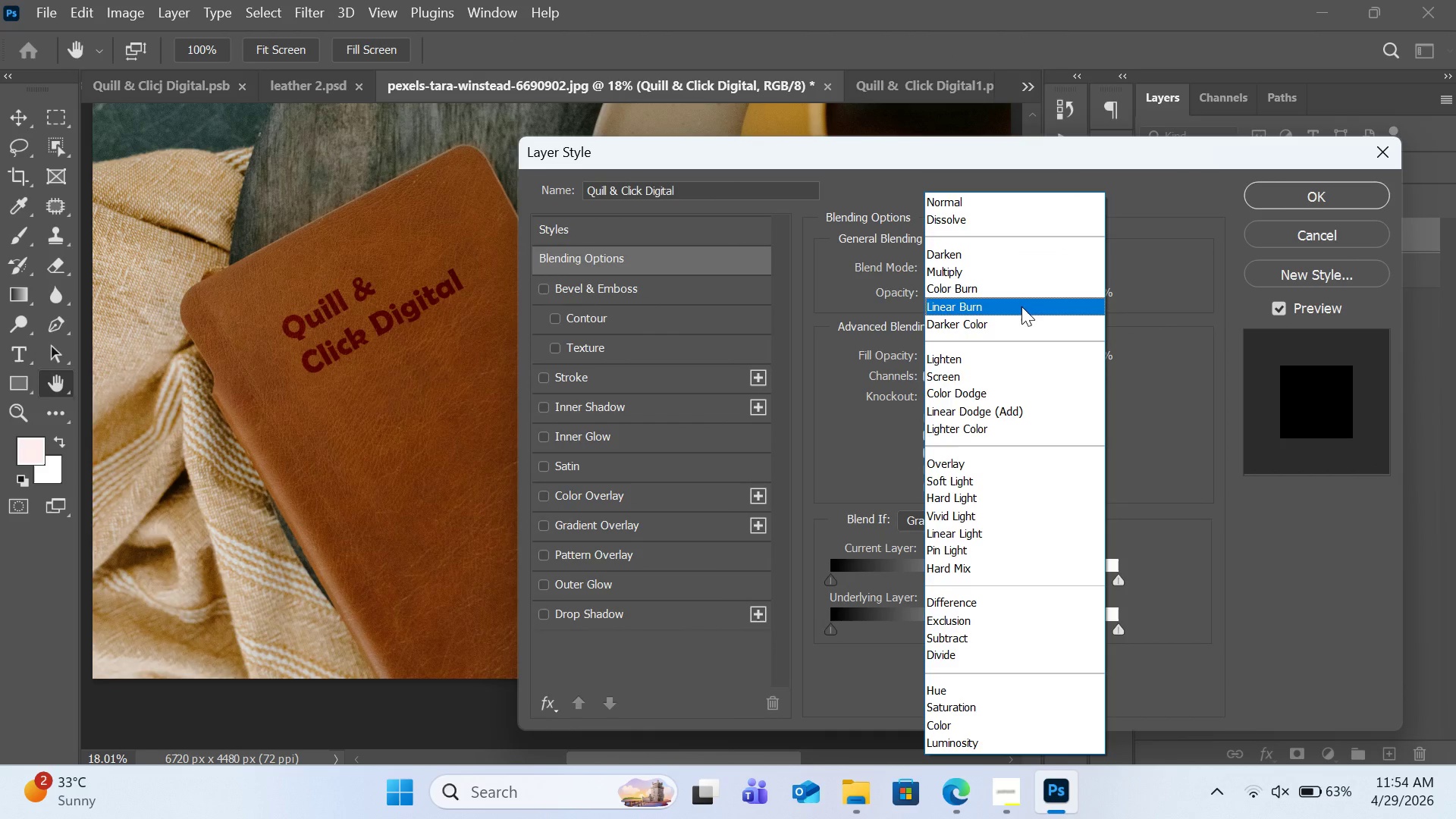 
left_click([1018, 305])
 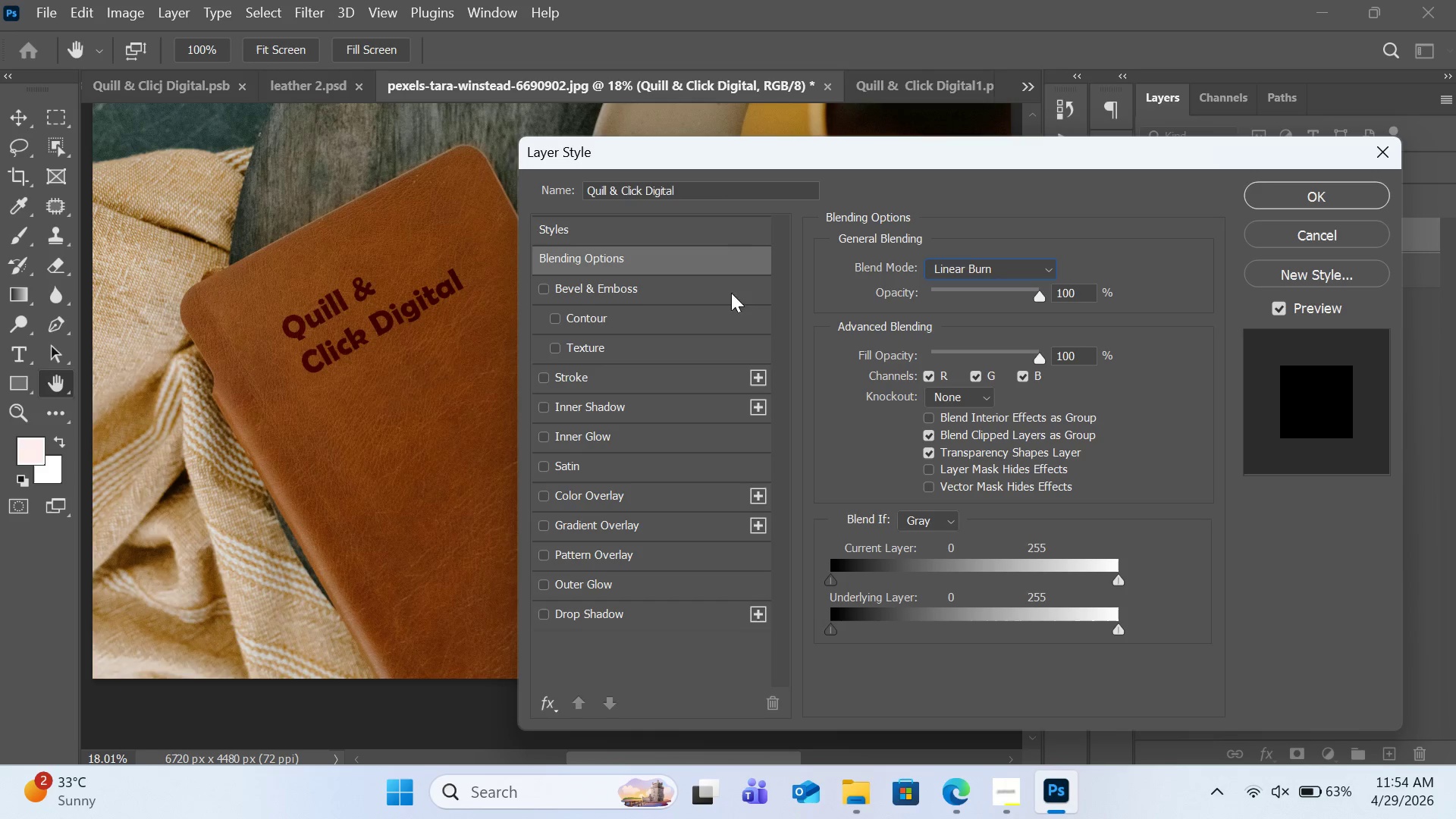 
left_click([647, 288])
 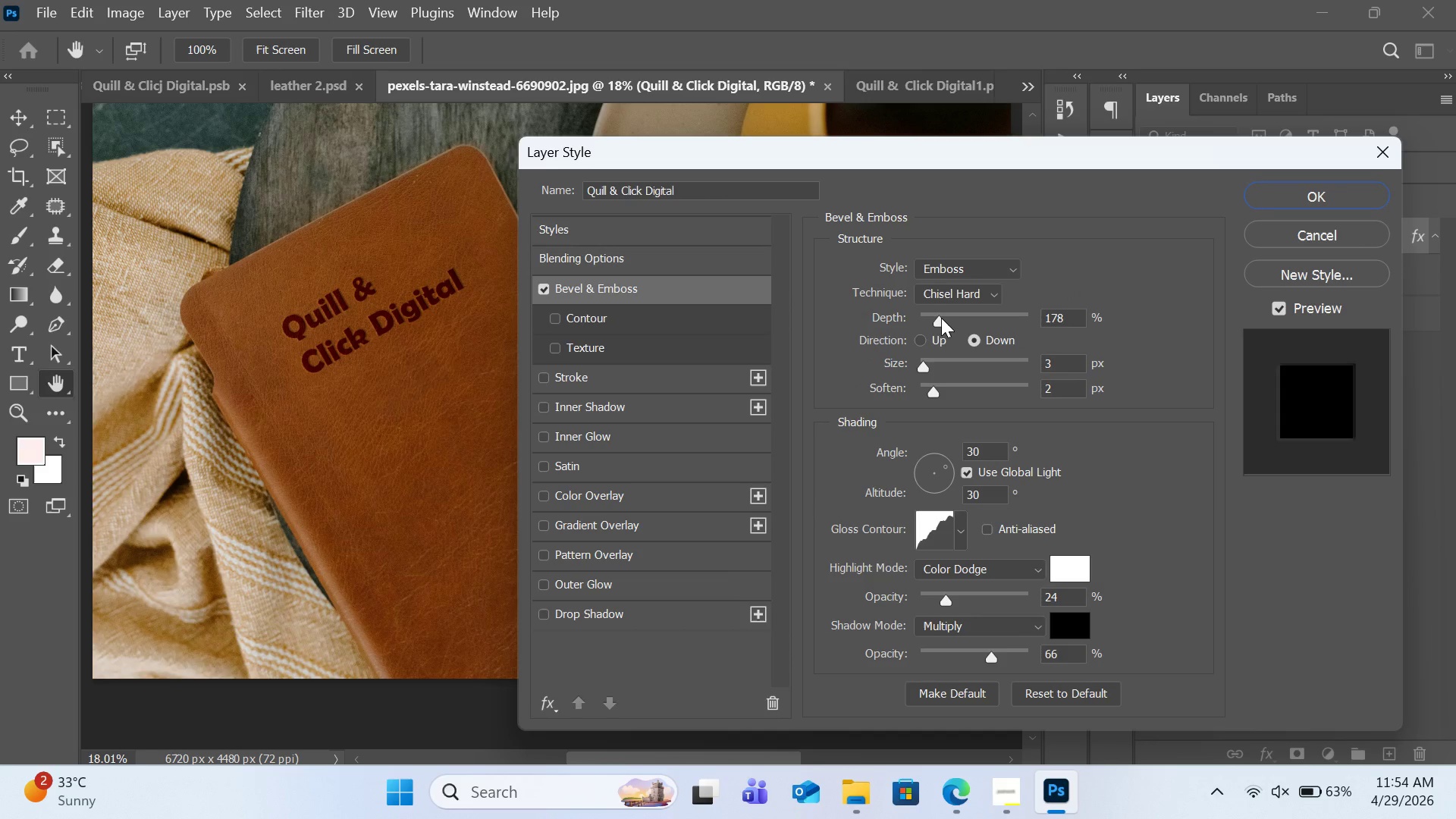 
left_click_drag(start_coordinate=[941, 322], to_coordinate=[967, 338])
 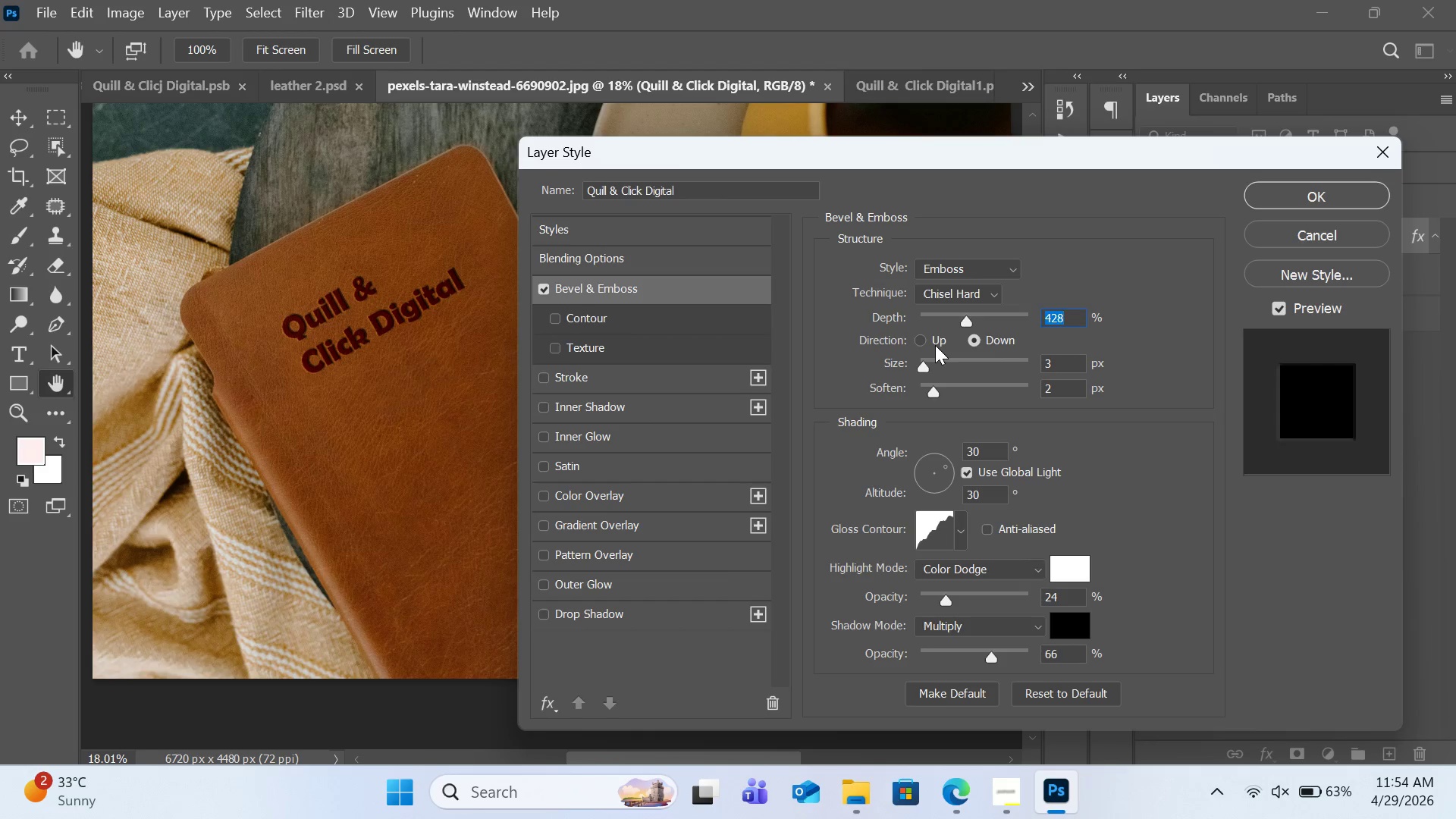 
left_click([935, 345])
 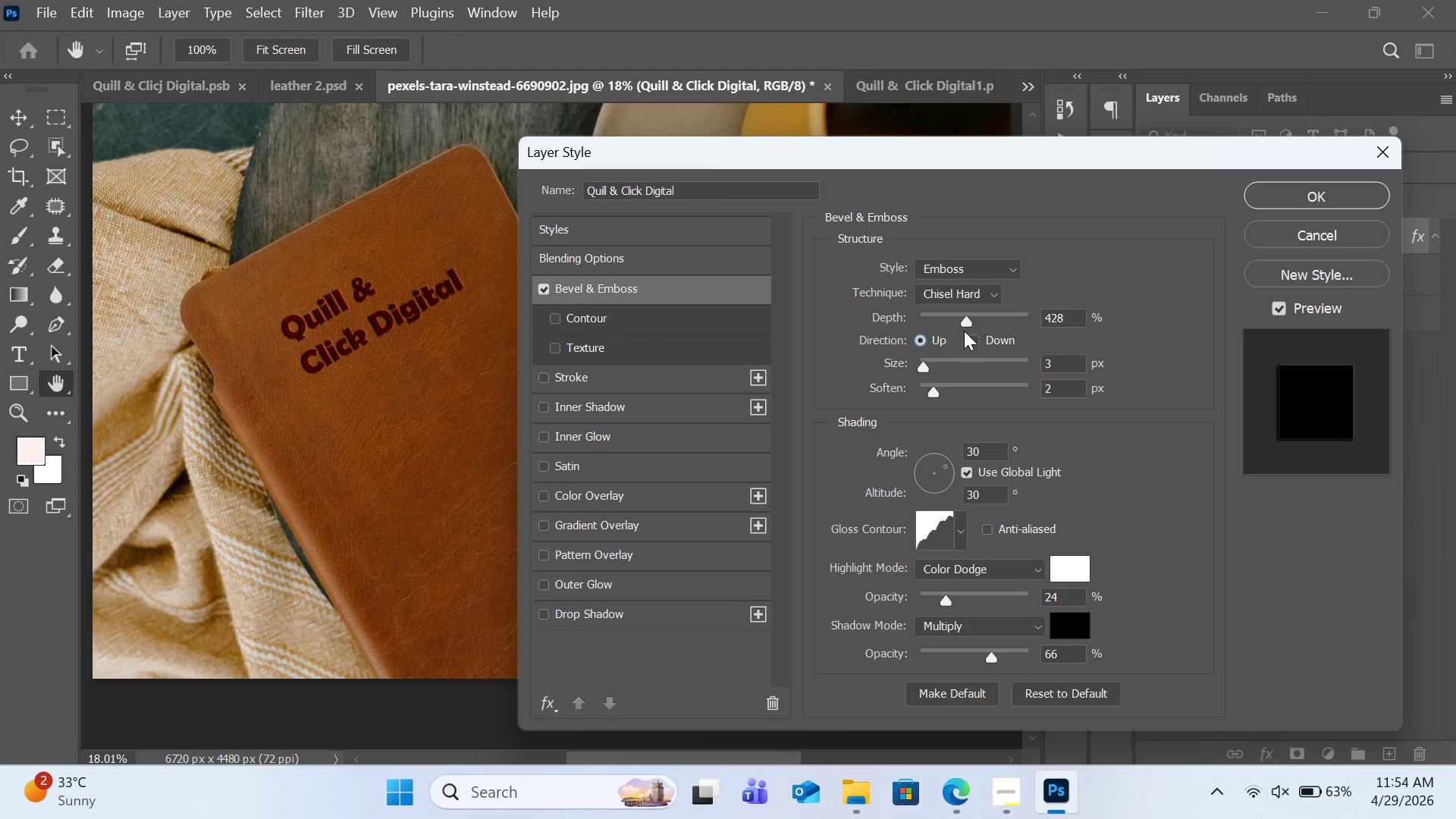 
left_click_drag(start_coordinate=[965, 322], to_coordinate=[956, 332])
 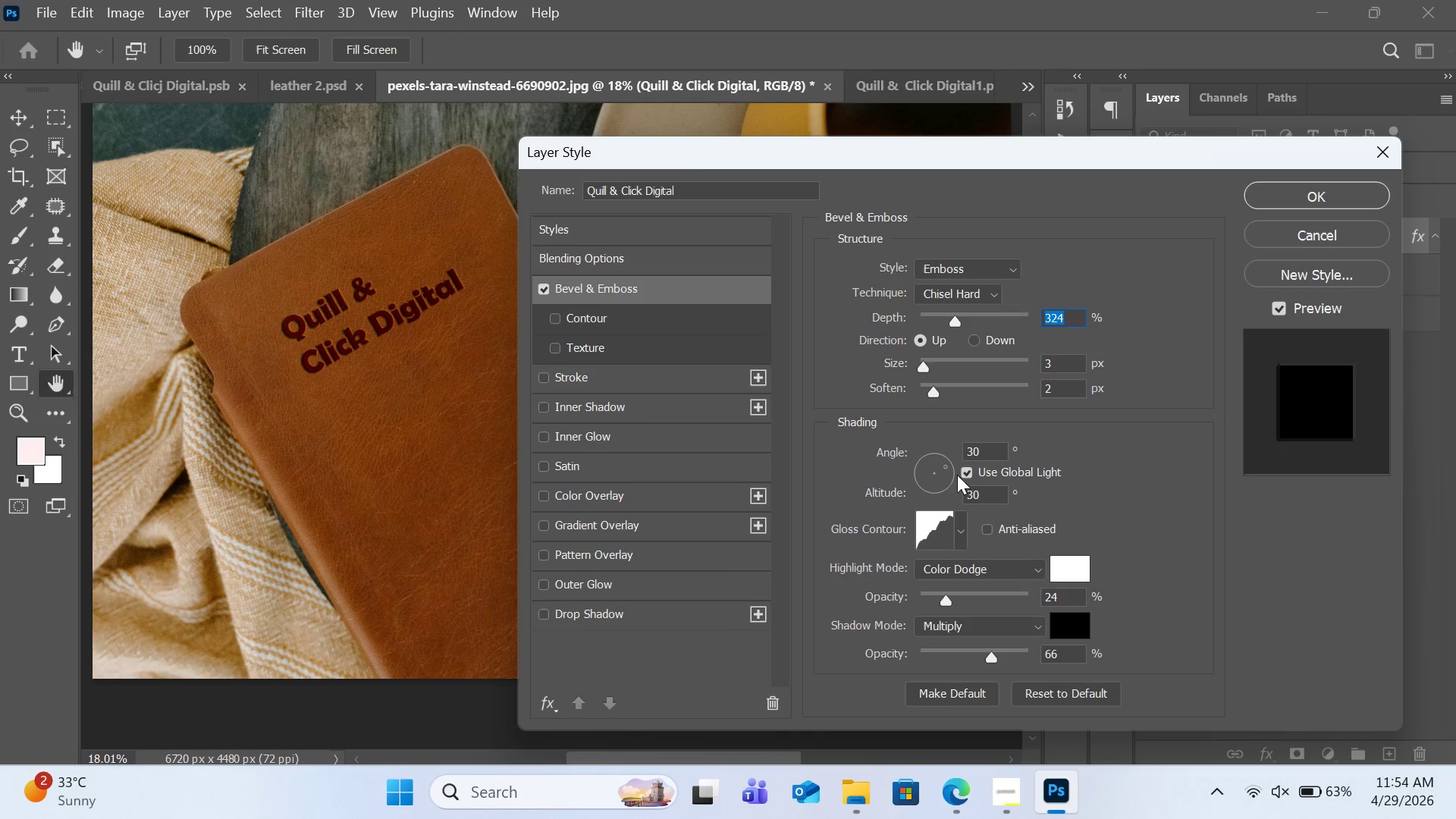 
left_click_drag(start_coordinate=[943, 467], to_coordinate=[934, 458])
 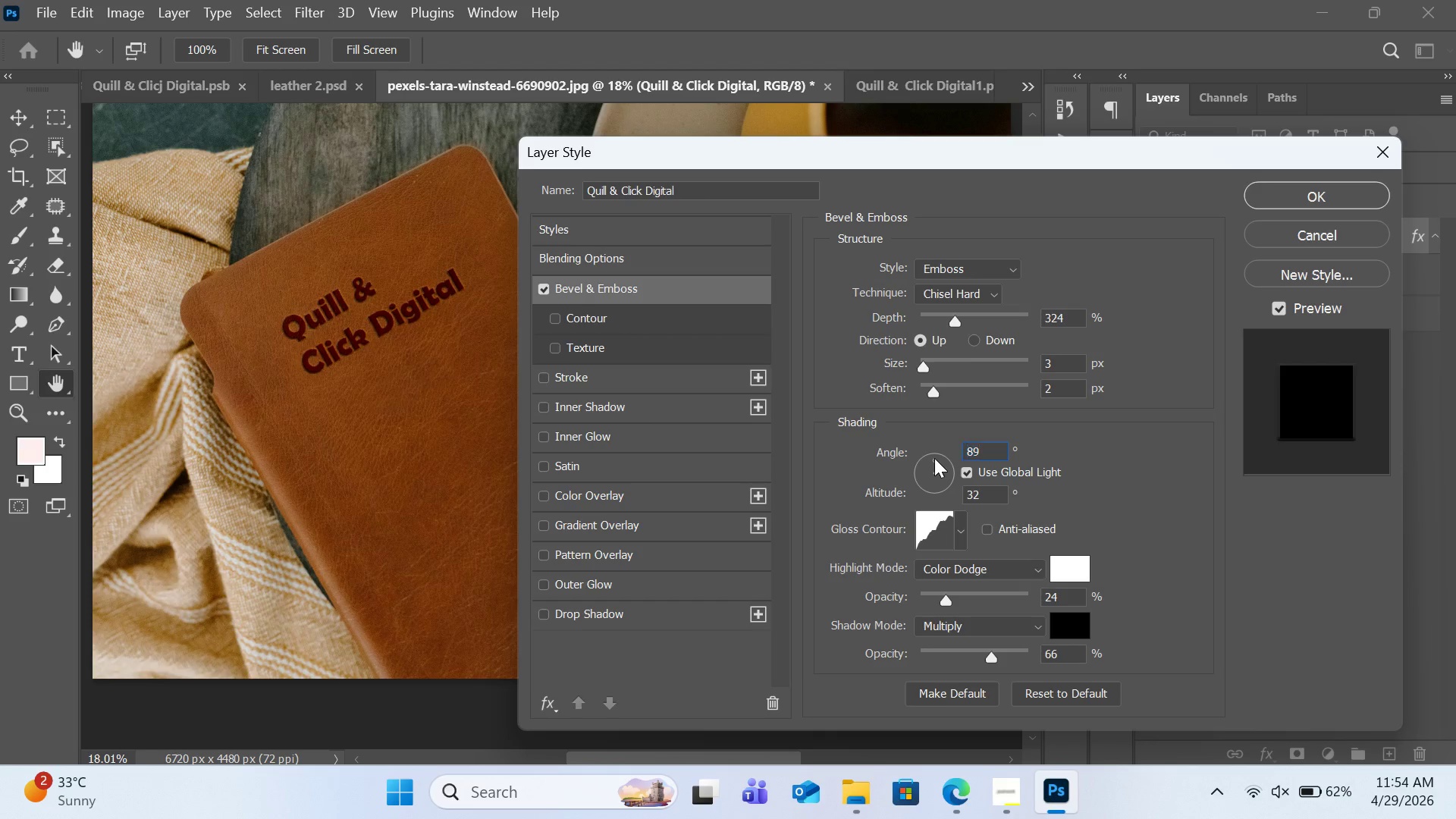 
left_click_drag(start_coordinate=[934, 458], to_coordinate=[948, 463])
 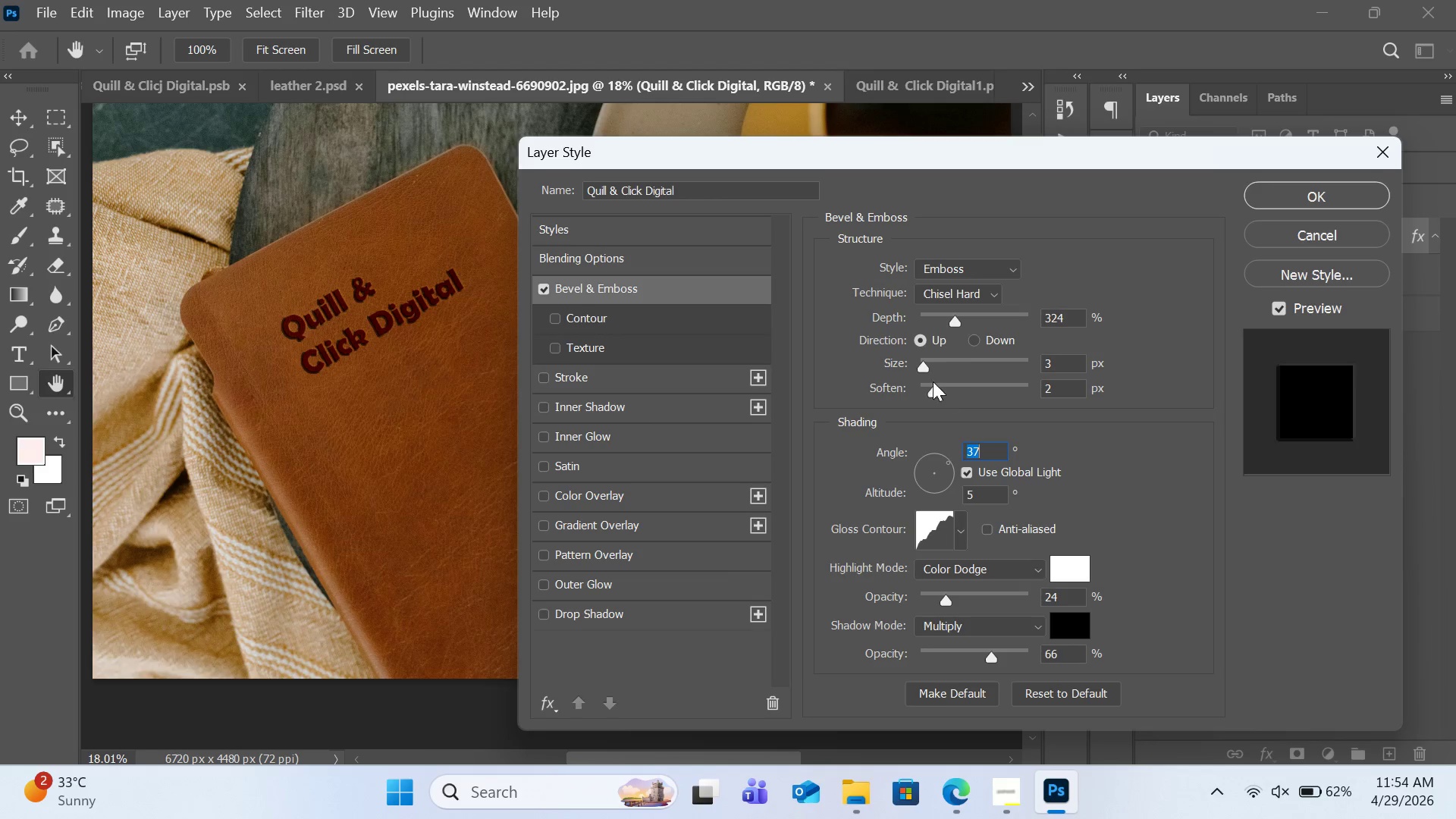 
left_click_drag(start_coordinate=[930, 370], to_coordinate=[940, 369])
 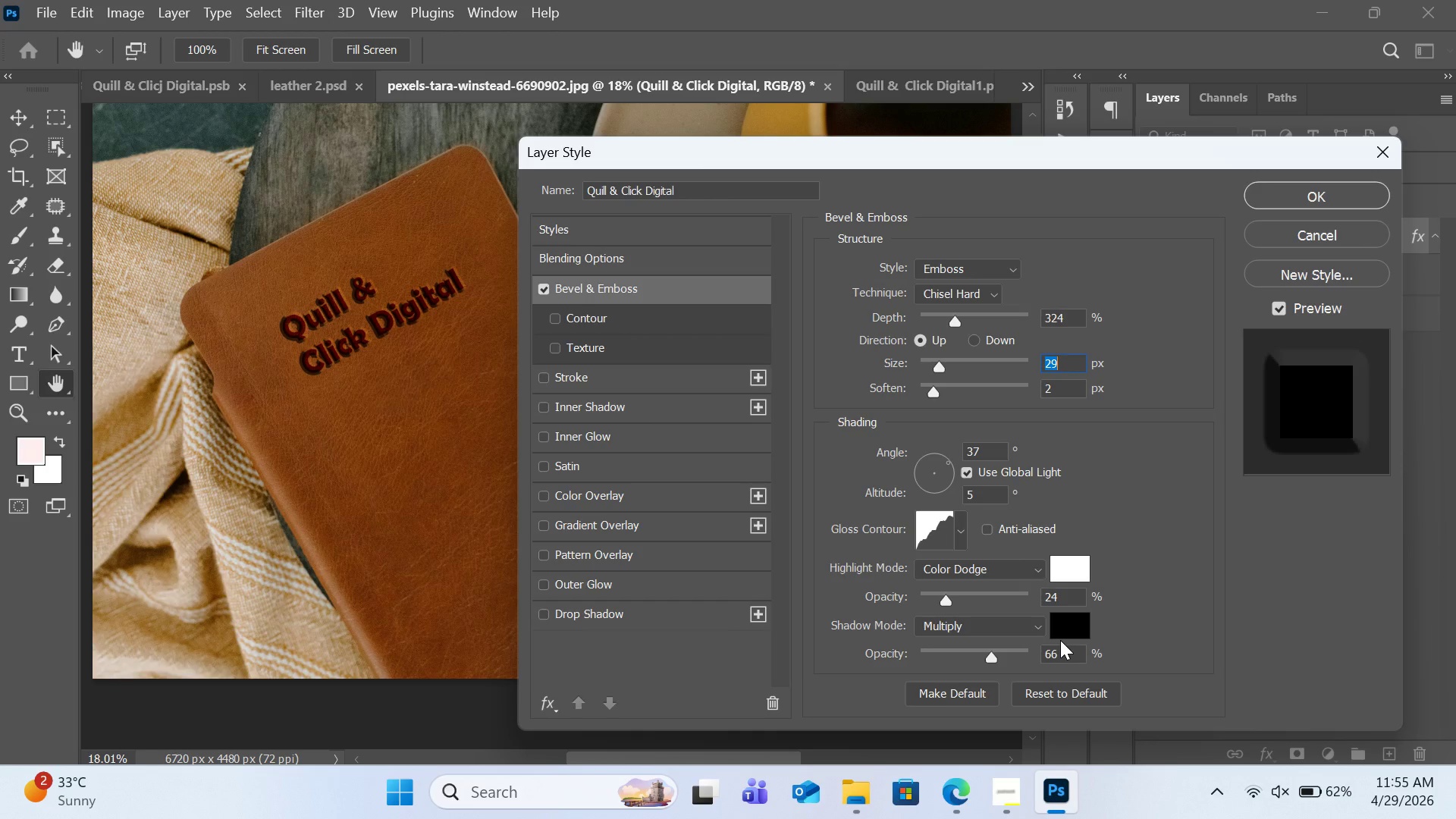 
wait(6.14)
 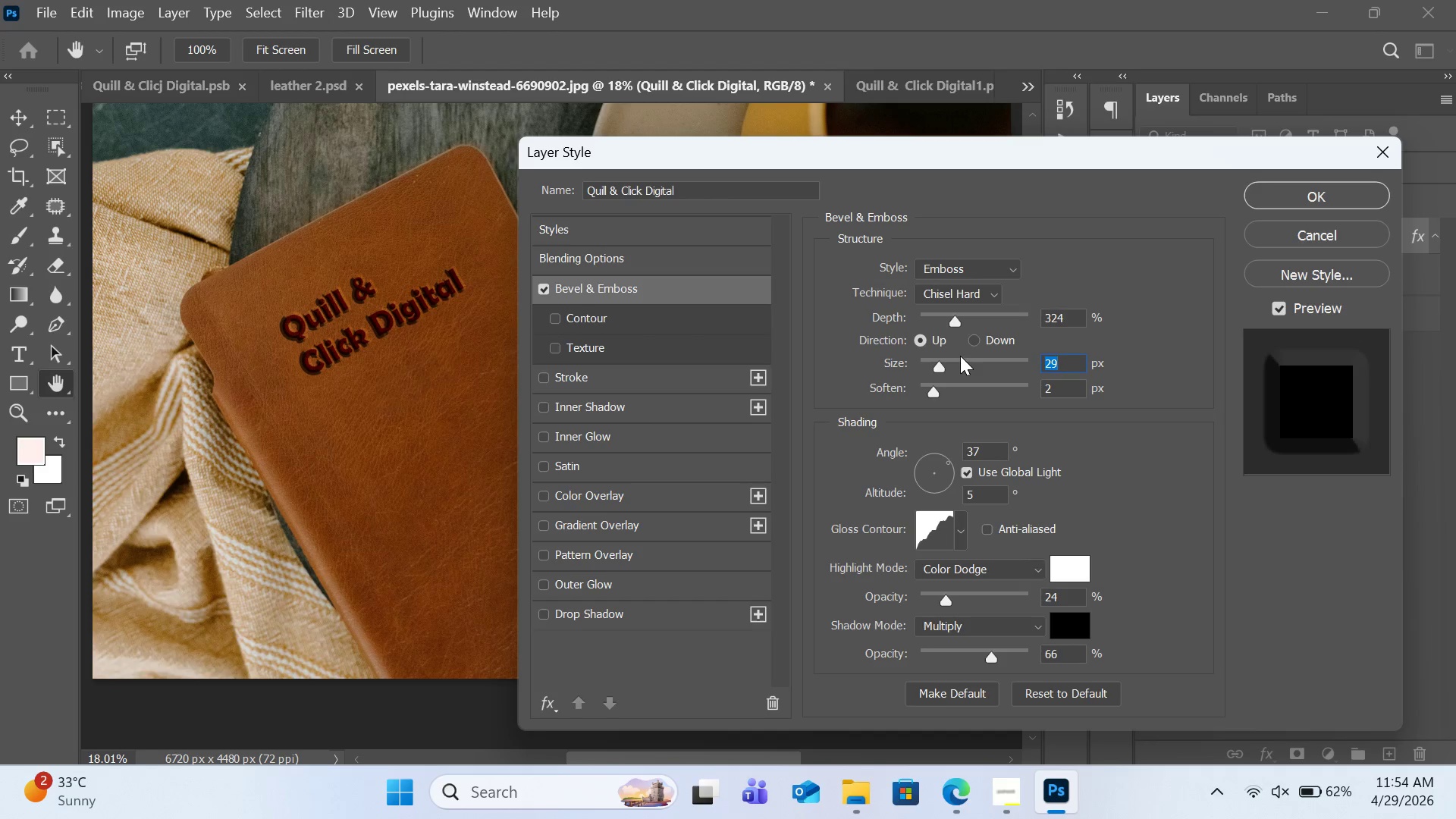 
left_click([984, 573])
 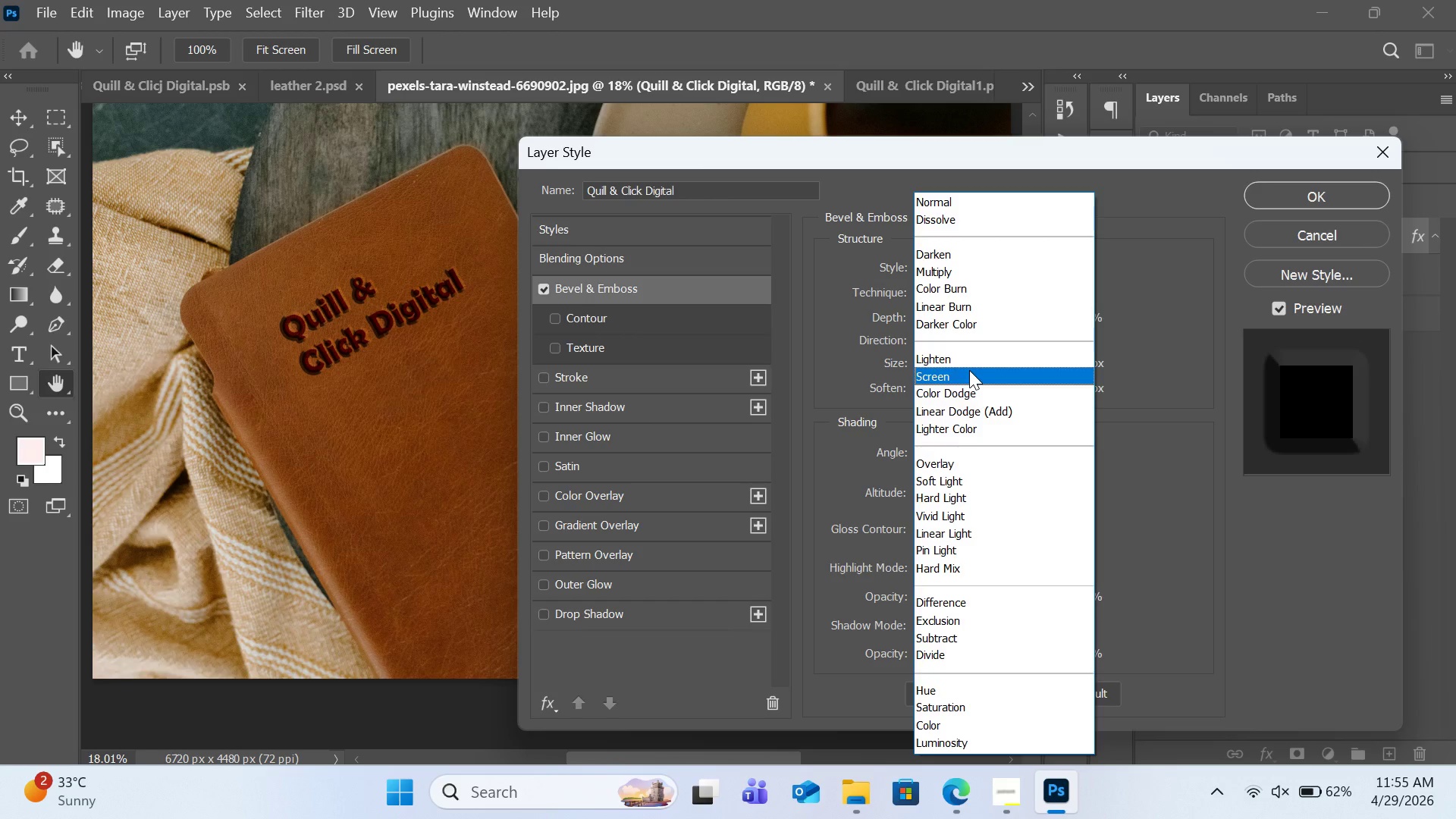 
left_click([967, 300])
 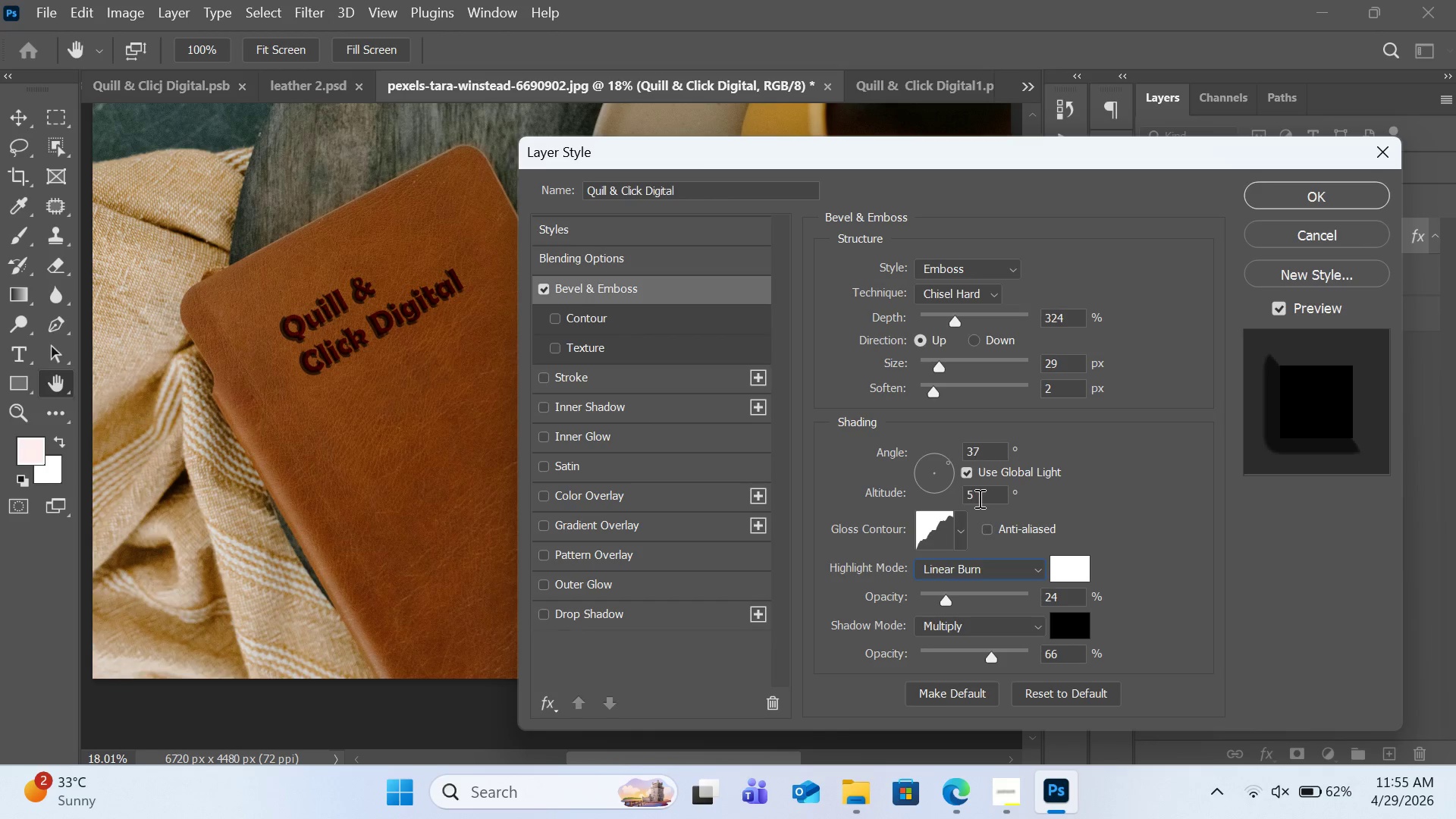 
left_click([977, 570])
 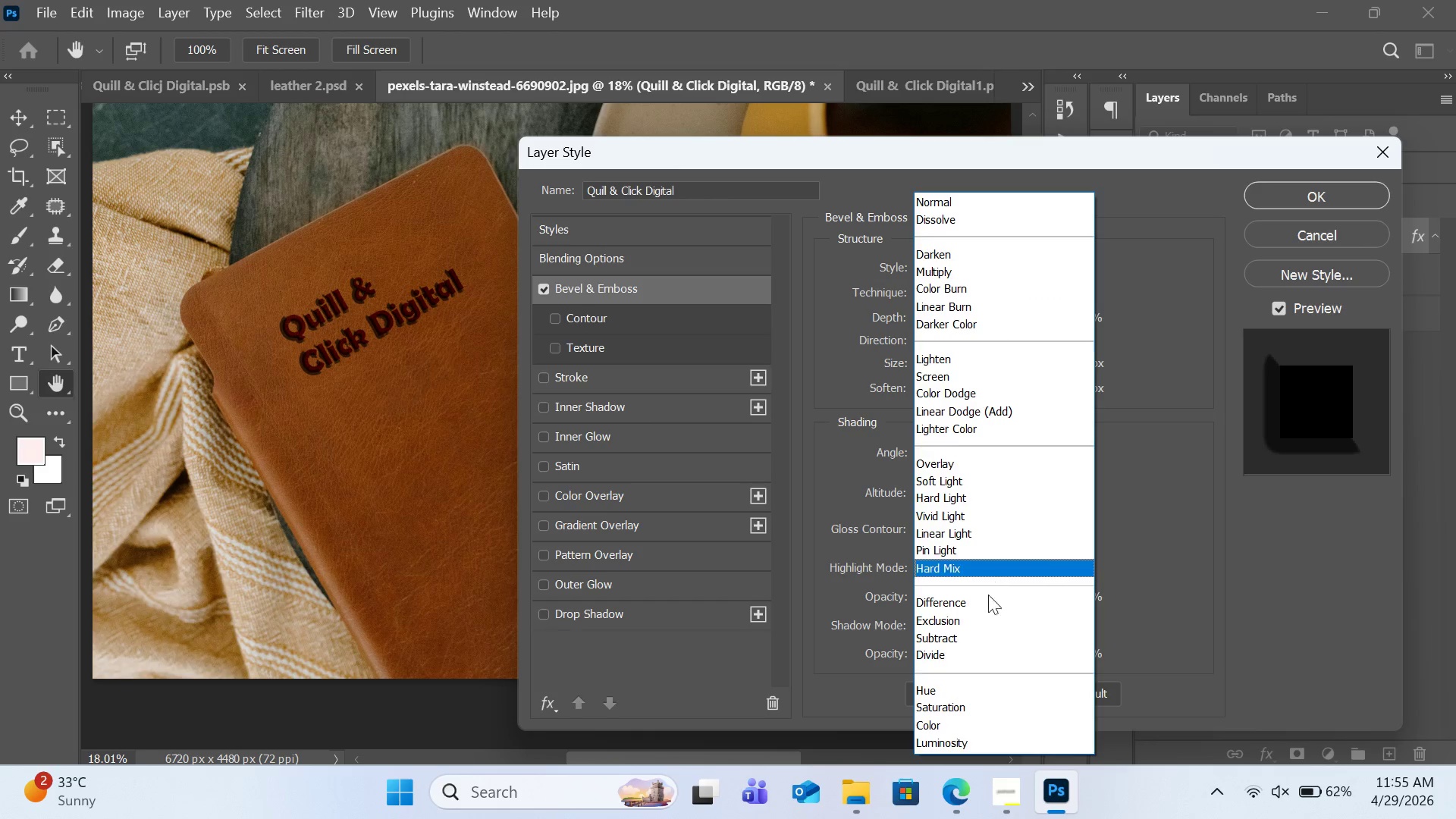 
wait(5.05)
 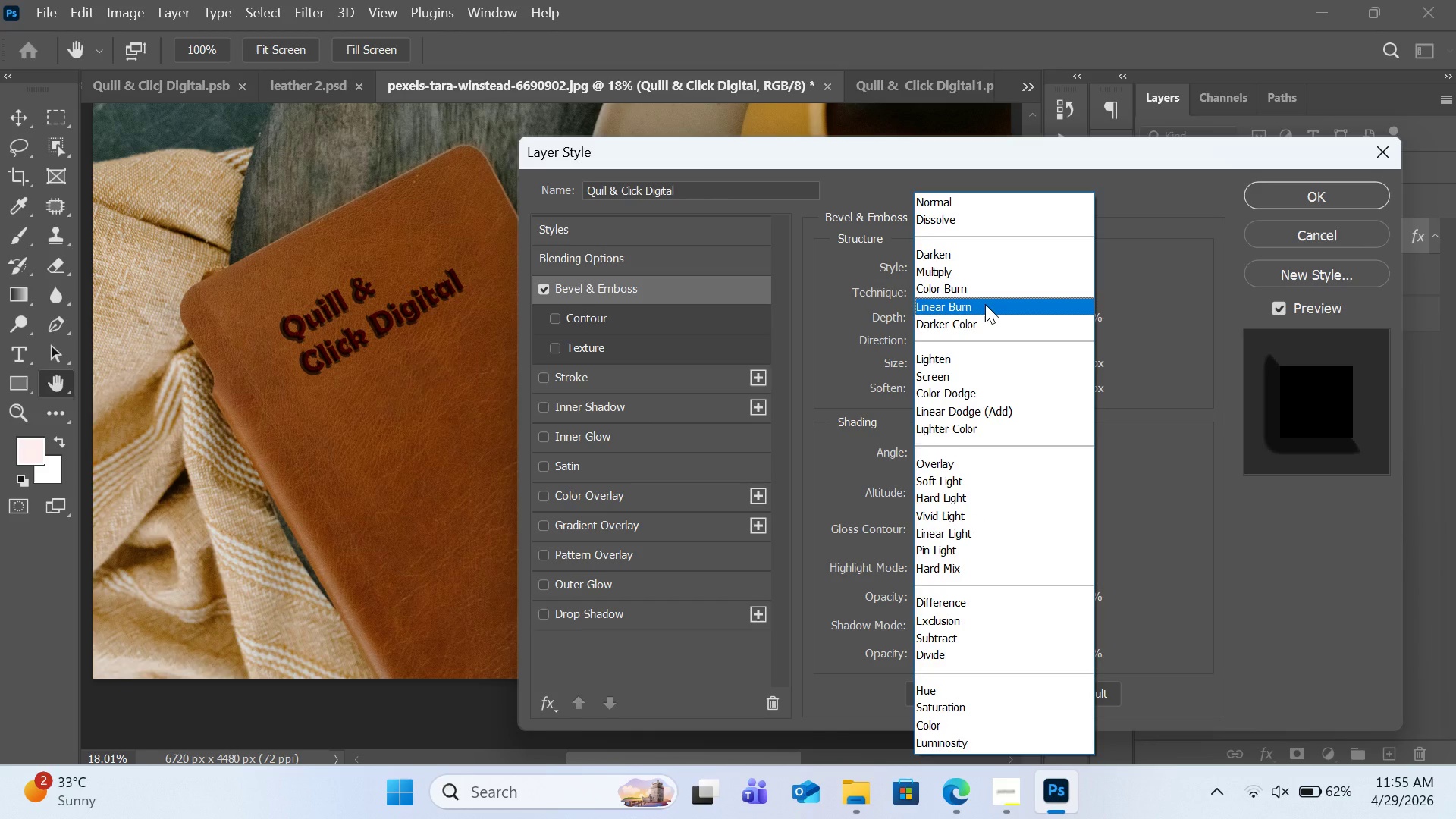 
left_click([1235, 505])
 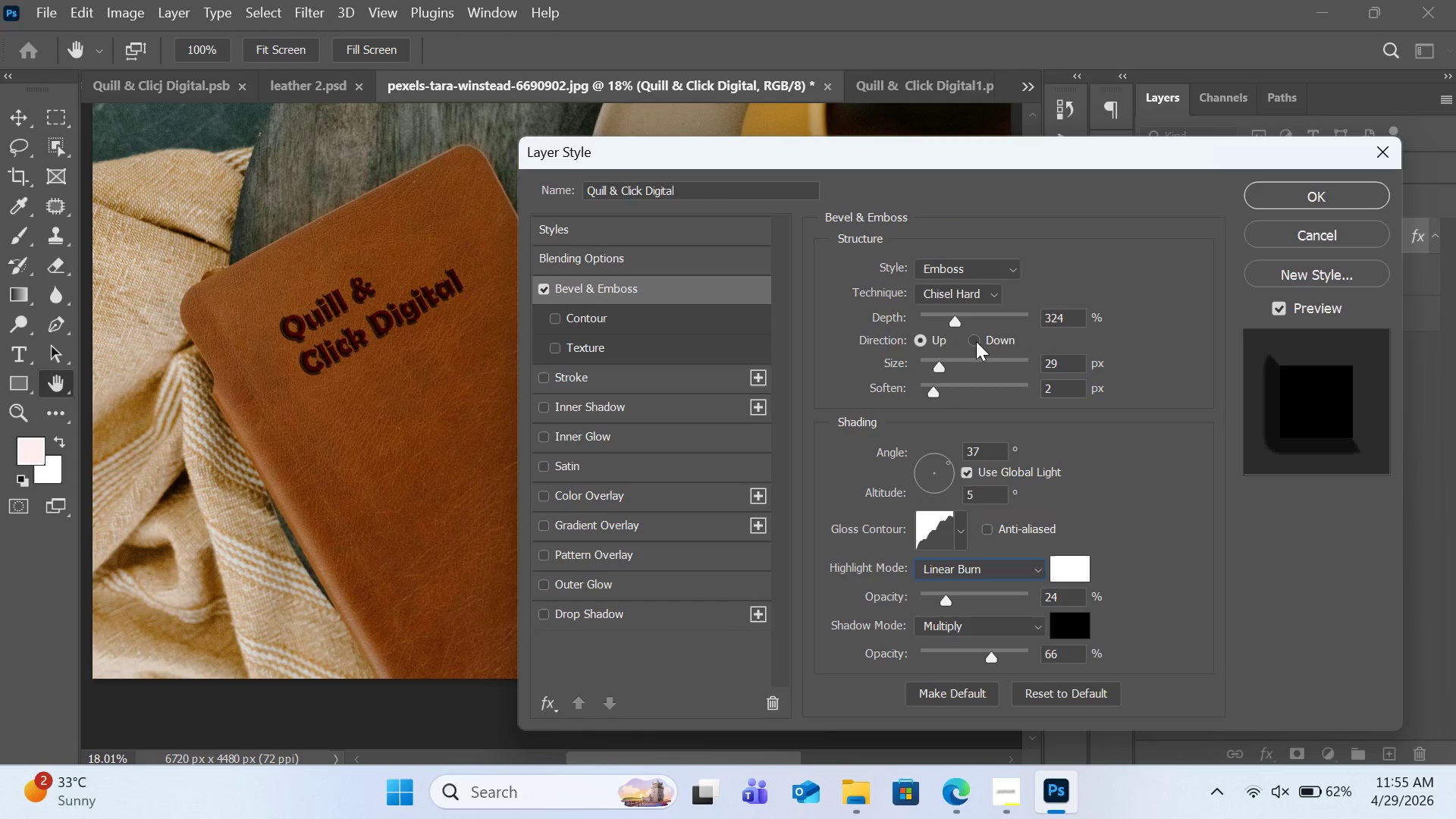 
left_click([974, 341])
 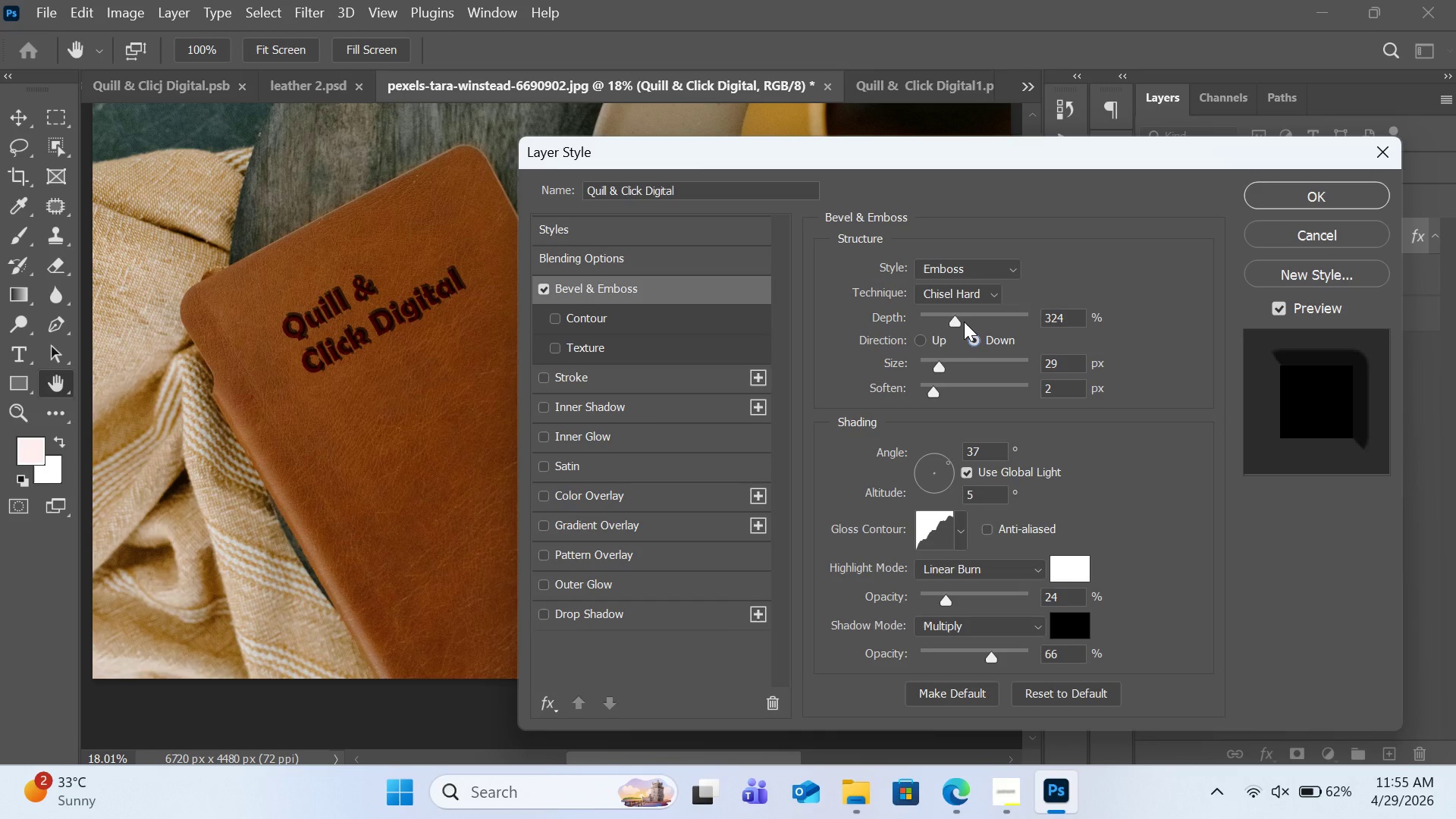 
left_click([963, 297])
 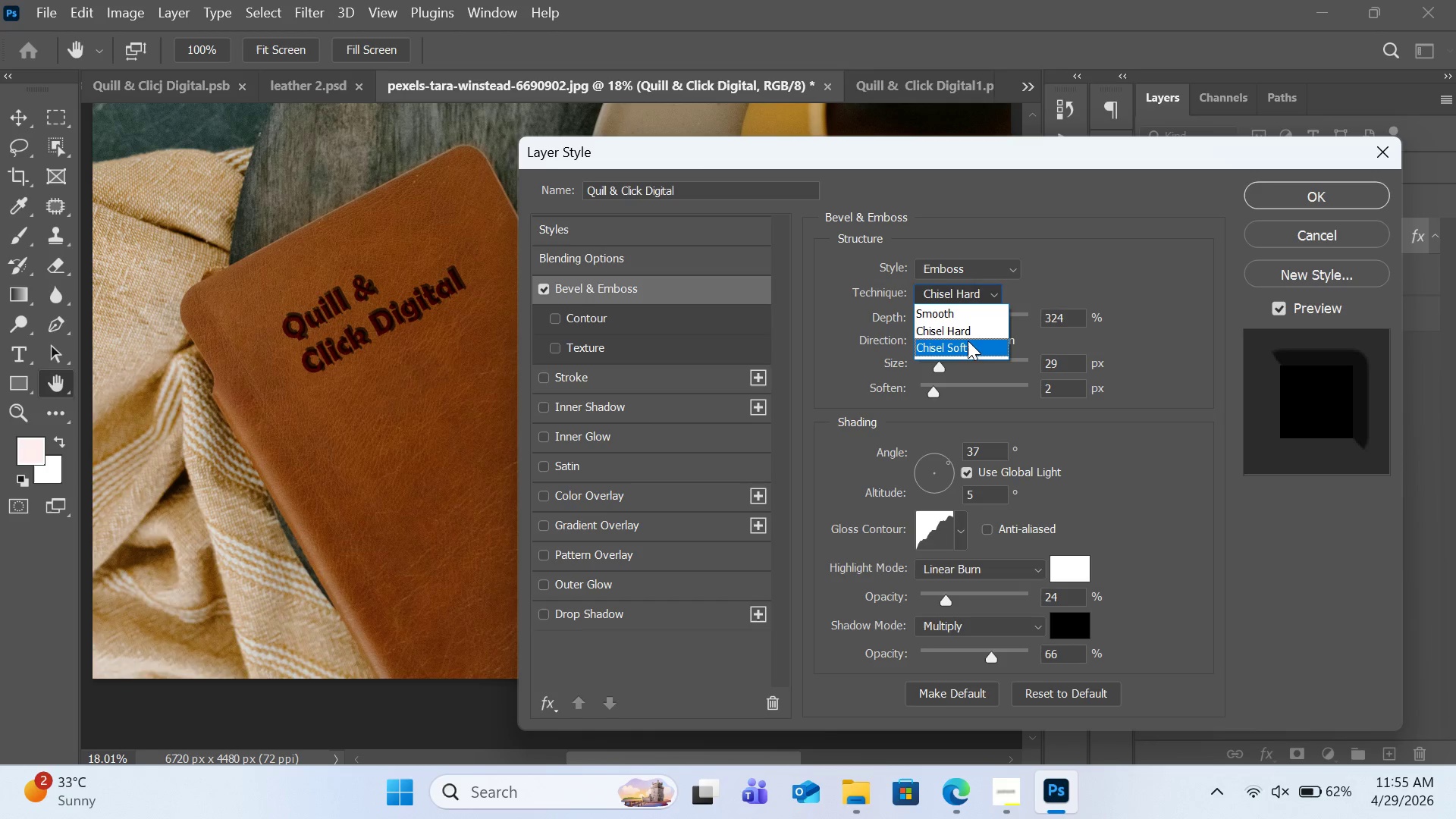 
left_click([968, 343])
 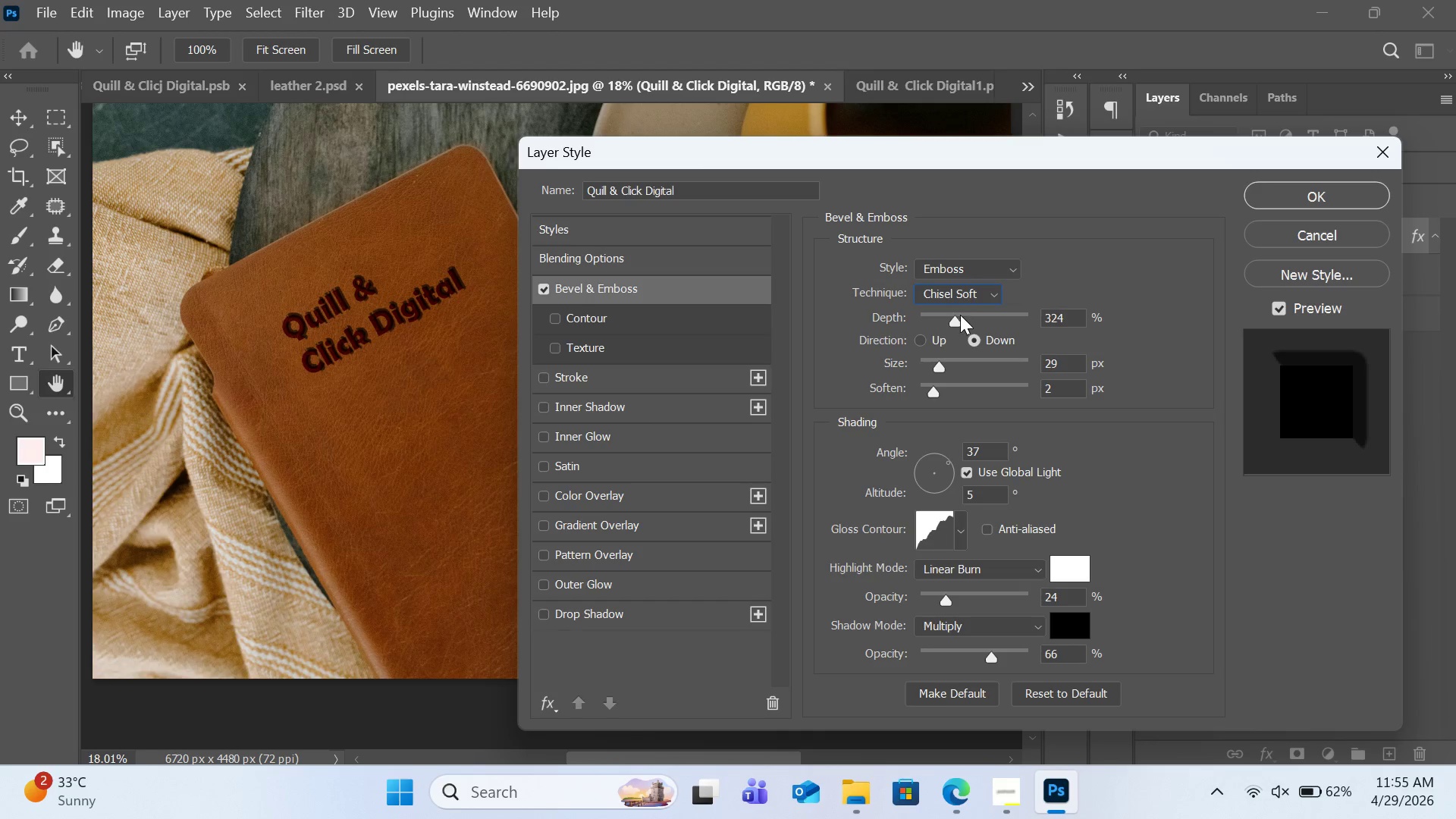 
left_click([959, 299])
 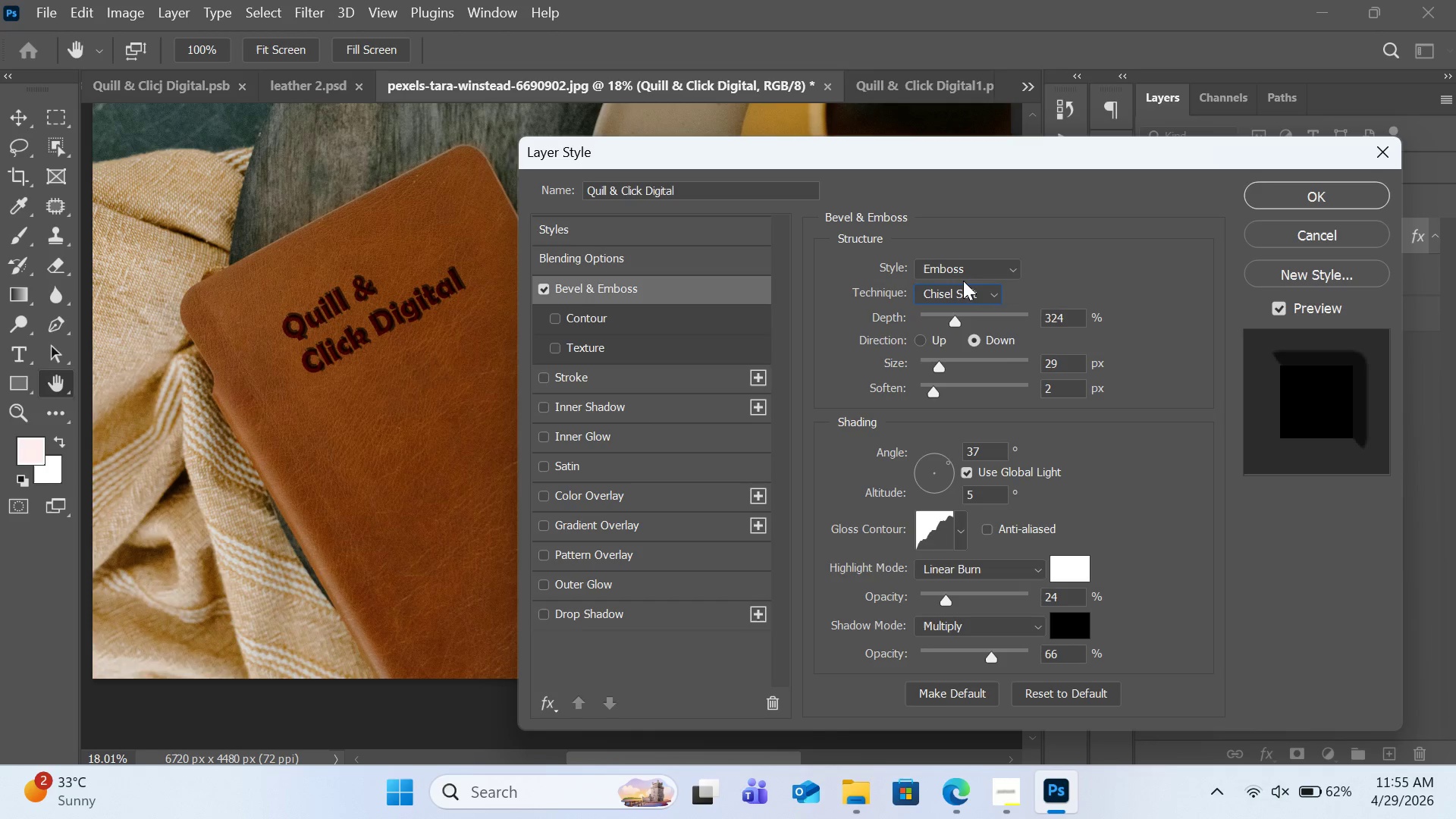 
double_click([965, 276])
 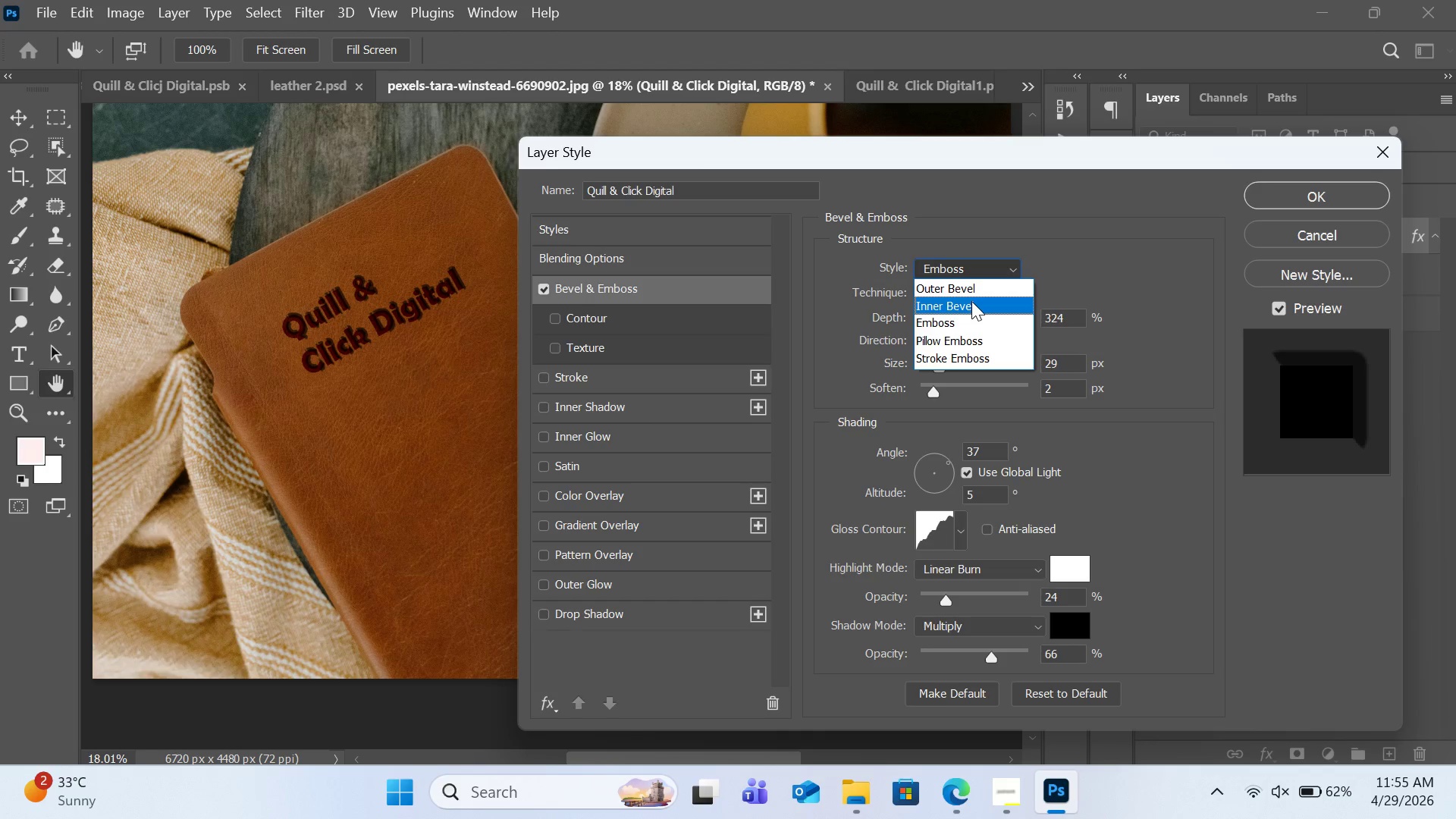 
left_click([971, 301])
 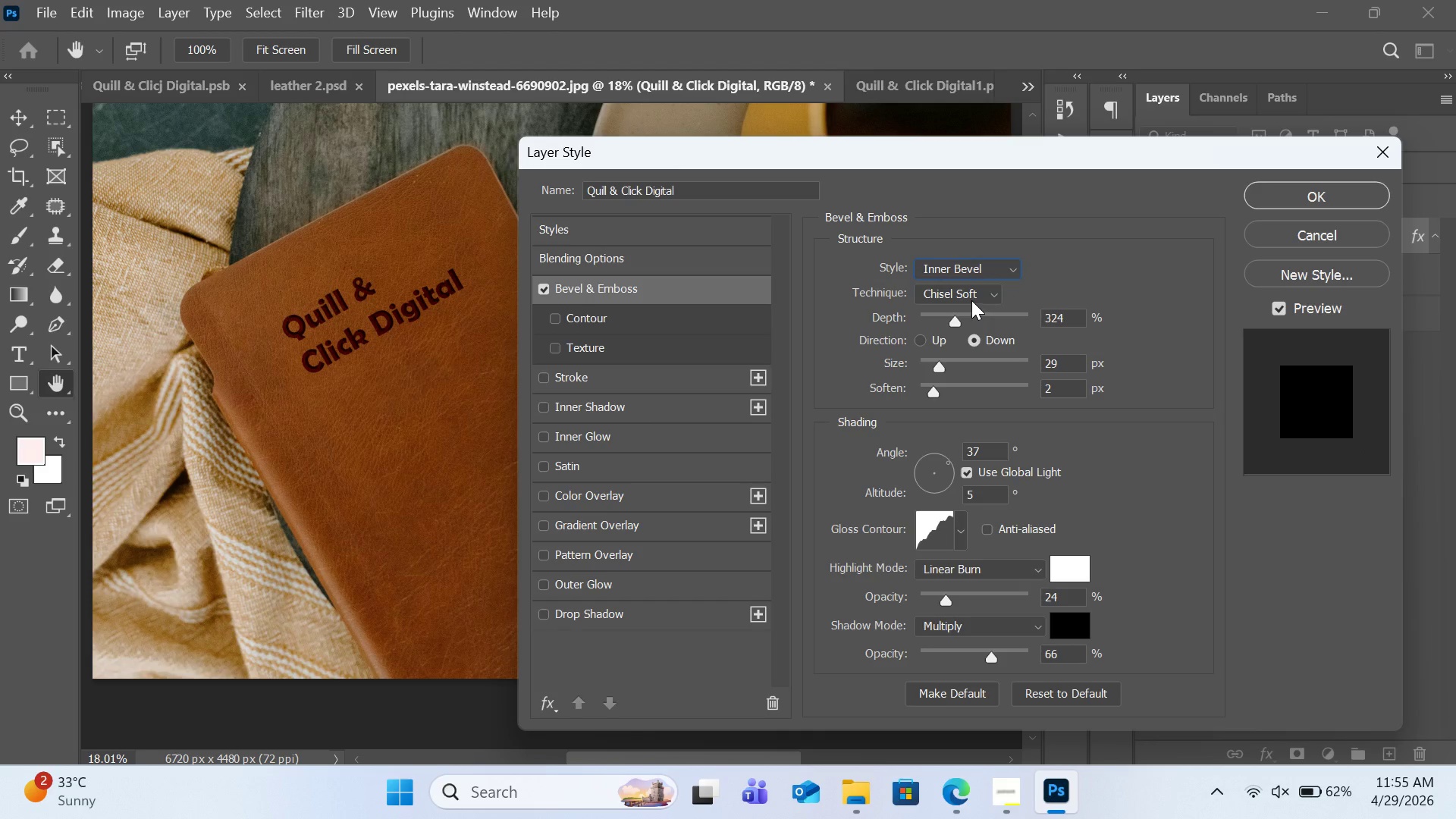 
double_click([971, 268])
 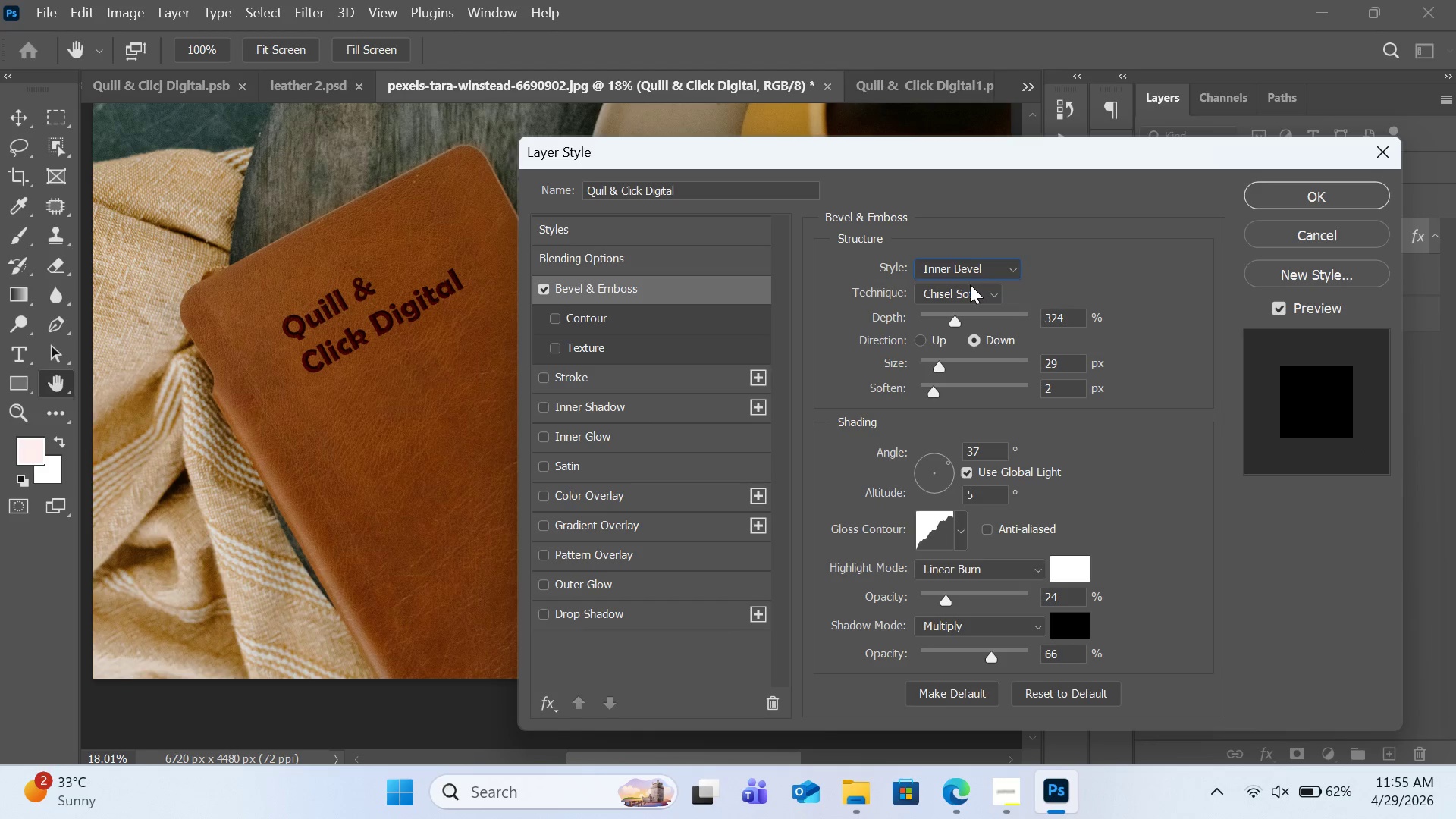 
left_click([963, 269])
 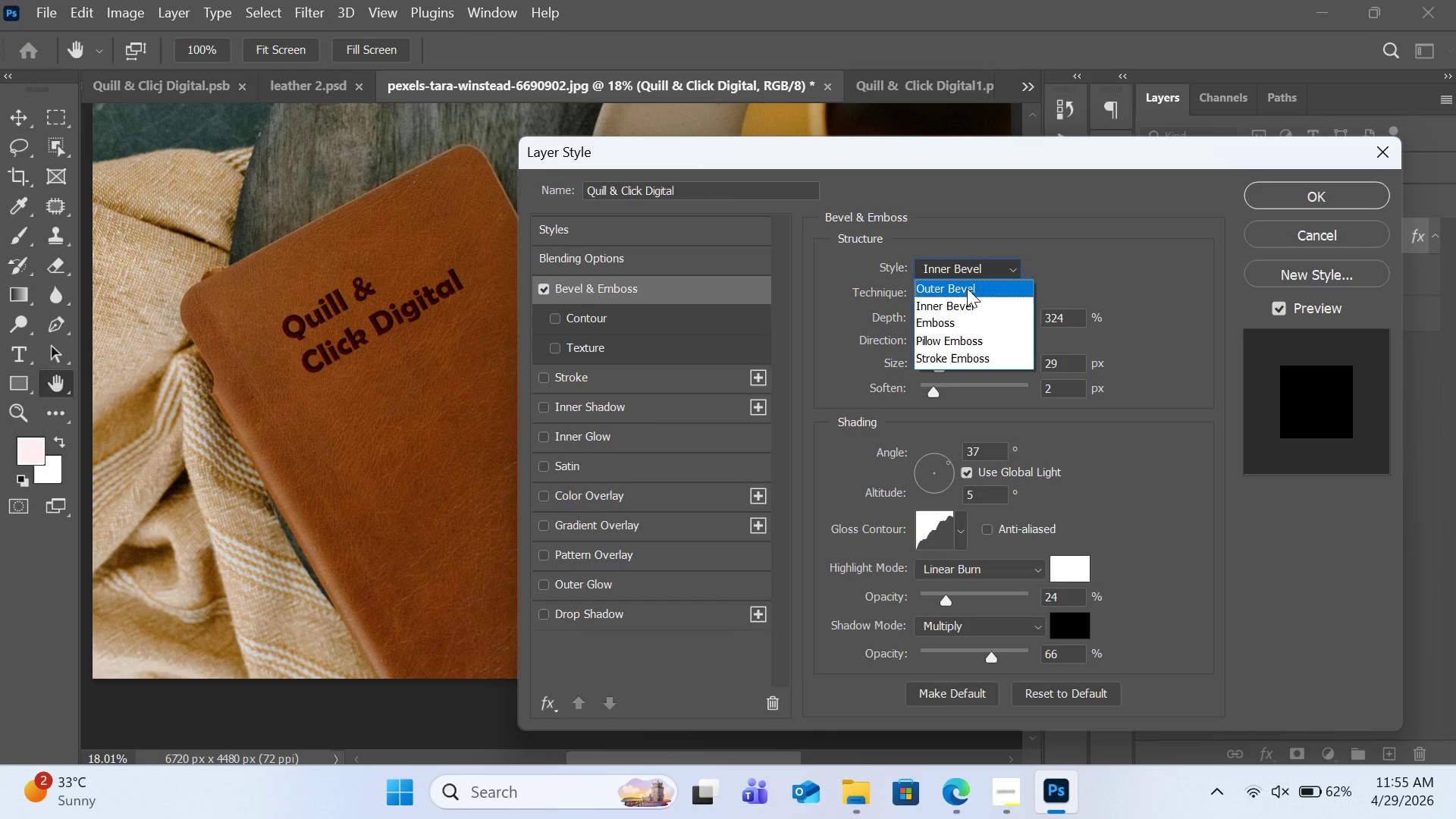 
left_click([967, 288])
 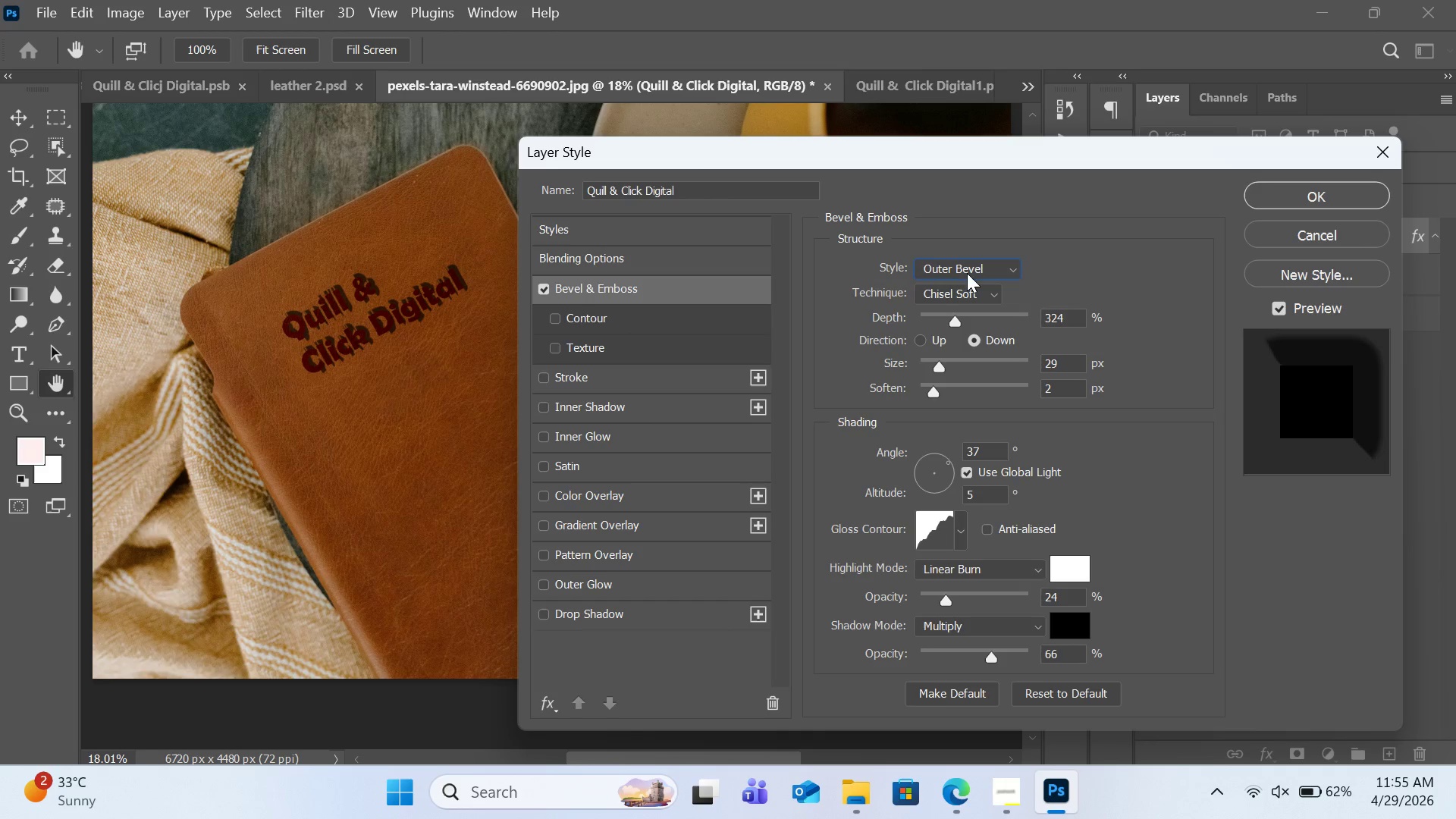 
double_click([967, 270])
 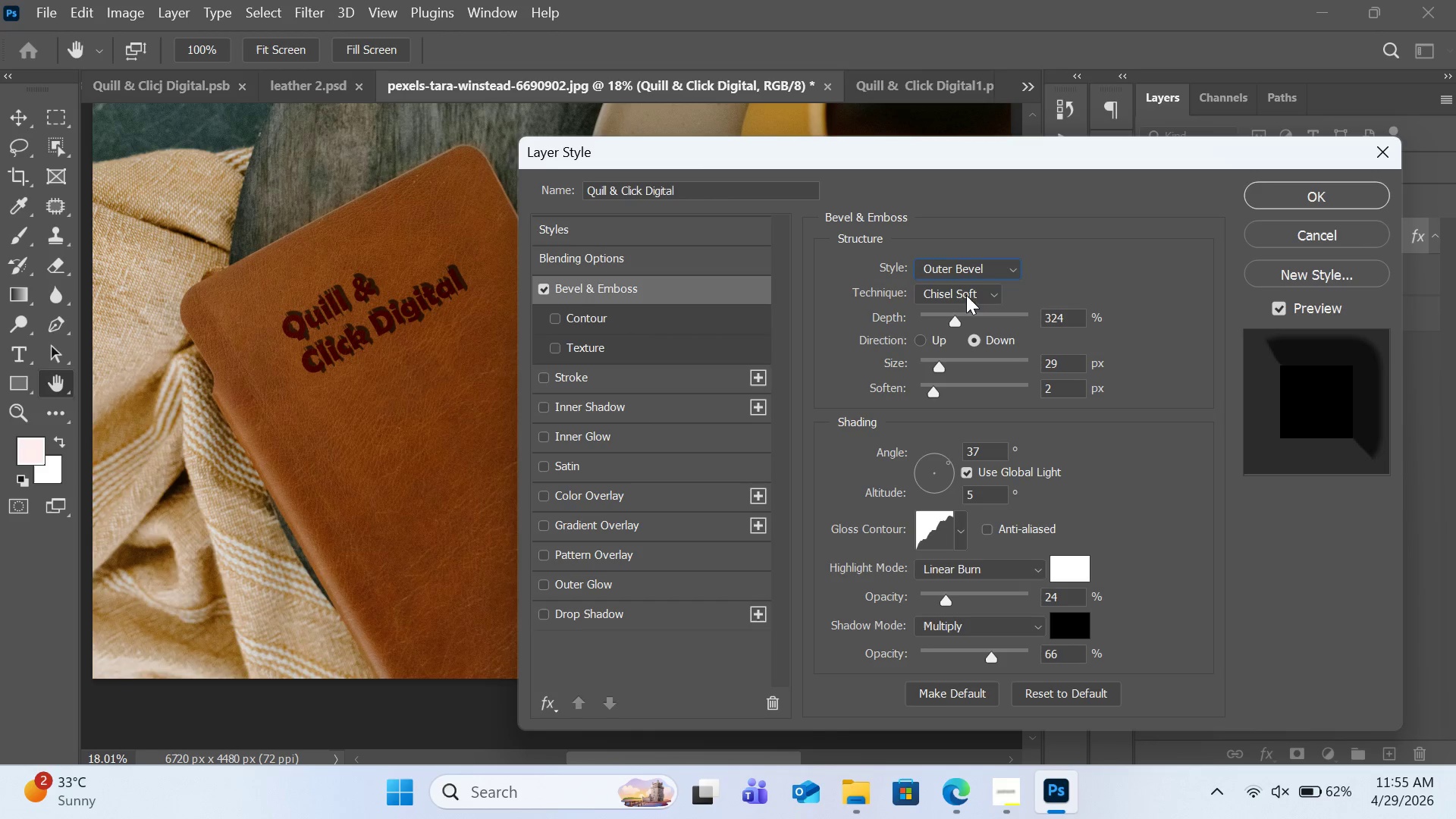 
left_click([964, 277])
 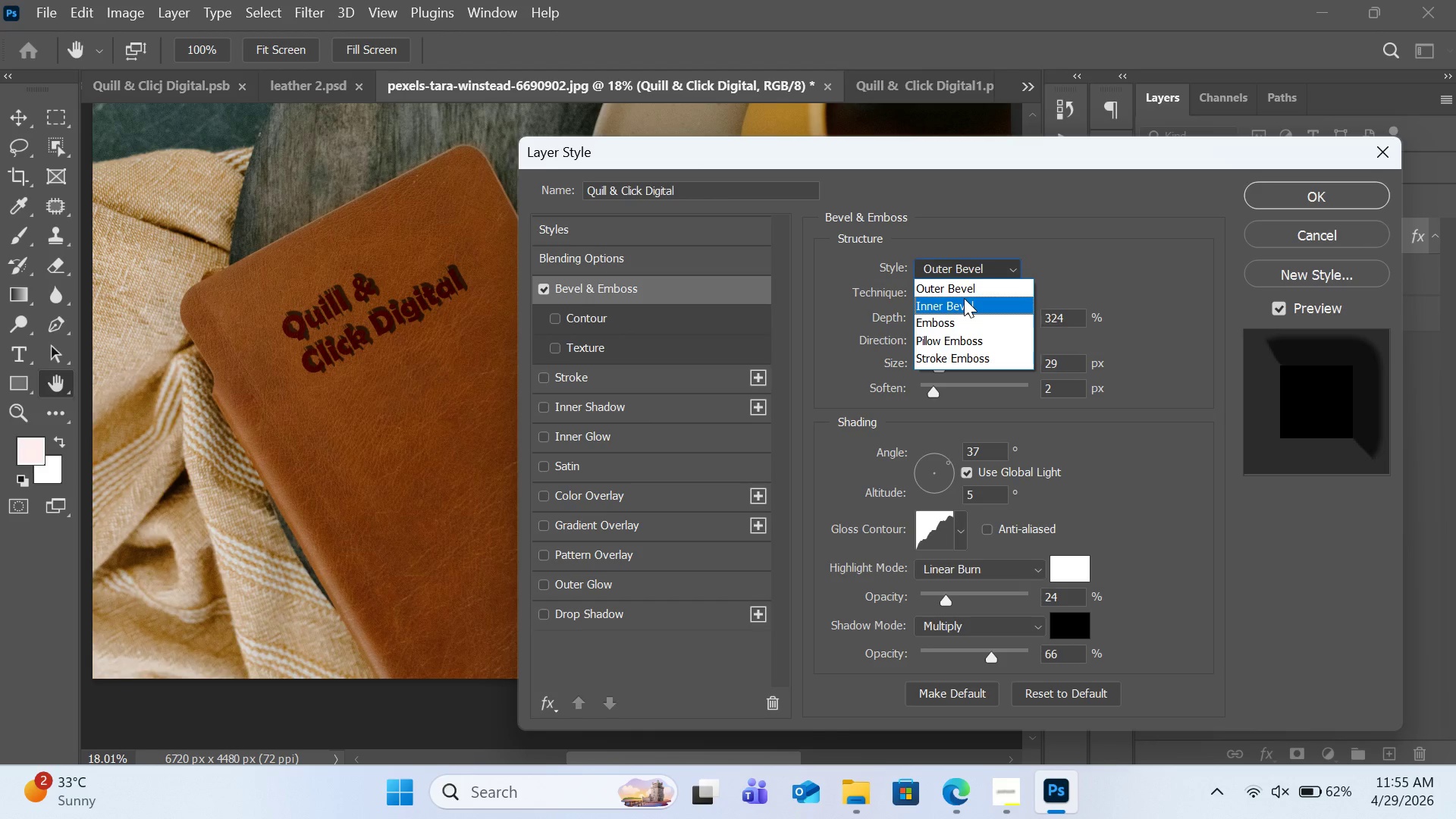 
left_click([962, 302])
 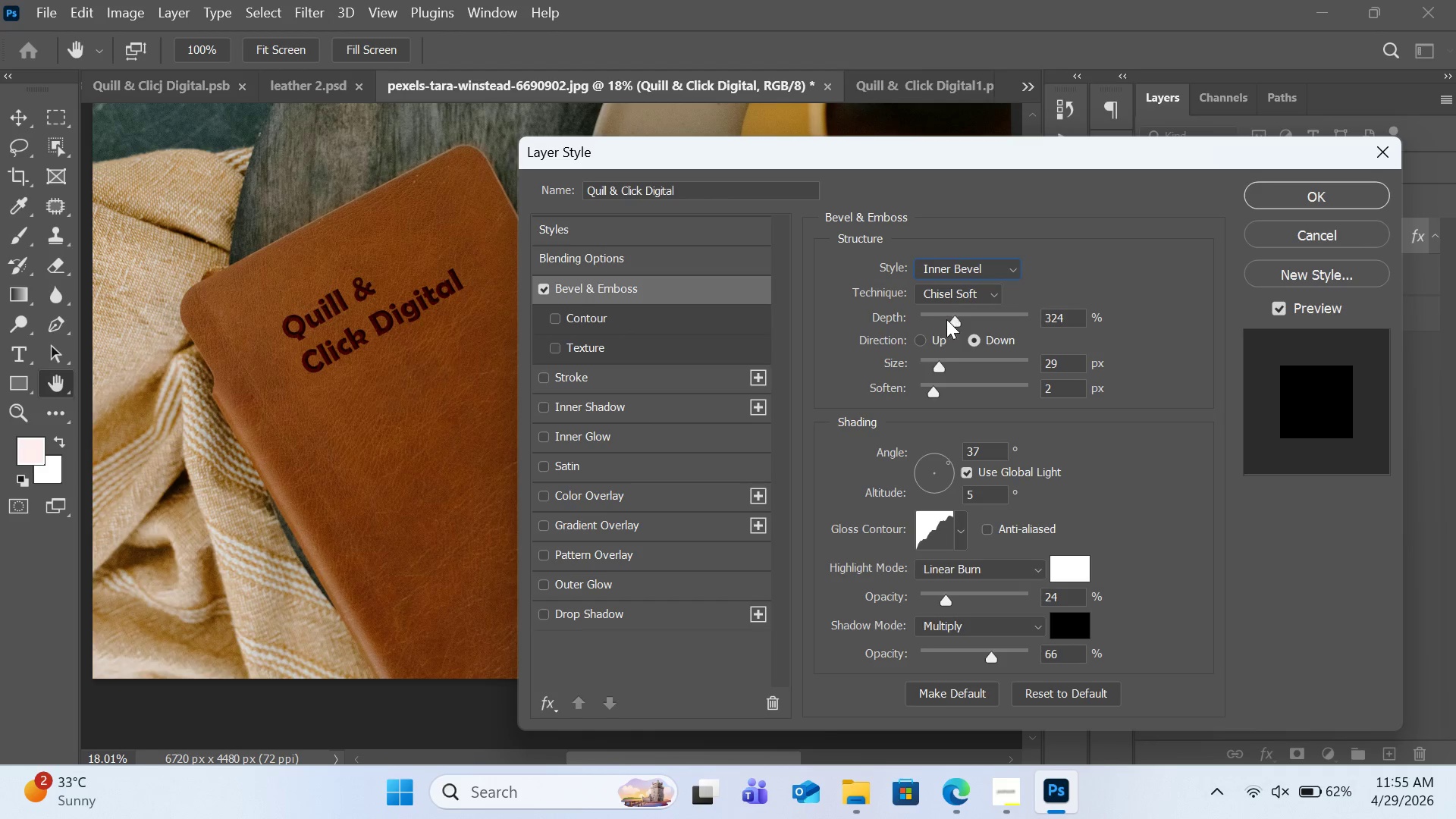 
left_click_drag(start_coordinate=[954, 322], to_coordinate=[930, 319])
 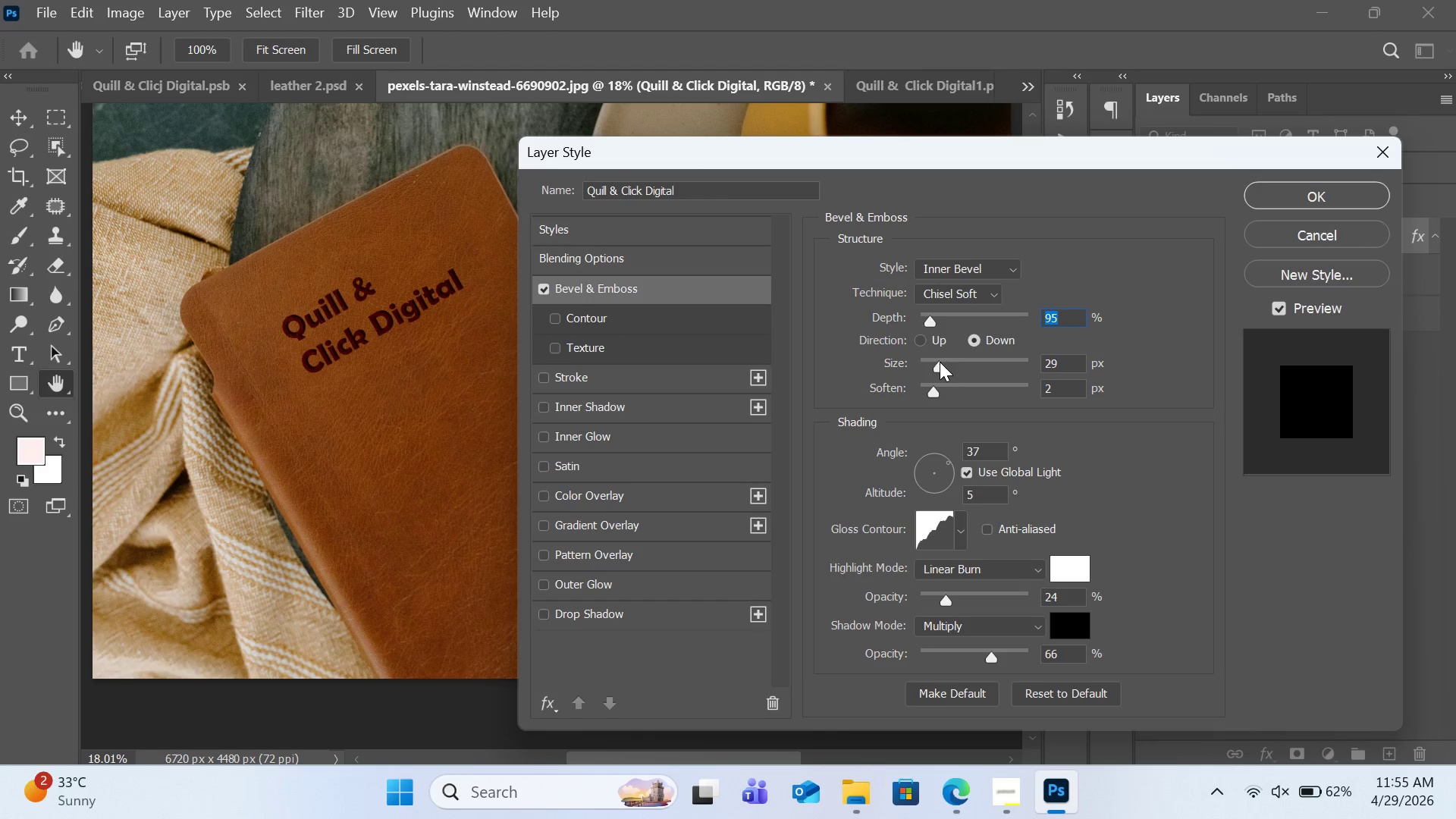 
left_click_drag(start_coordinate=[939, 362], to_coordinate=[973, 367])
 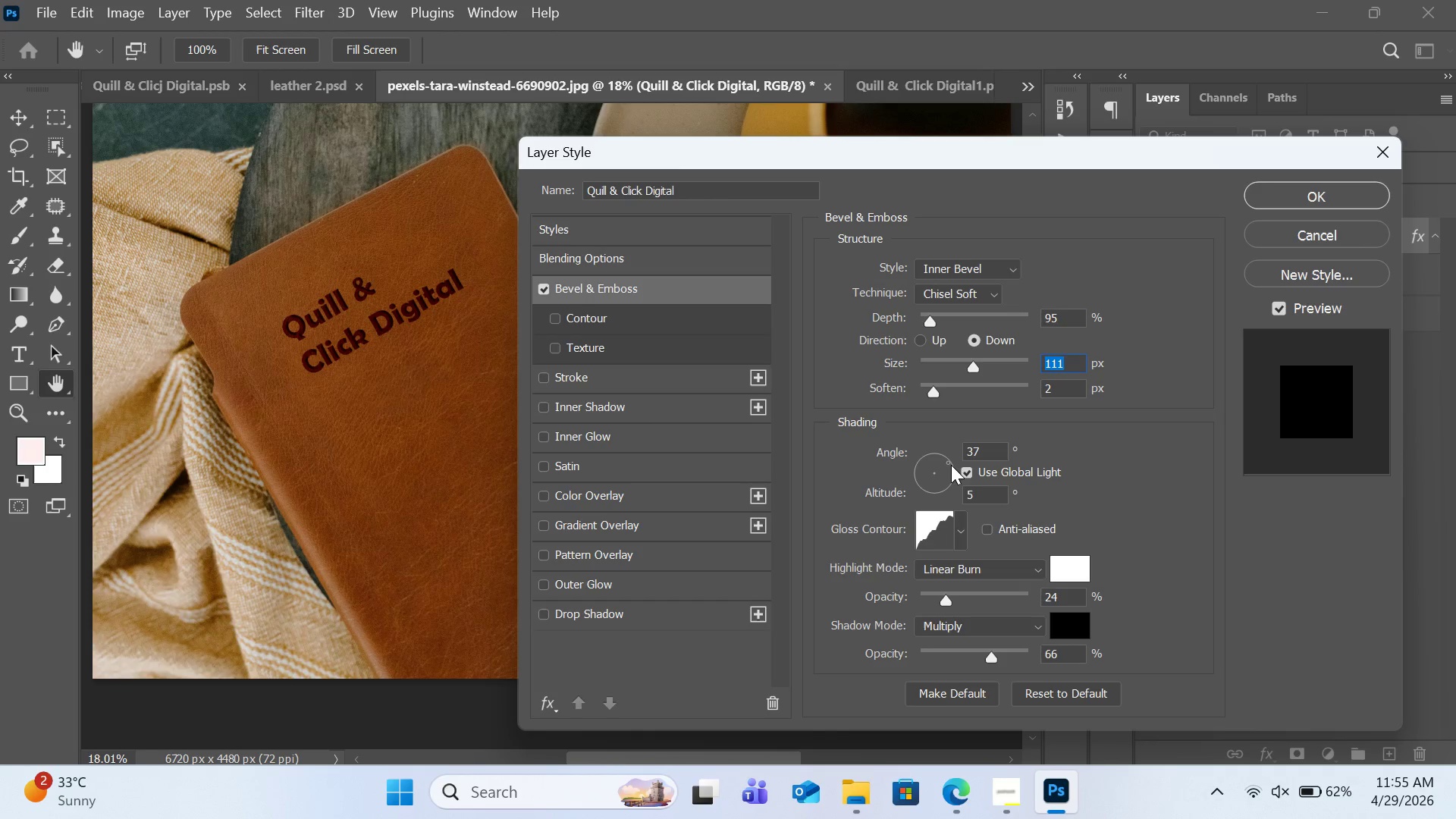 
left_click_drag(start_coordinate=[950, 466], to_coordinate=[943, 494])
 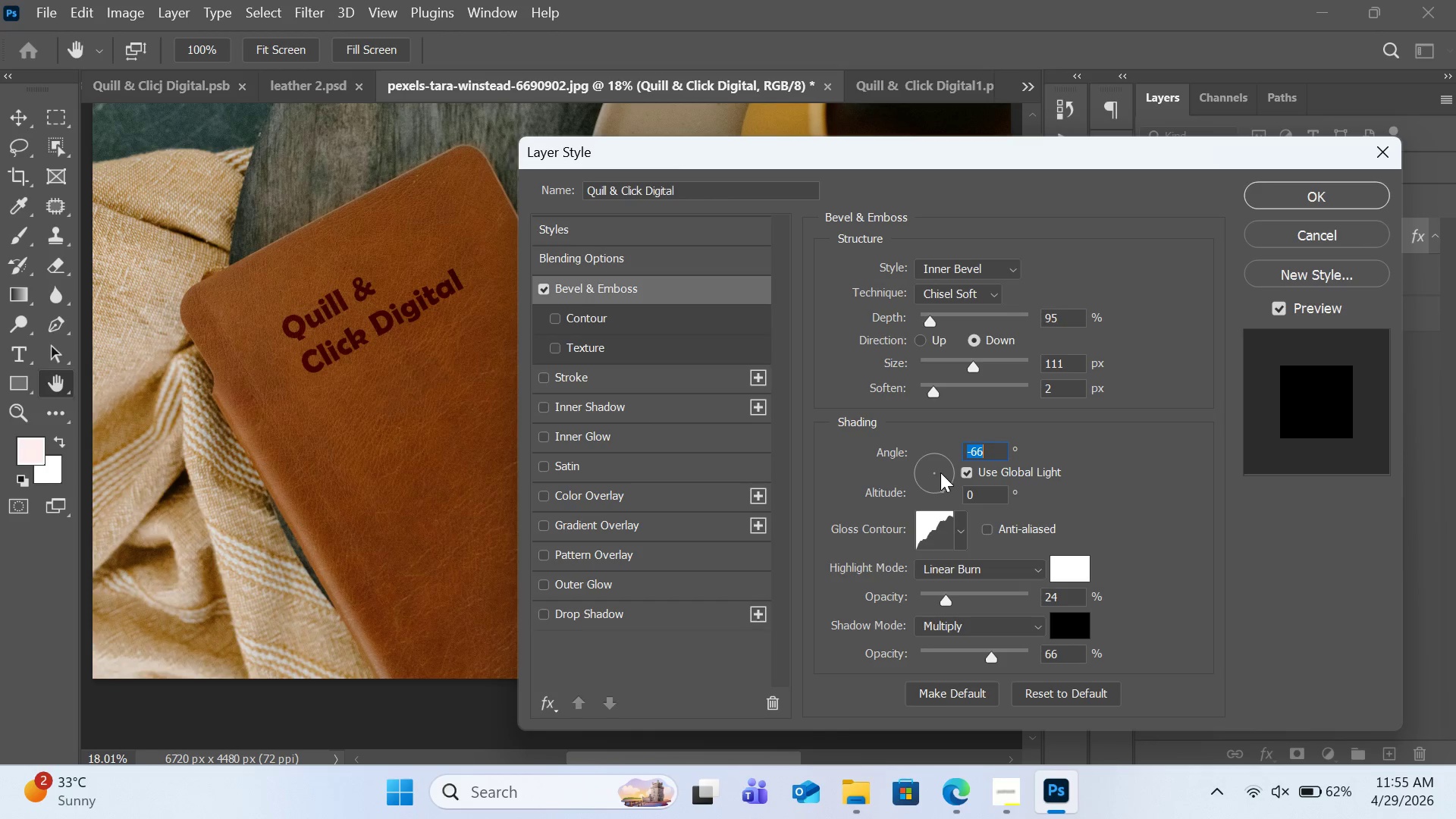 
left_click([942, 457])
 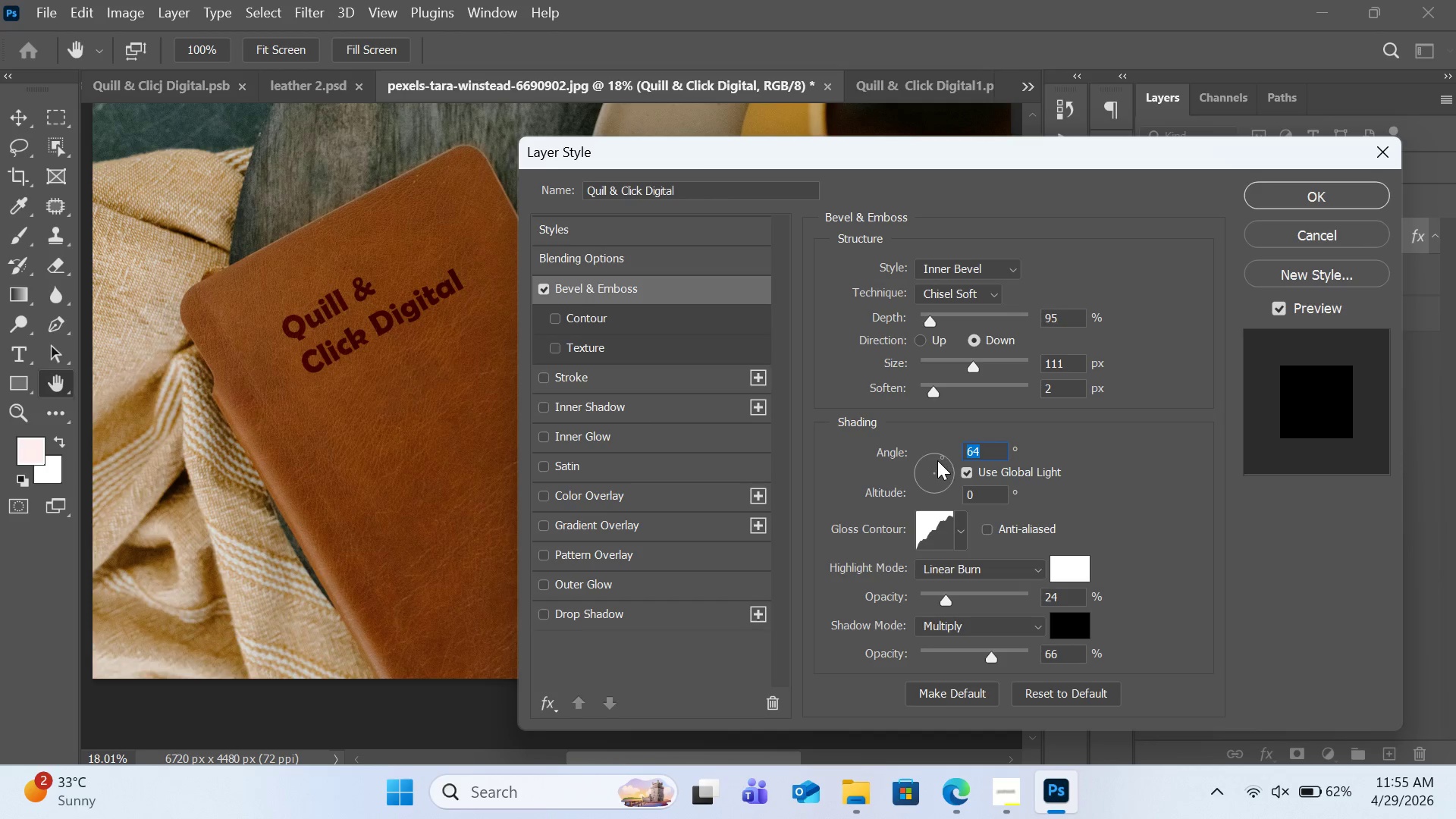 
double_click([937, 461])
 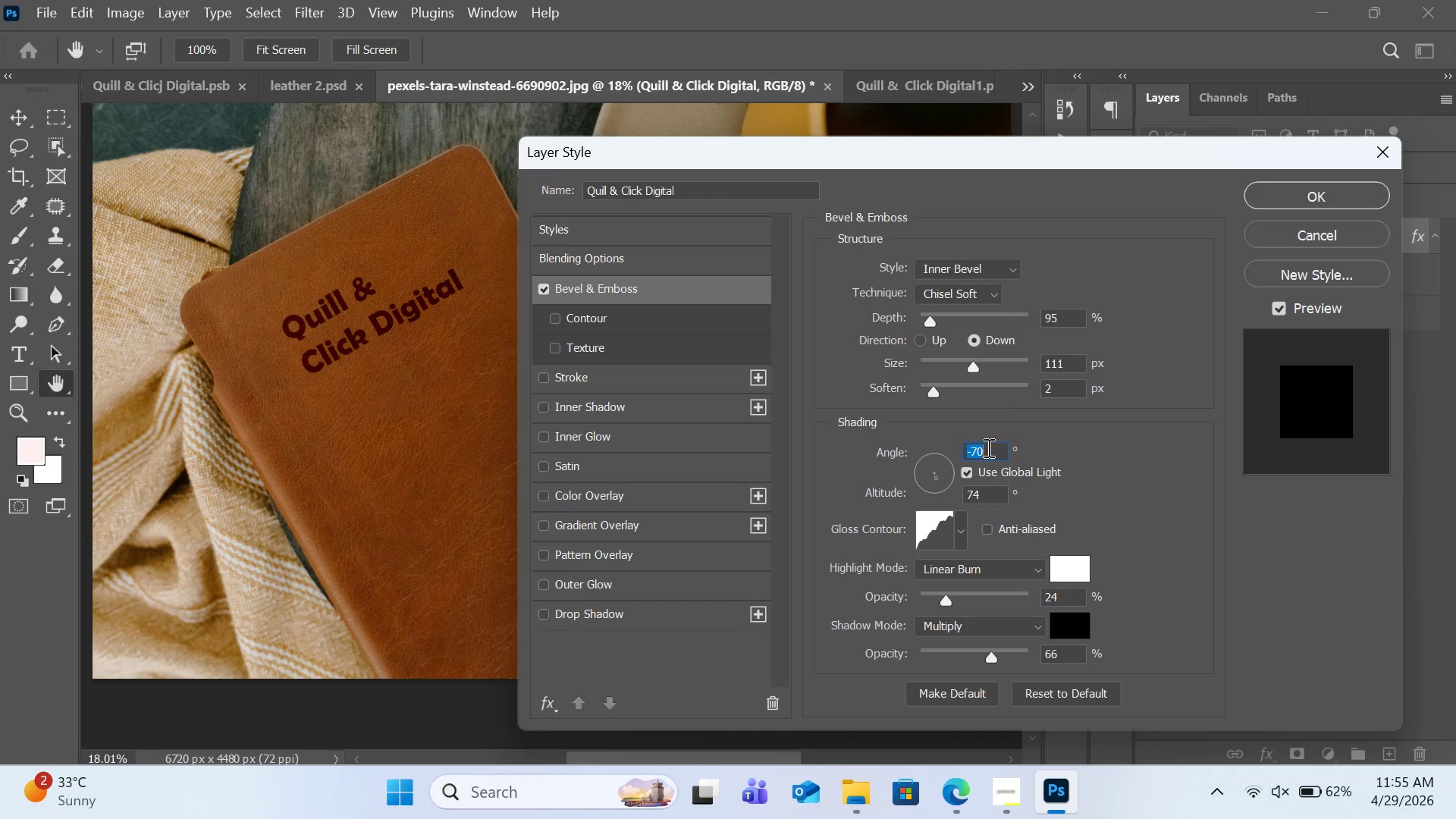 
left_click([968, 472])
 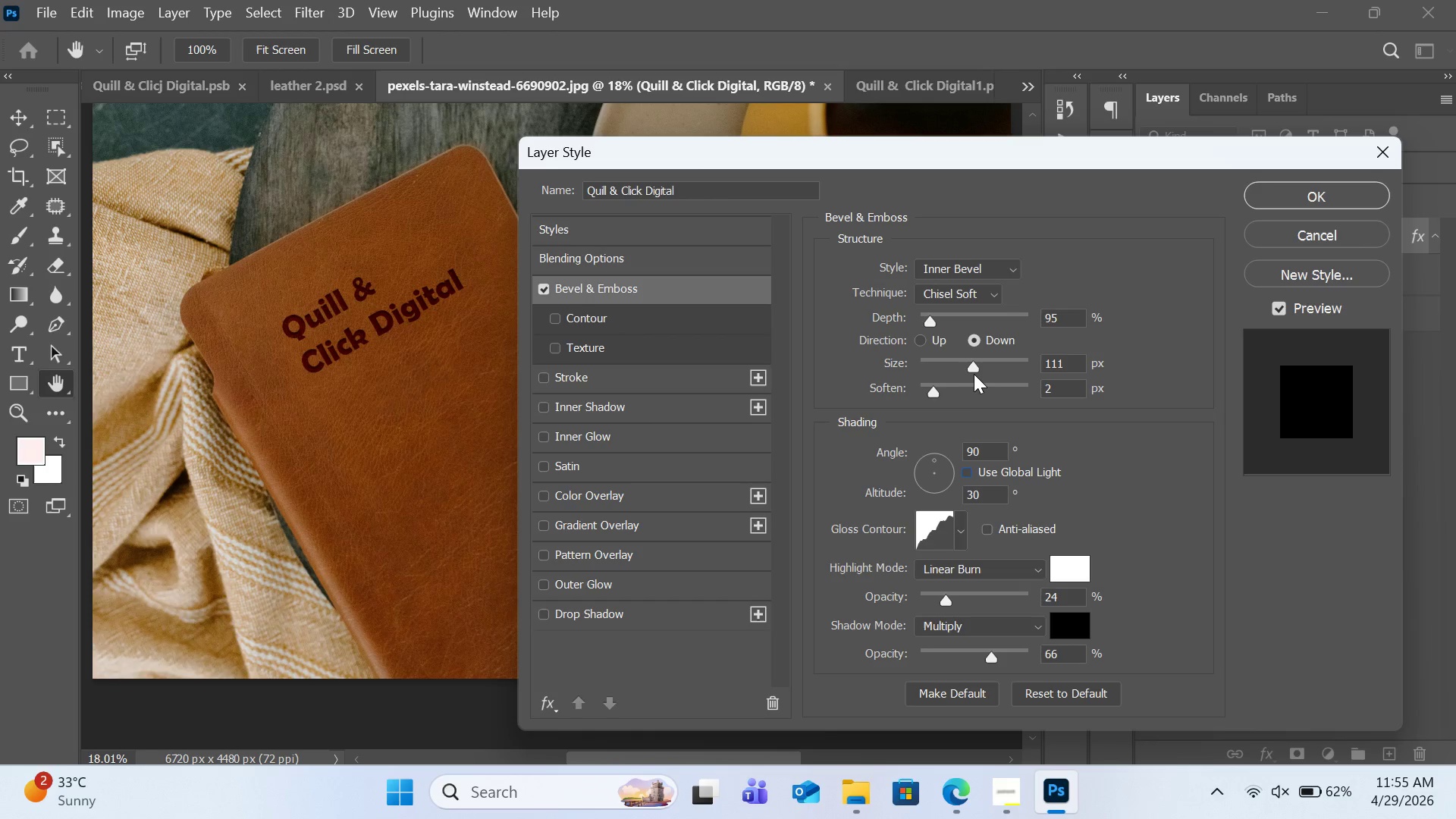 
left_click_drag(start_coordinate=[975, 367], to_coordinate=[988, 368])
 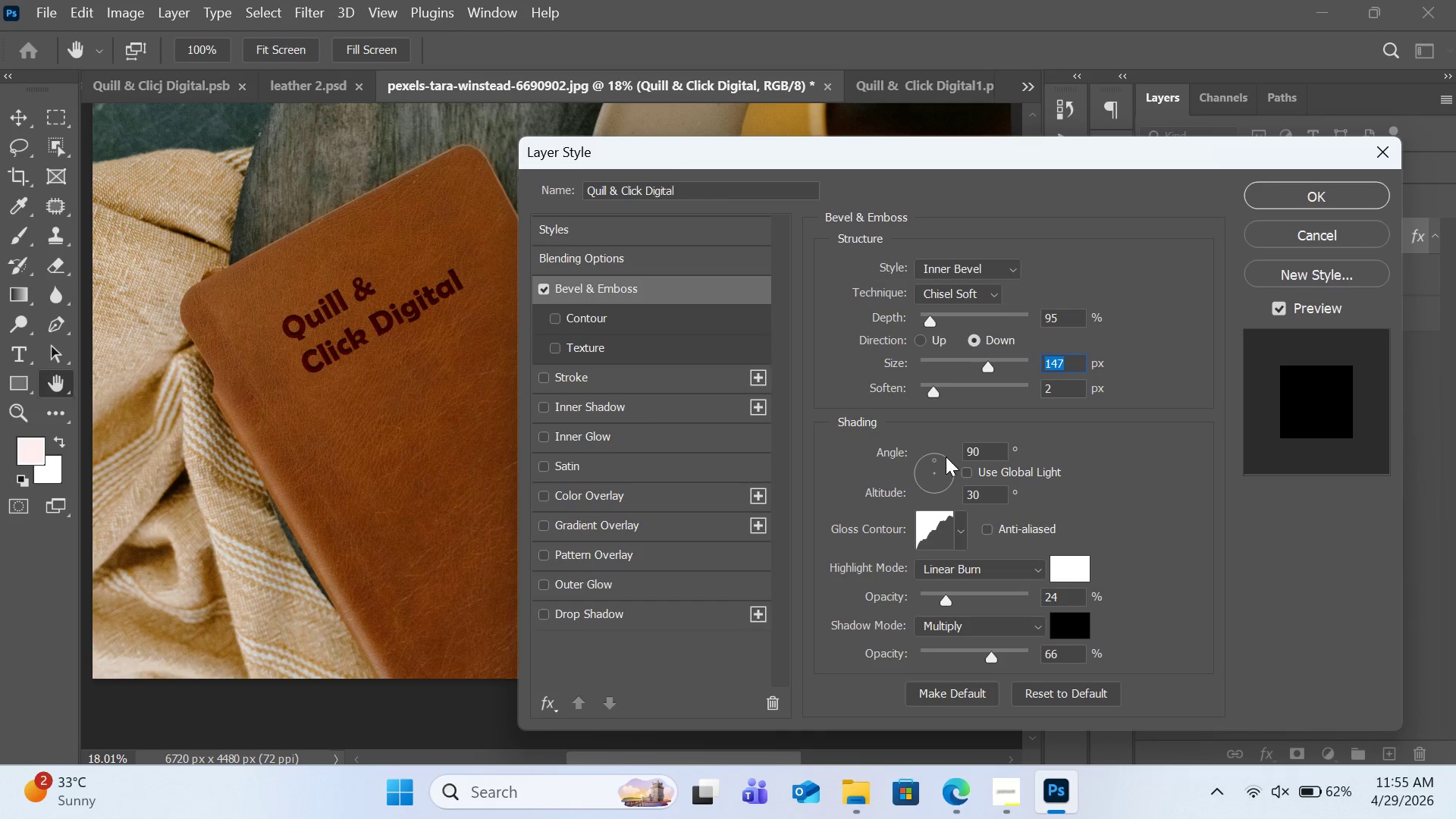 
left_click([946, 457])
 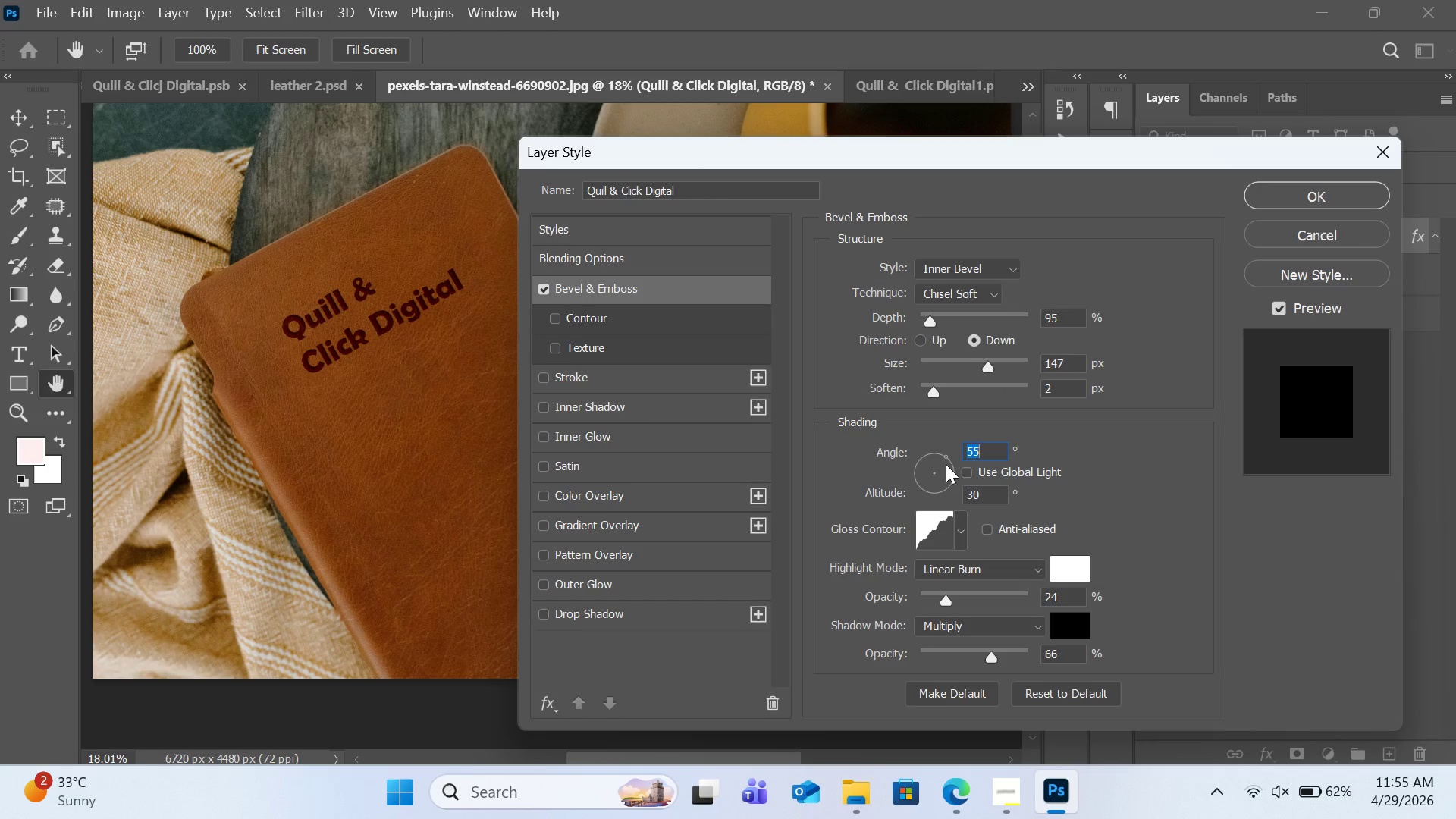 
left_click_drag(start_coordinate=[948, 468], to_coordinate=[950, 472])
 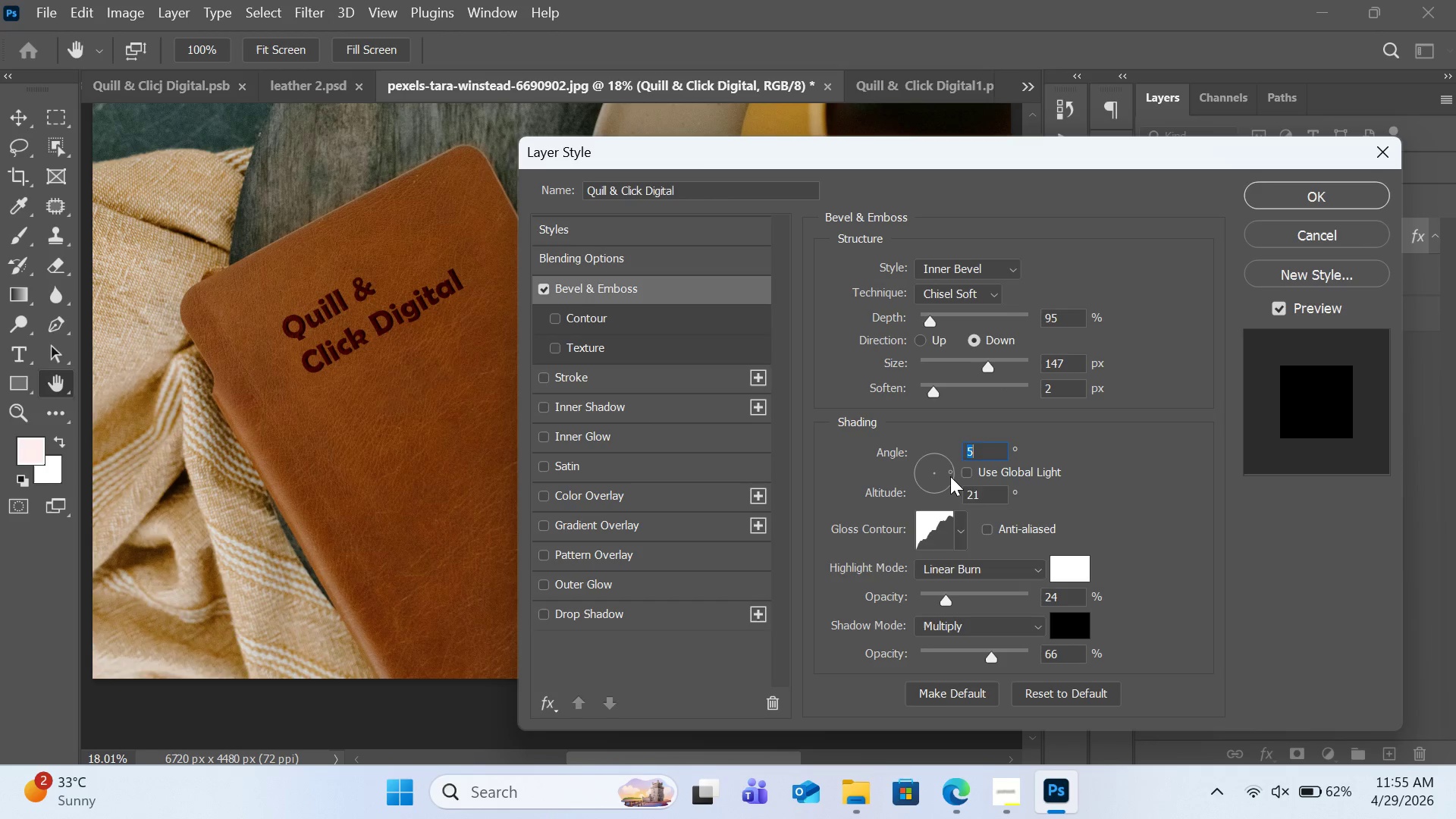 
double_click([950, 476])
 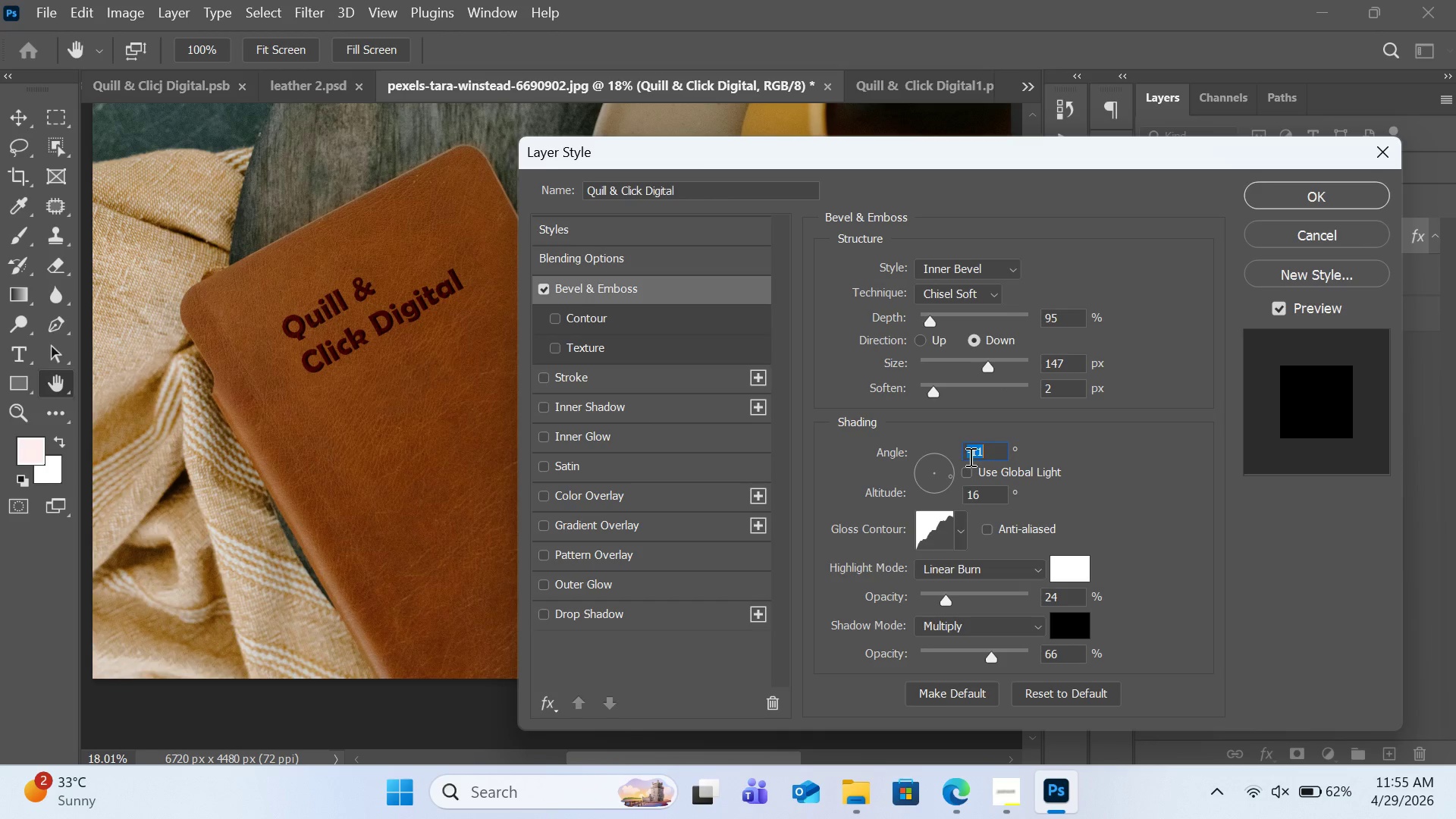 
scroll: coordinate [980, 469], scroll_direction: down, amount: 1.0
 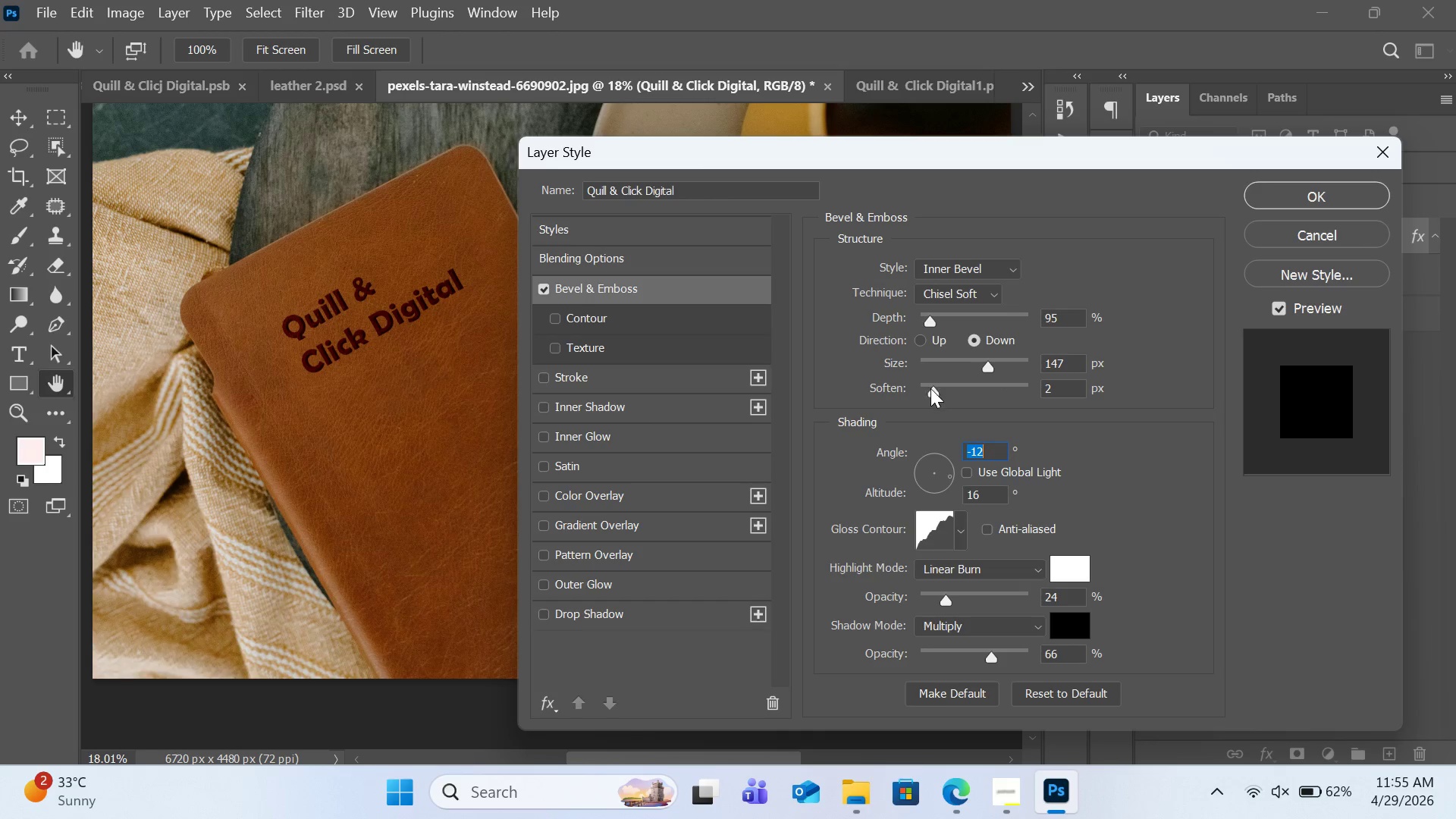 
left_click_drag(start_coordinate=[939, 393], to_coordinate=[964, 393])
 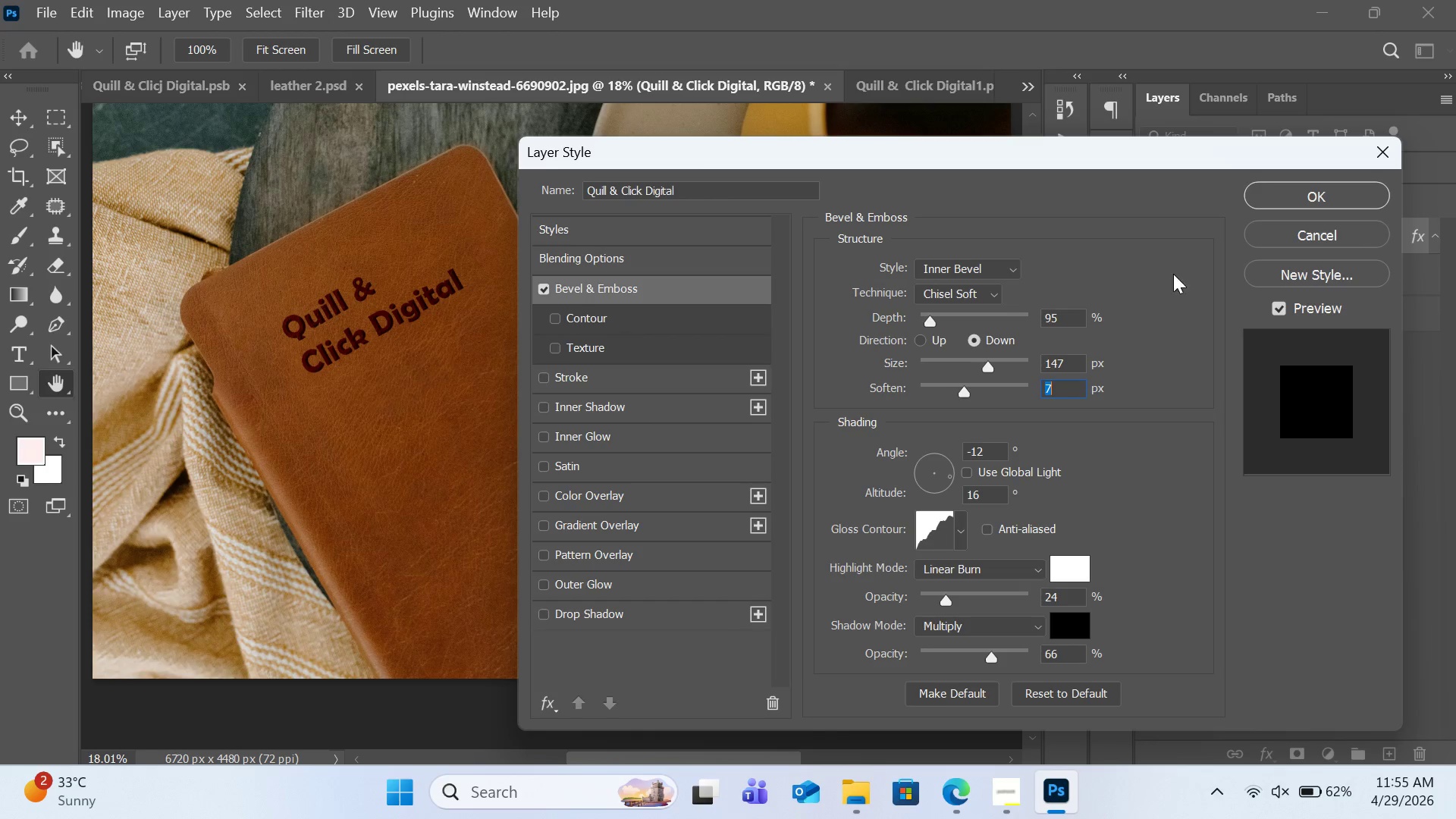 
left_click([1285, 228])
 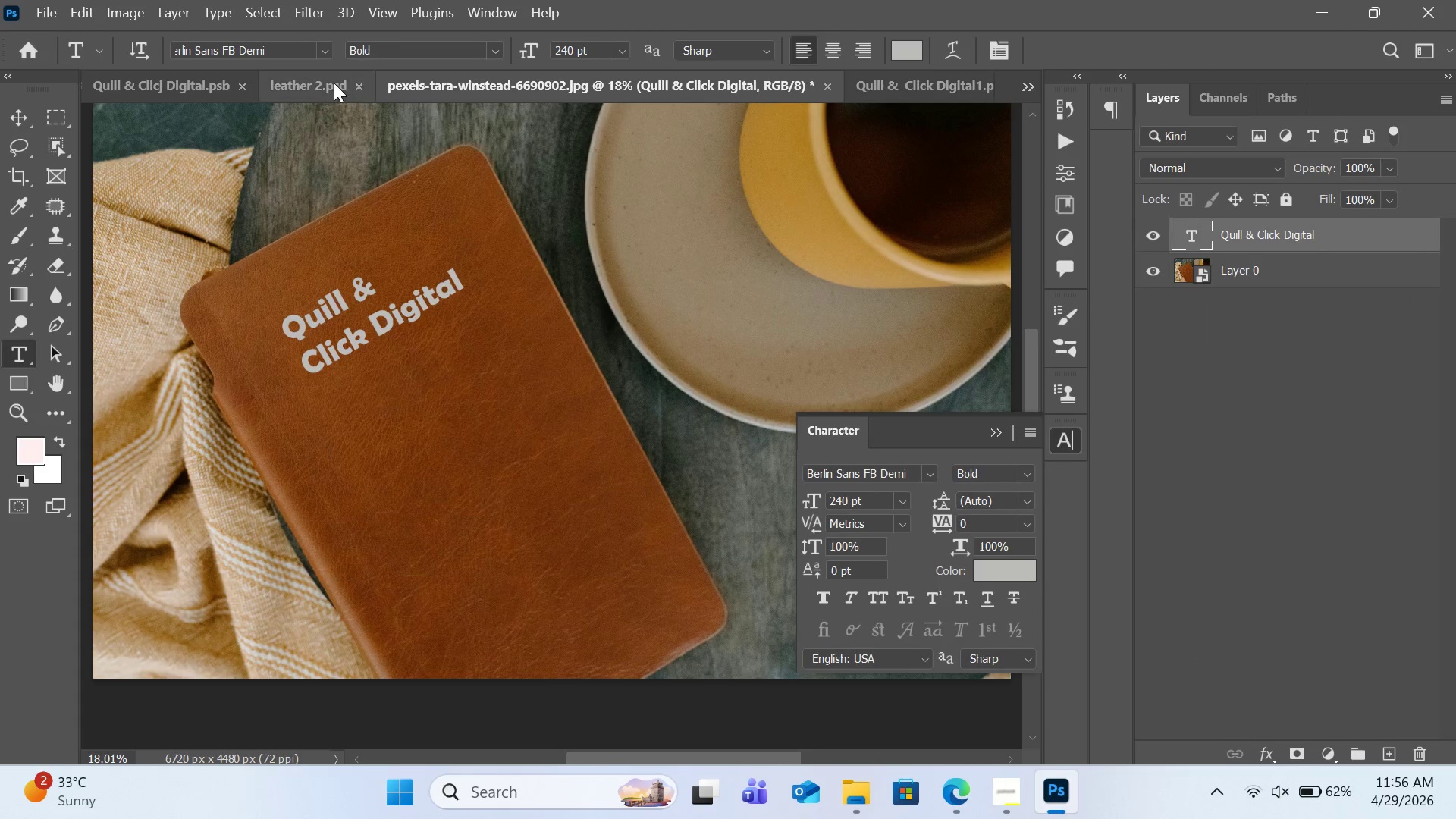 
left_click([193, 80])
 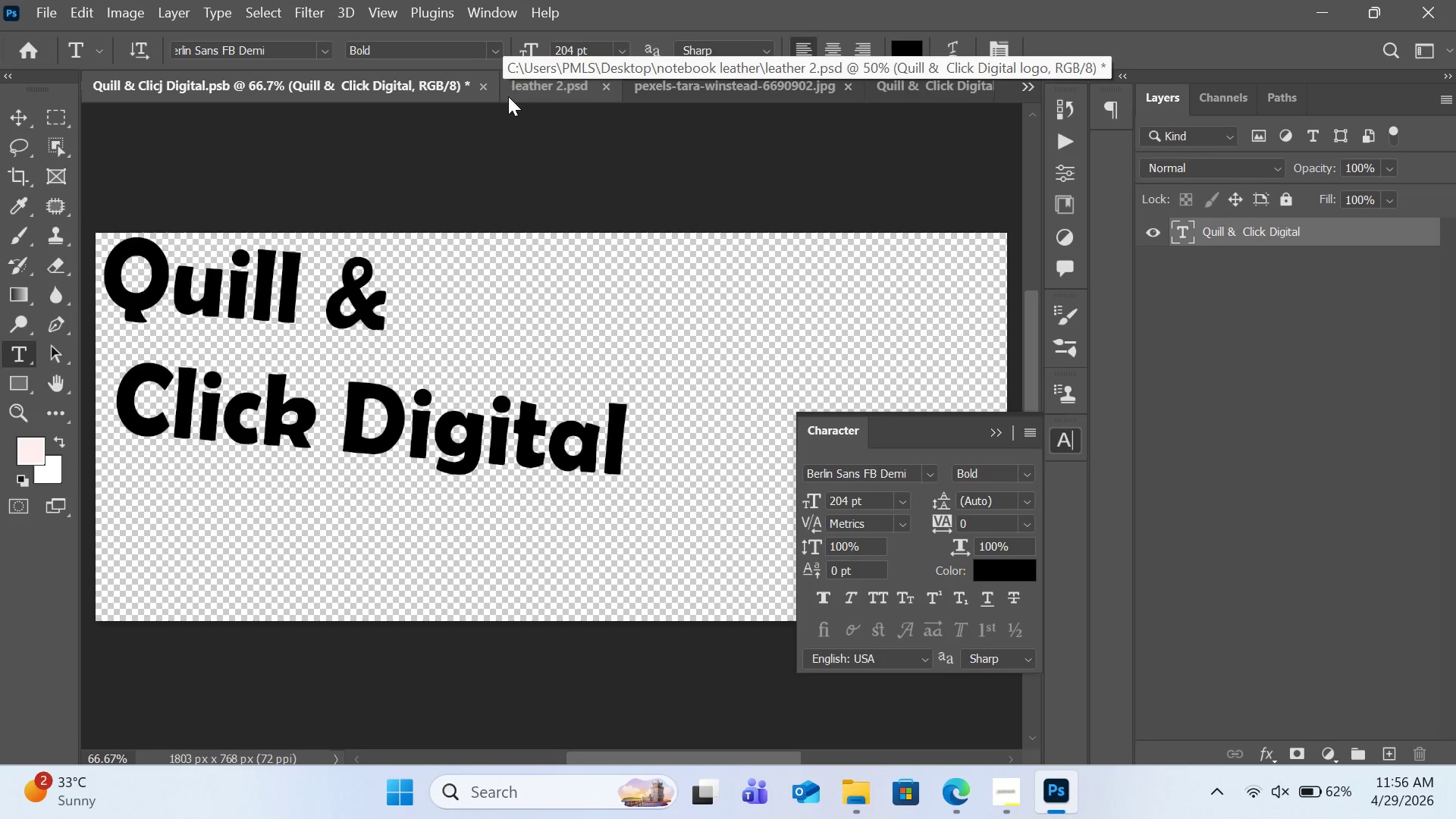 
wait(5.33)
 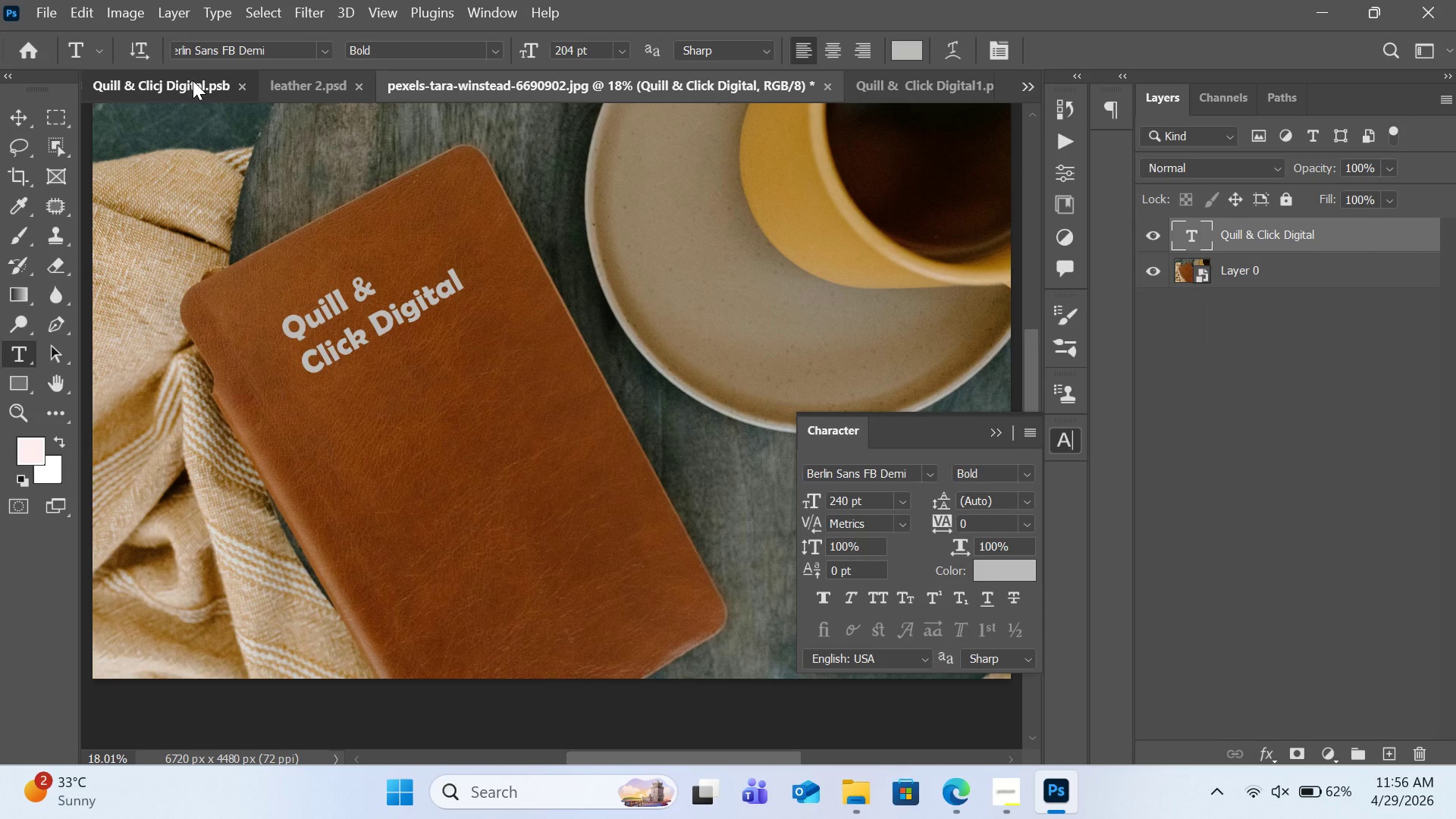 
left_click([540, 84])
 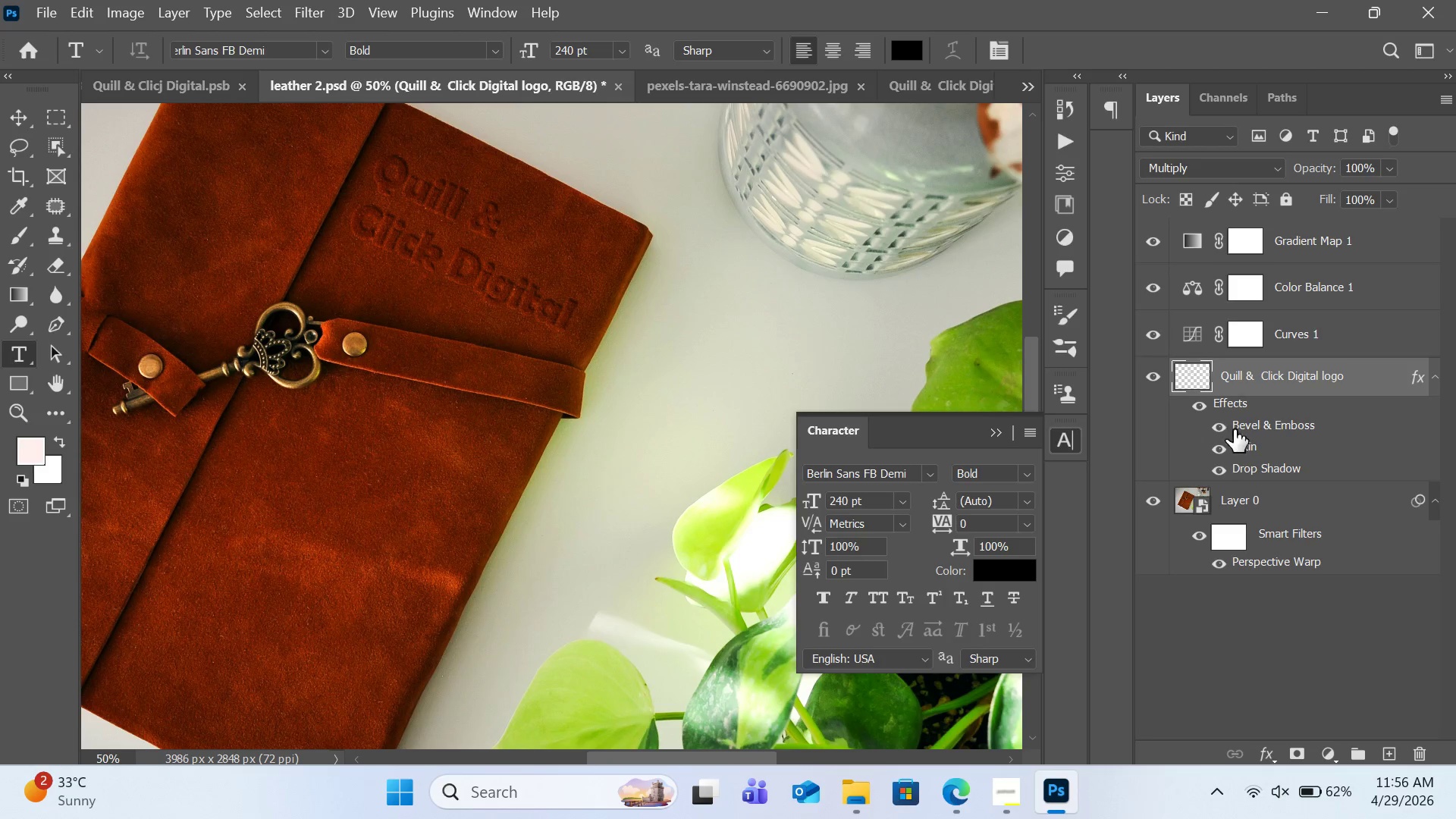 
left_click([1276, 431])
 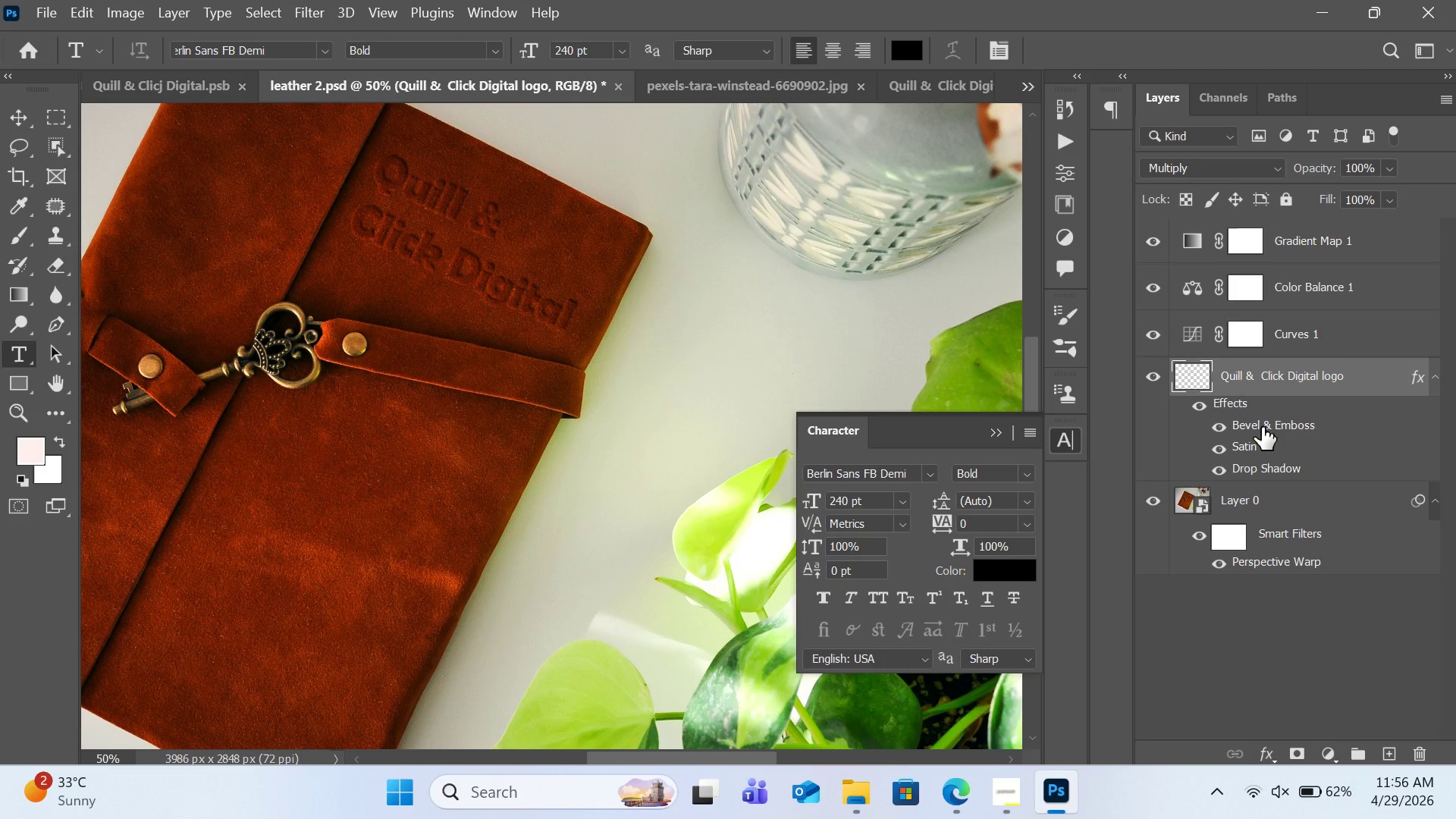 
double_click([1262, 427])
 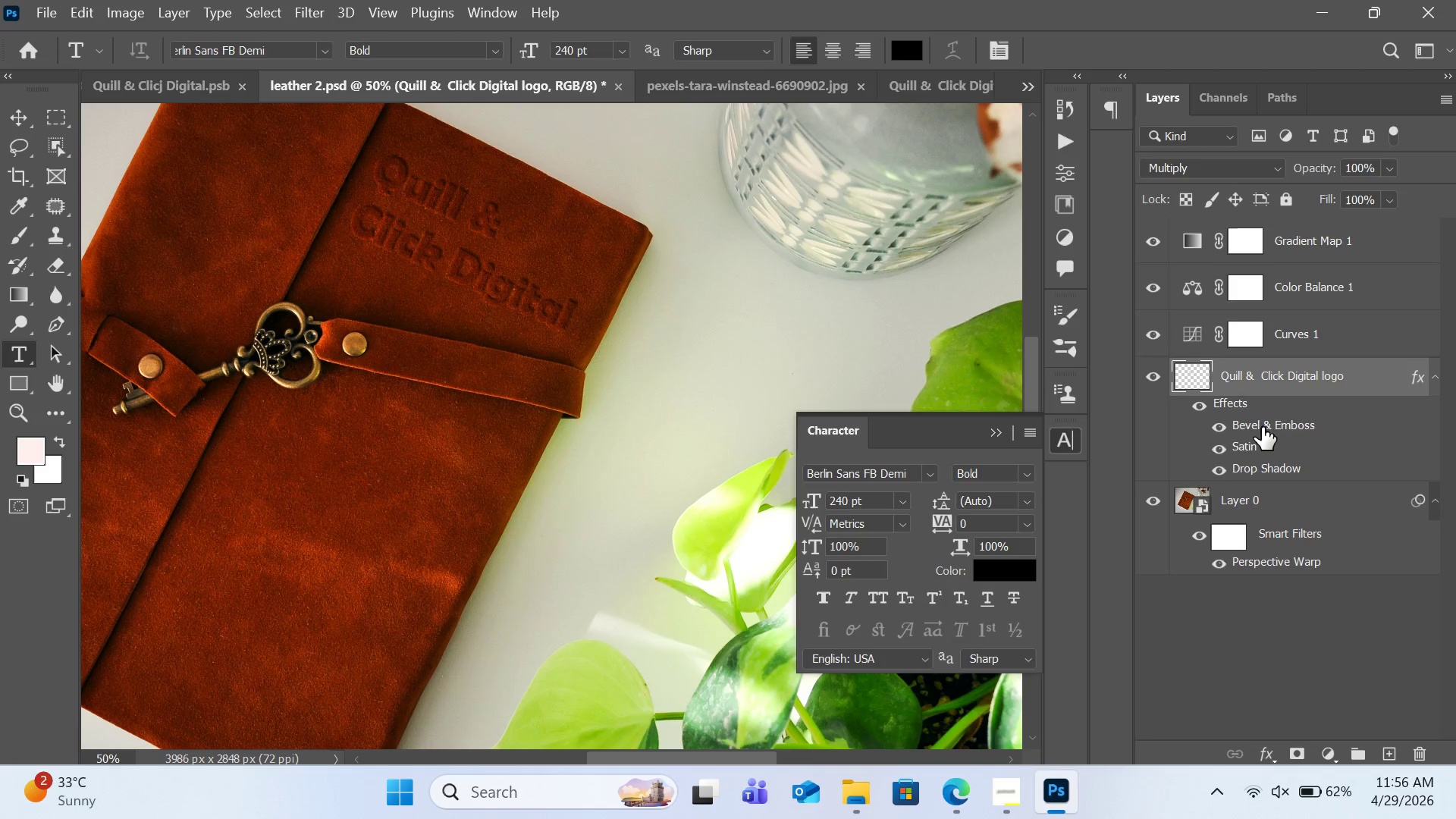 
triple_click([1262, 427])
 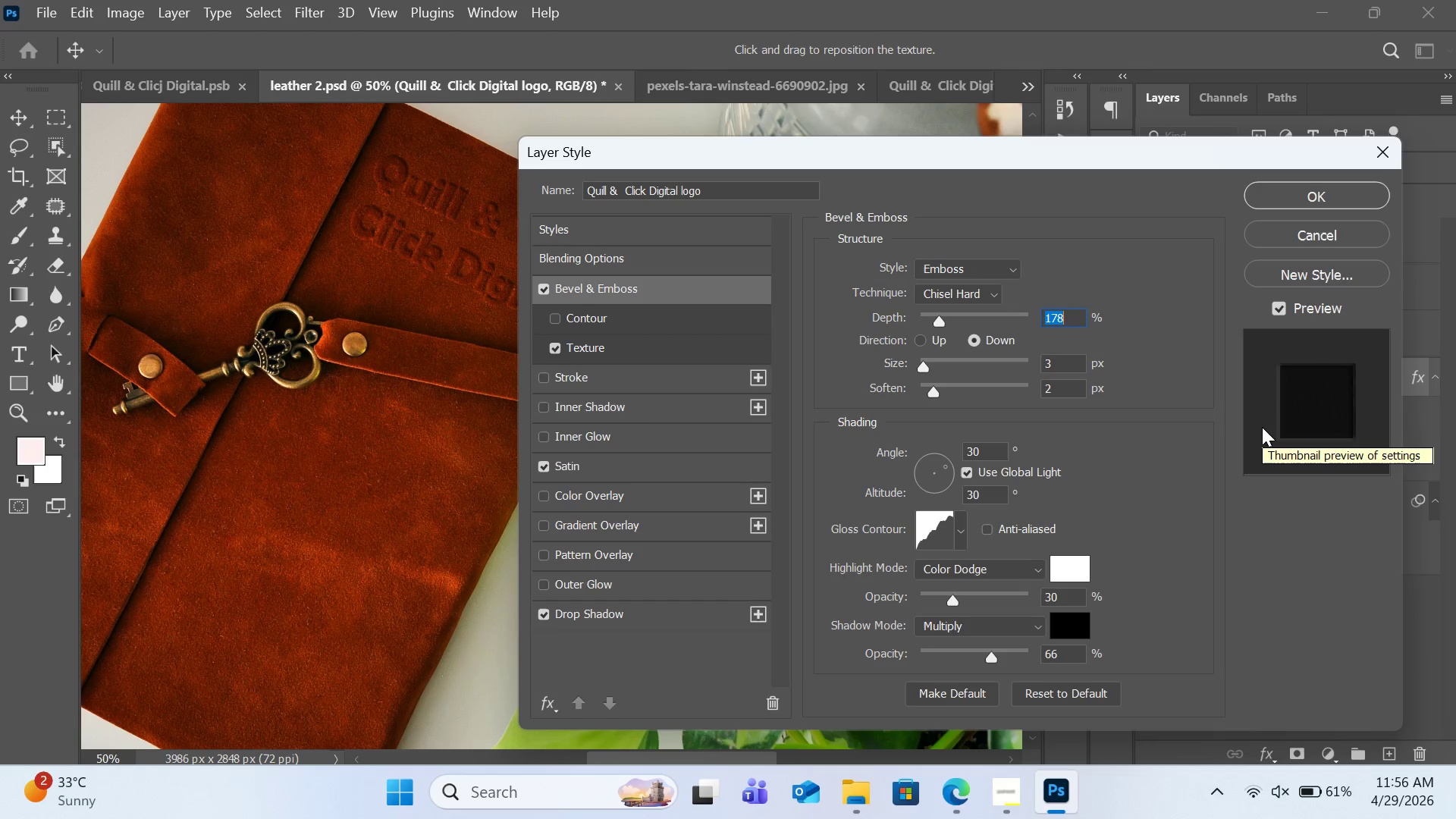 
wait(9.42)
 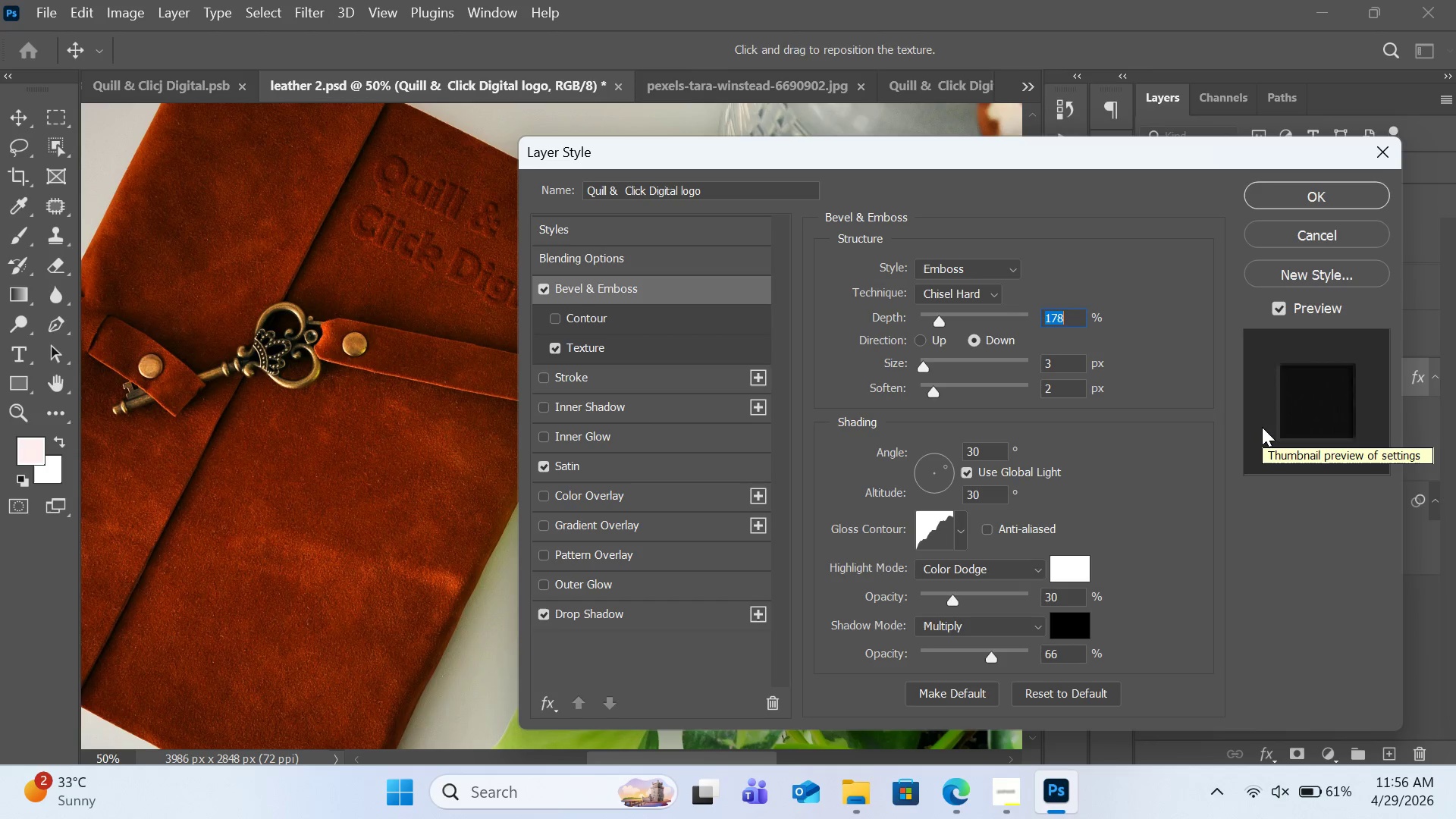 
left_click([1300, 230])
 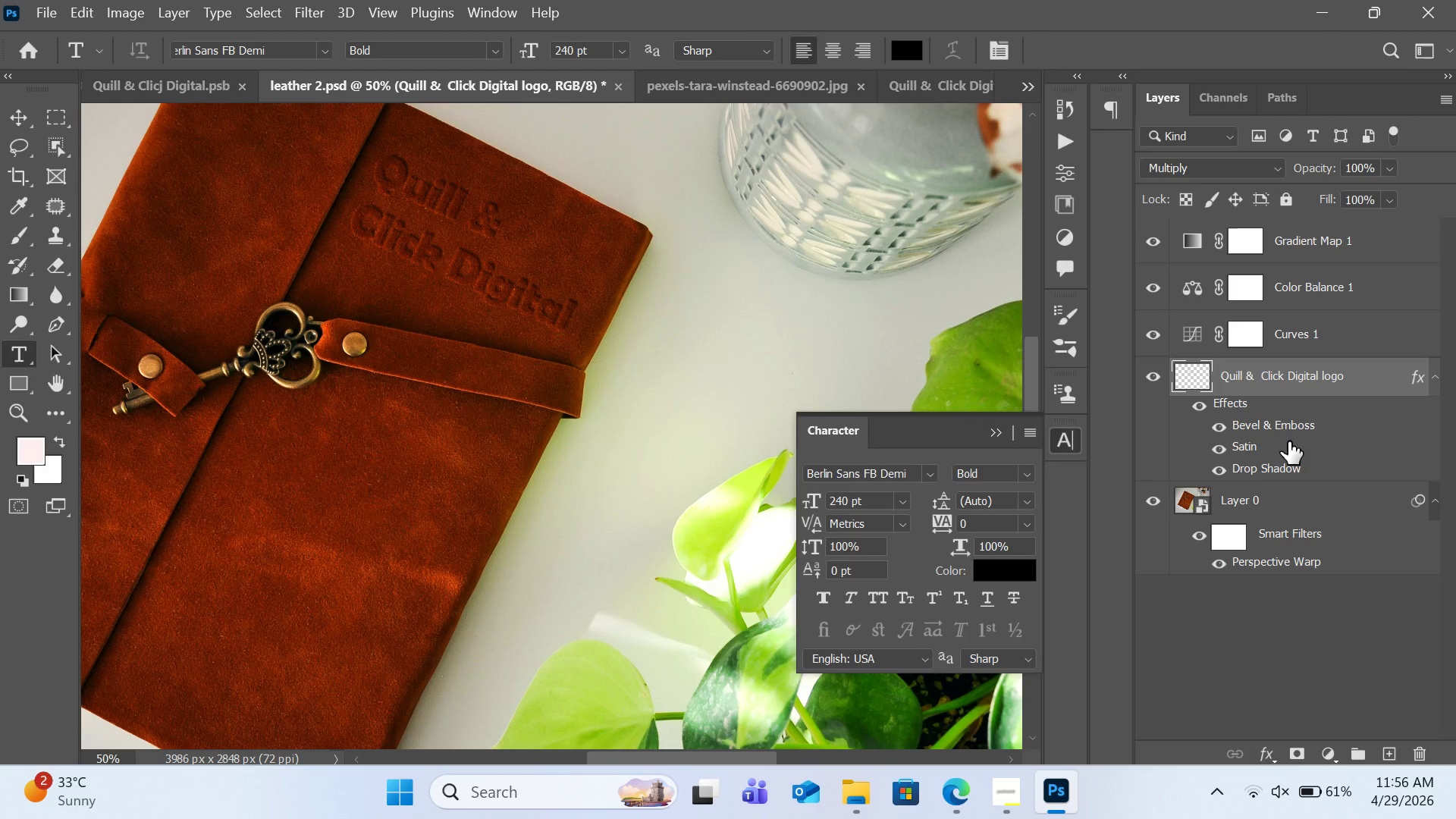 
right_click([1288, 441])
 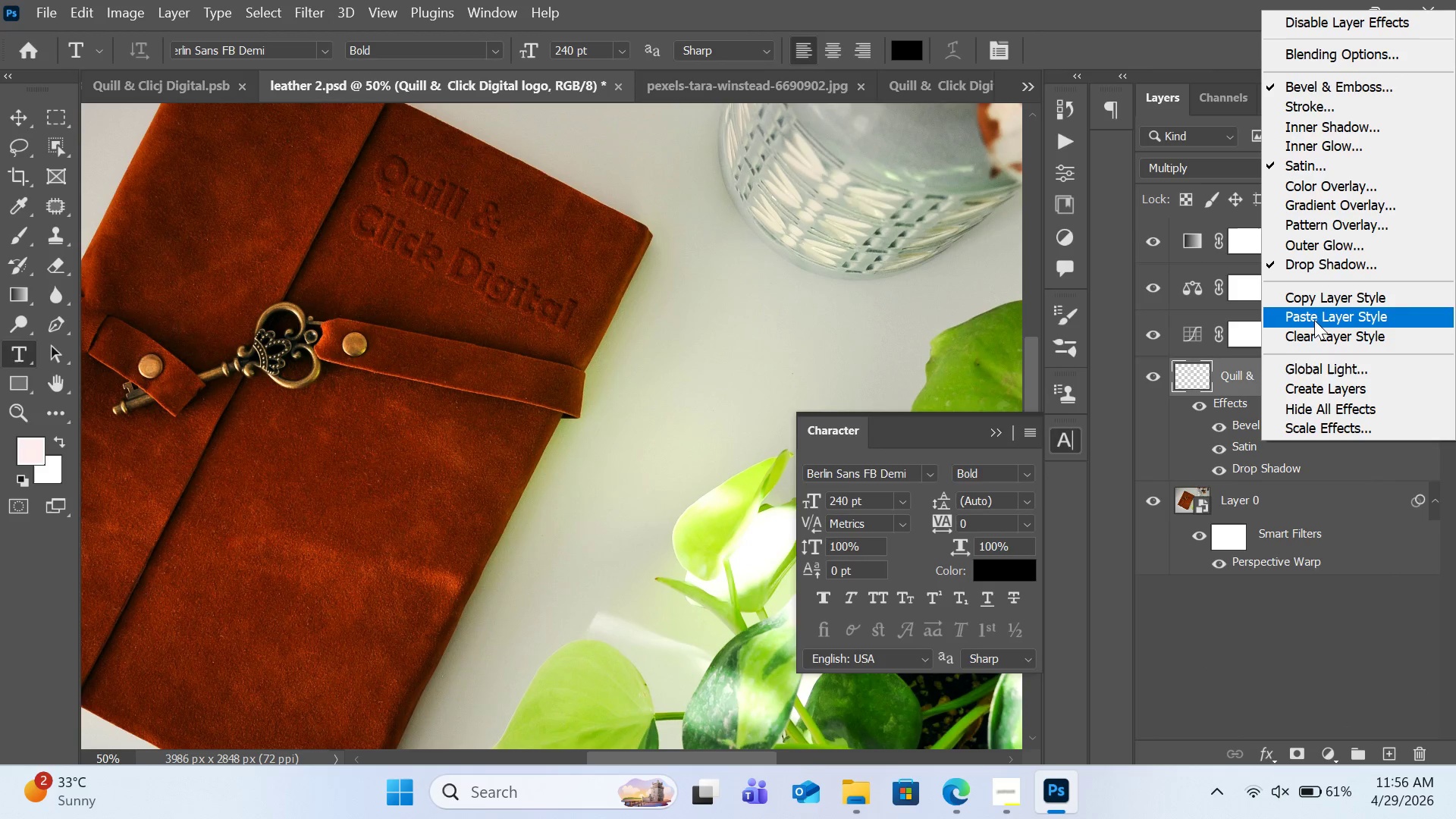 
left_click([1323, 293])
 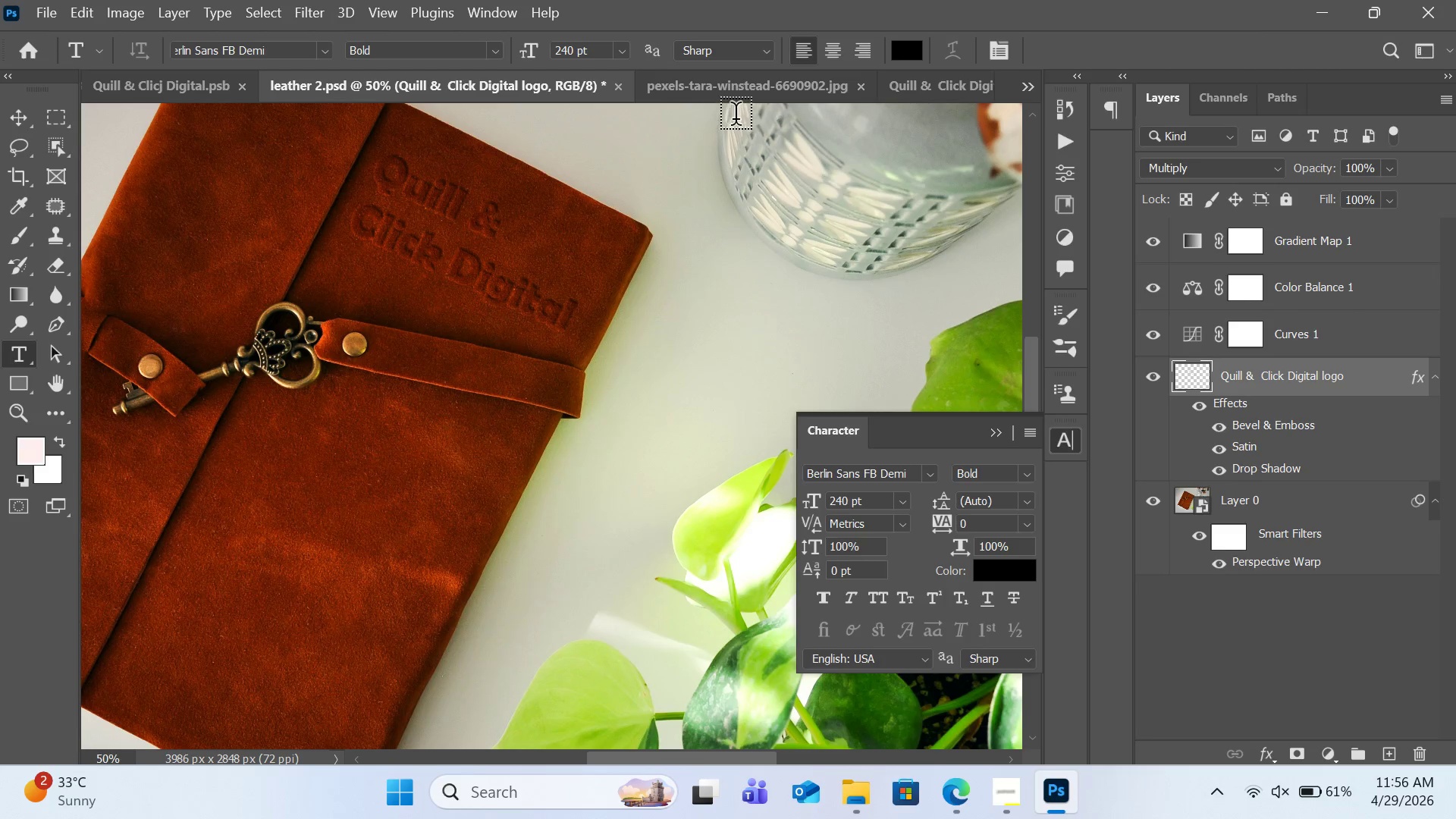 
left_click([736, 96])
 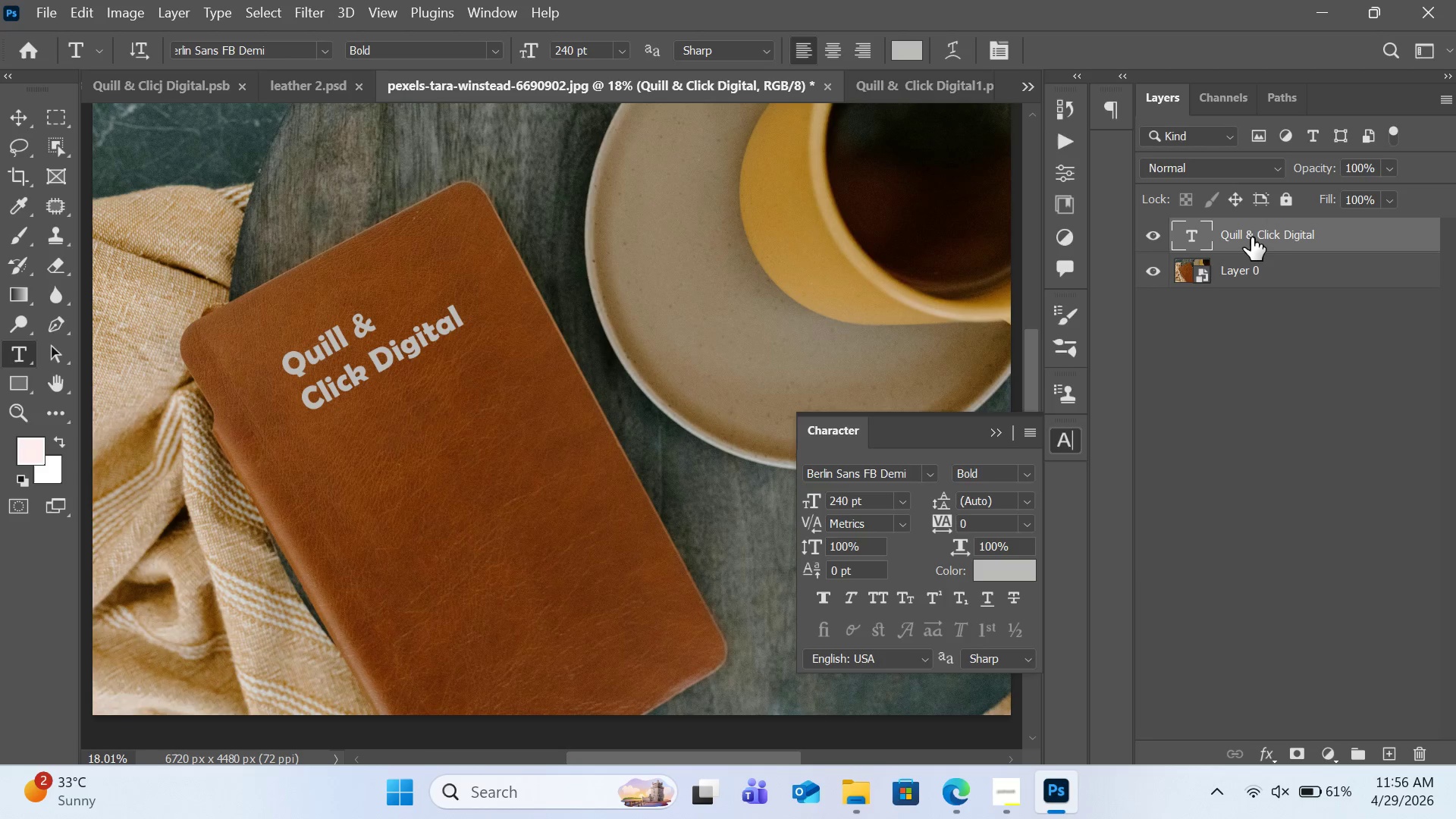 
right_click([1251, 233])
 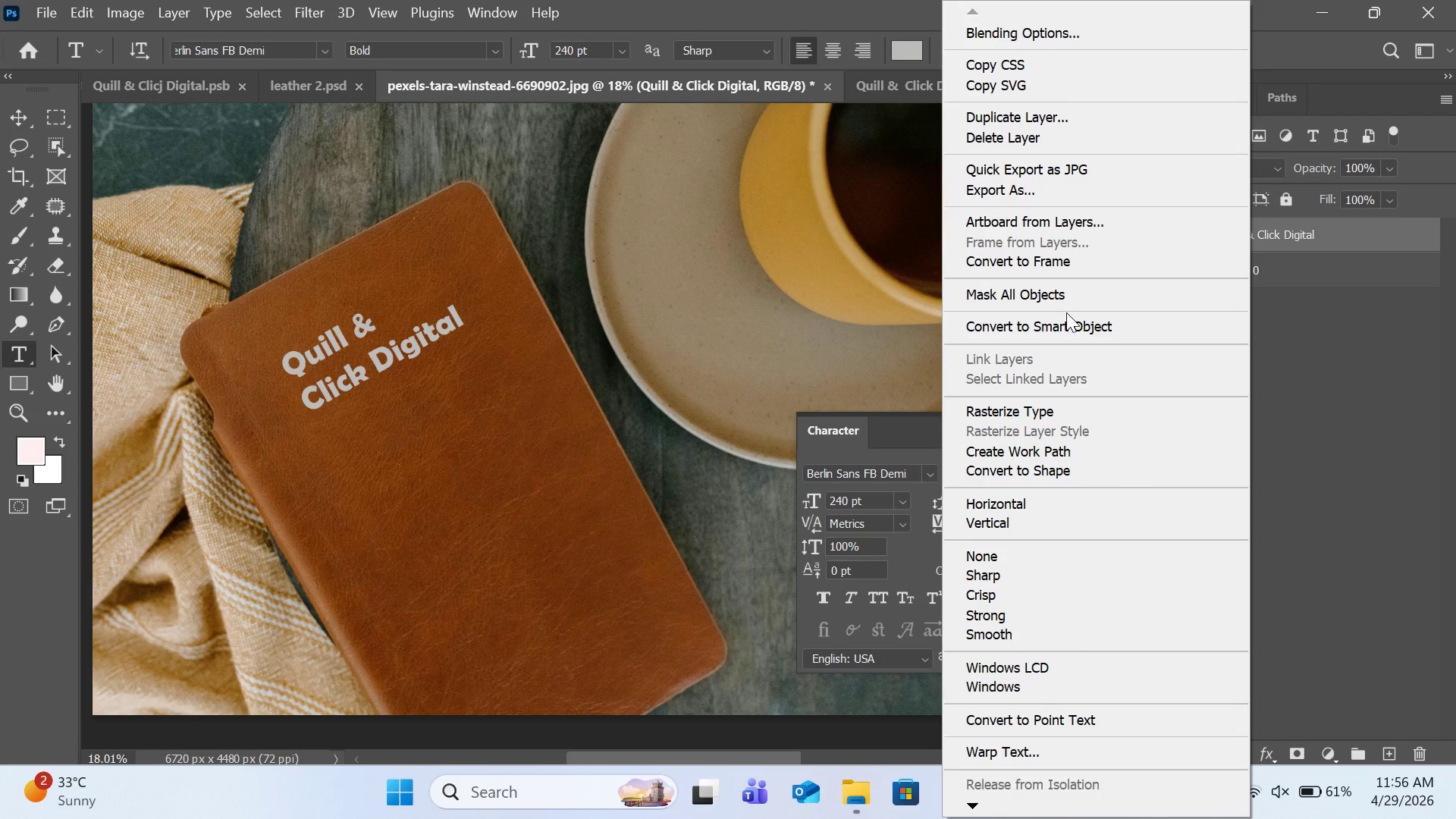 
scroll: coordinate [1081, 516], scroll_direction: down, amount: 3.0
 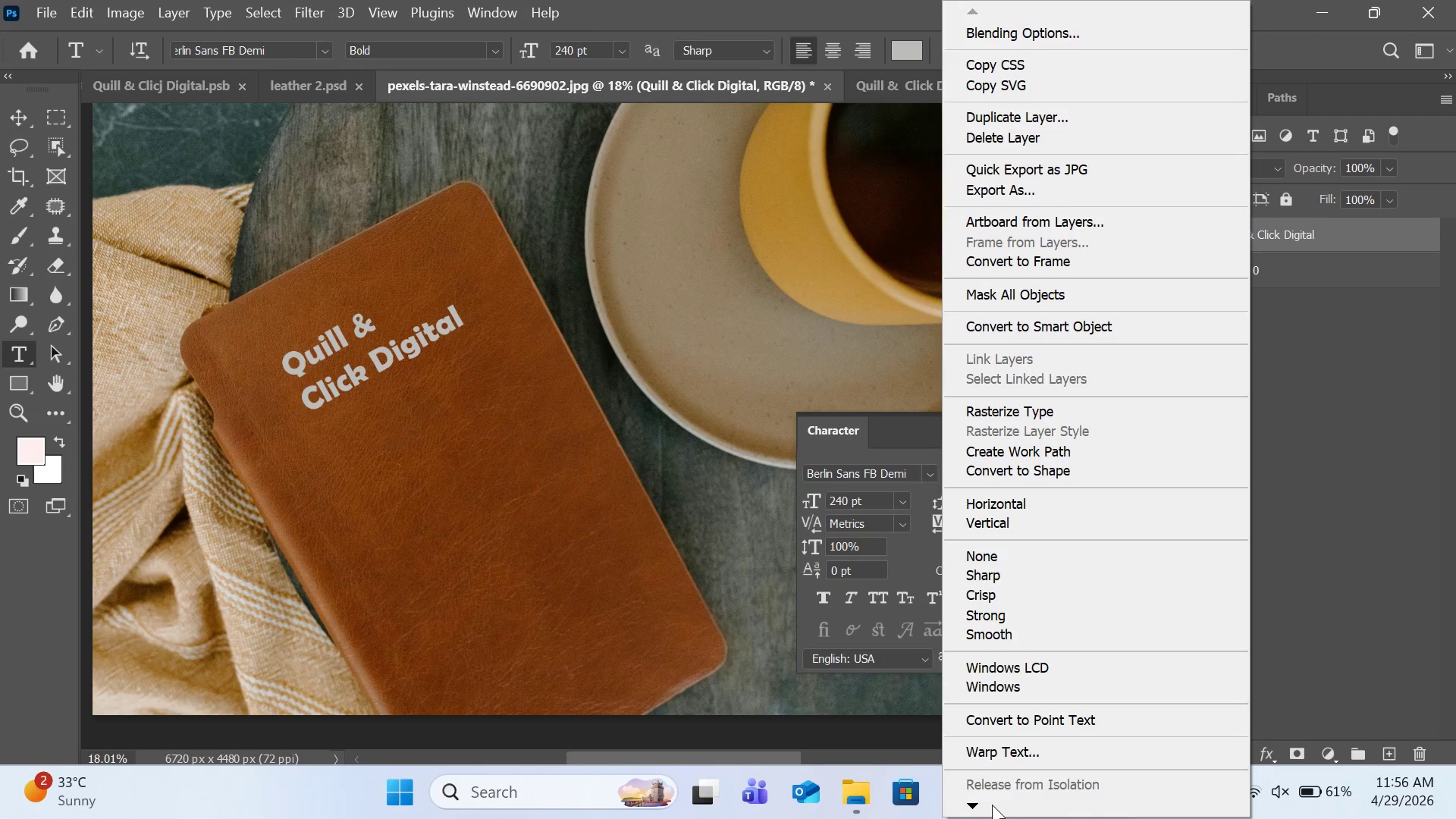 
double_click([984, 805])
 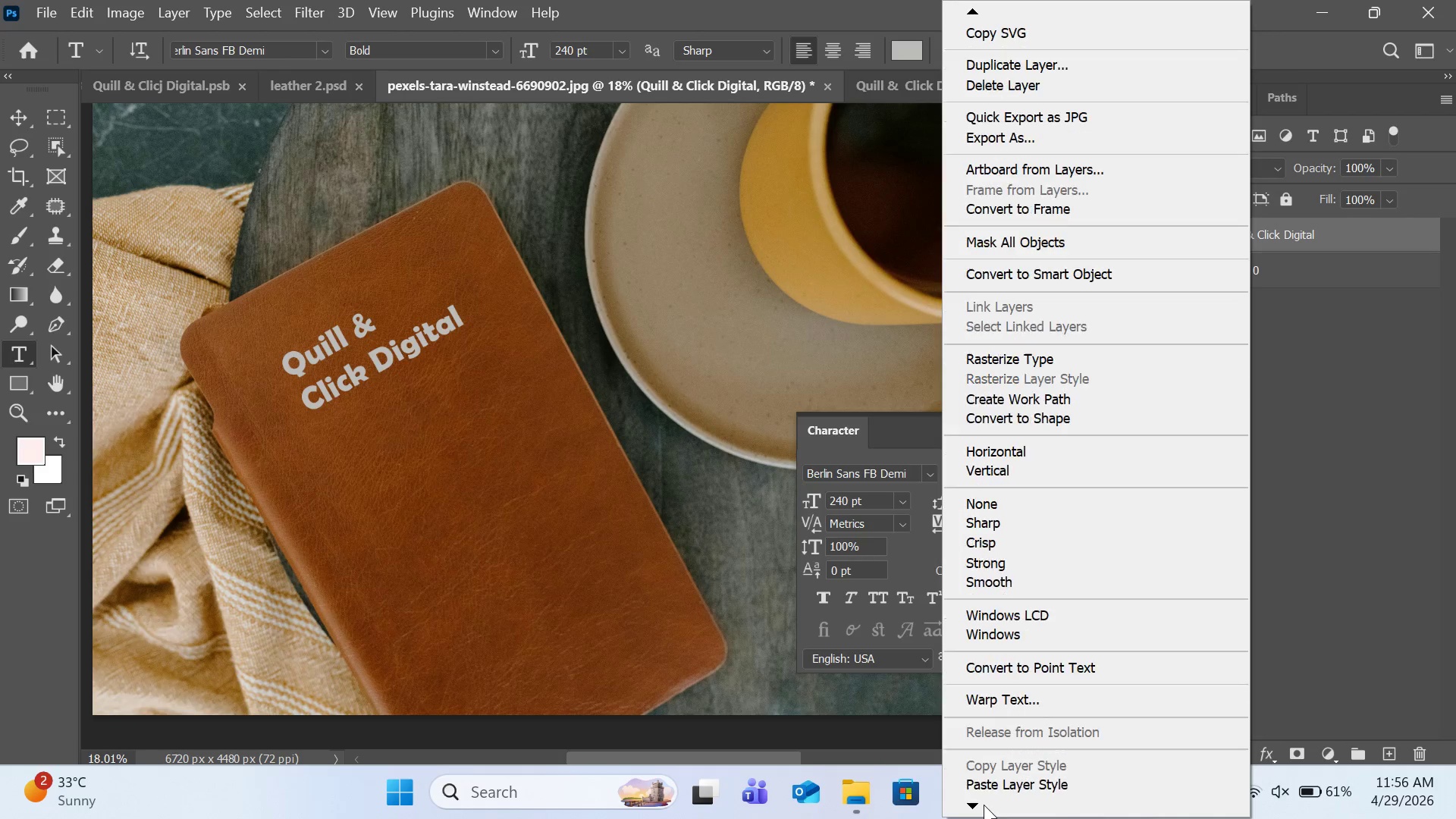 
triple_click([984, 805])
 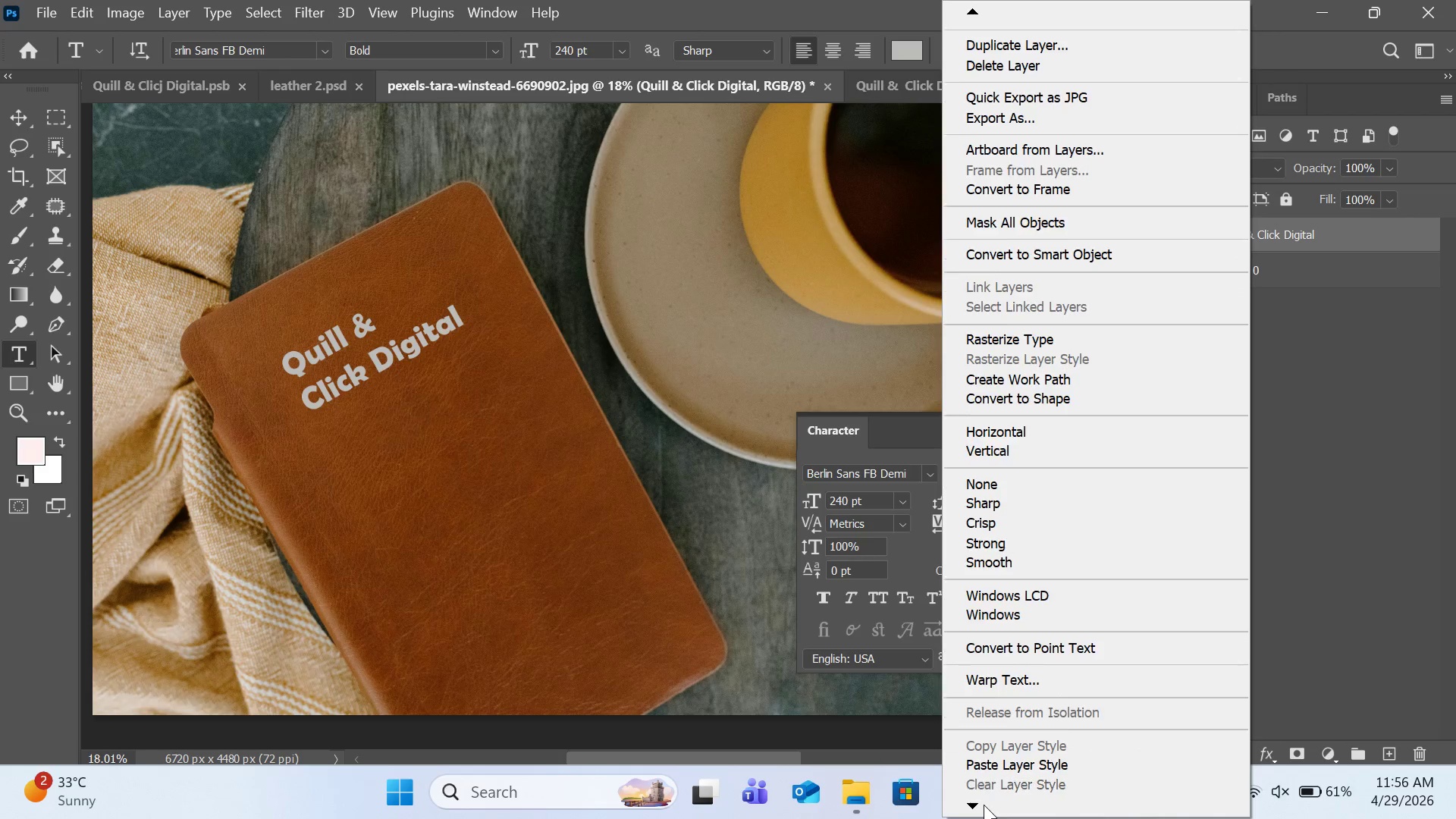 
triple_click([984, 805])
 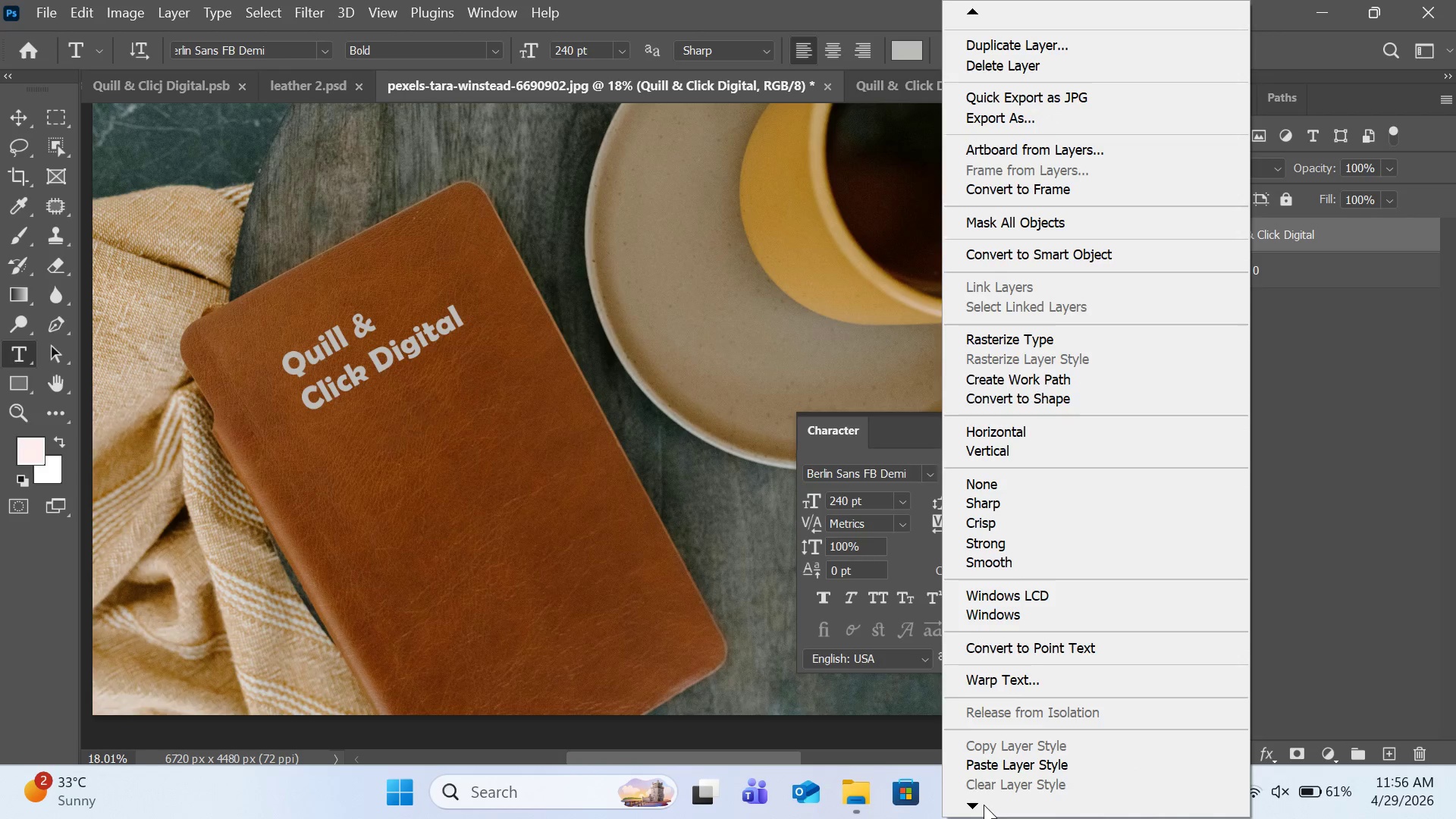 
triple_click([984, 805])
 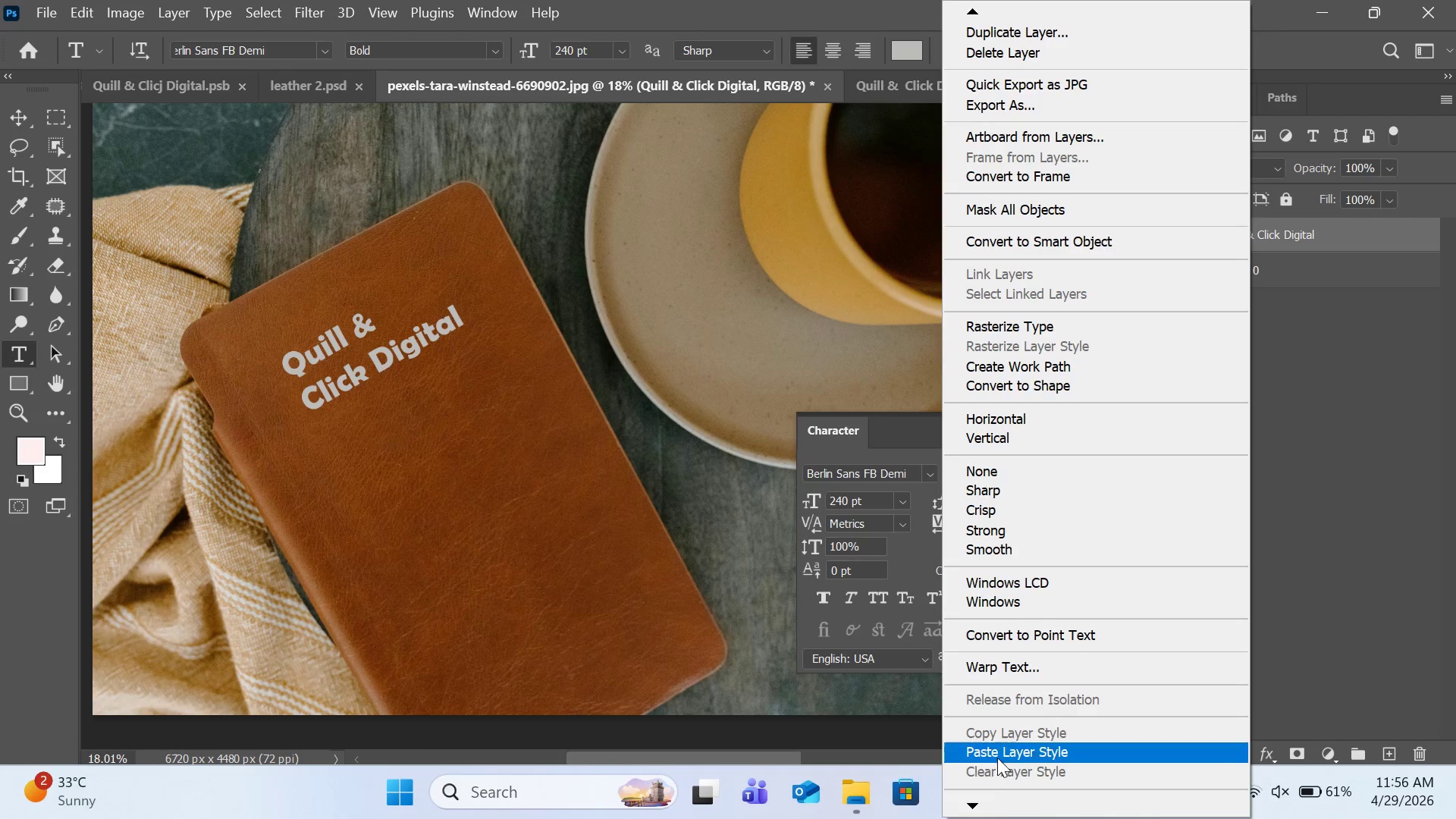 
left_click([998, 756])
 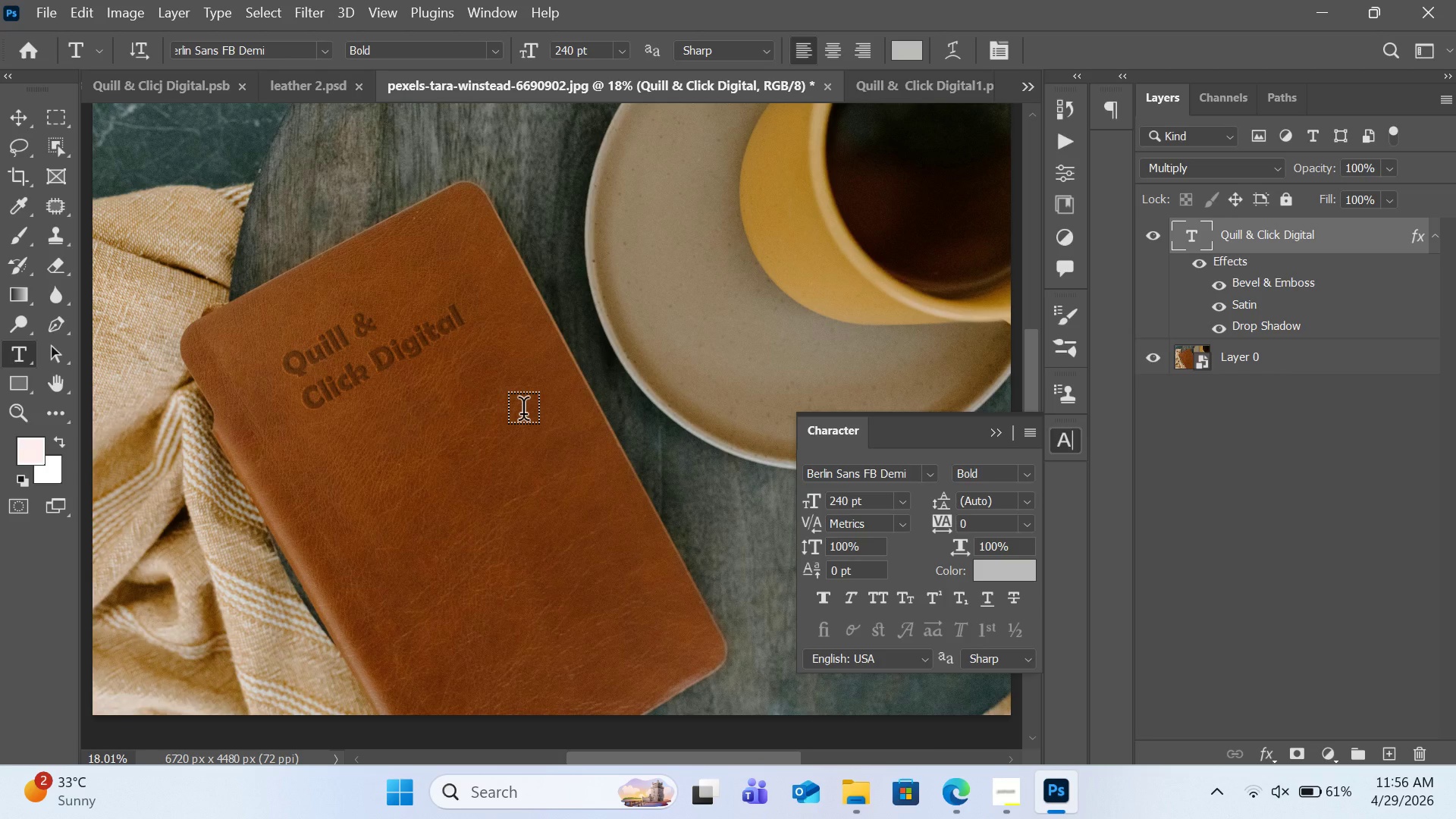 
wait(19.39)
 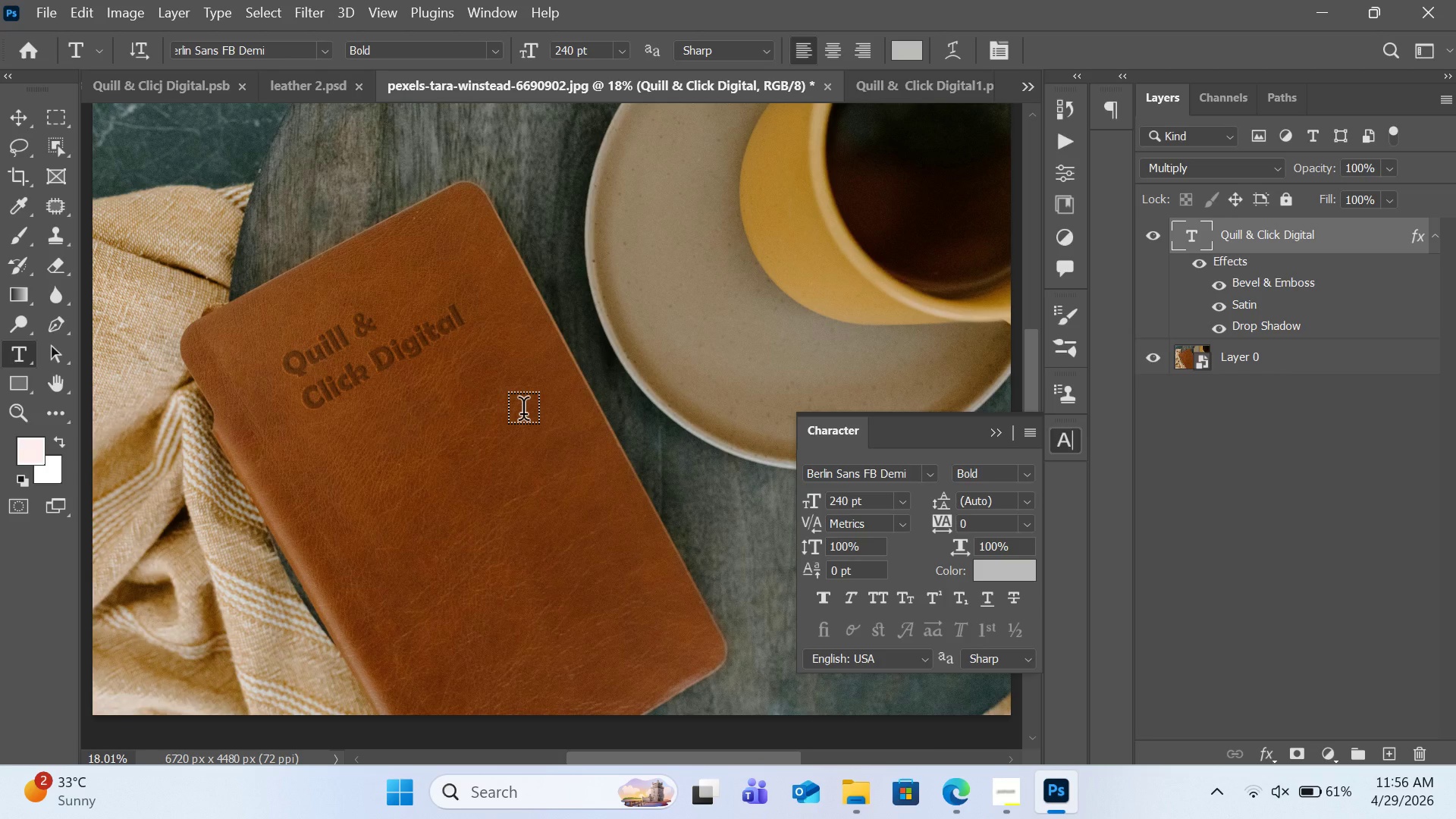 
left_click([1160, 229])
 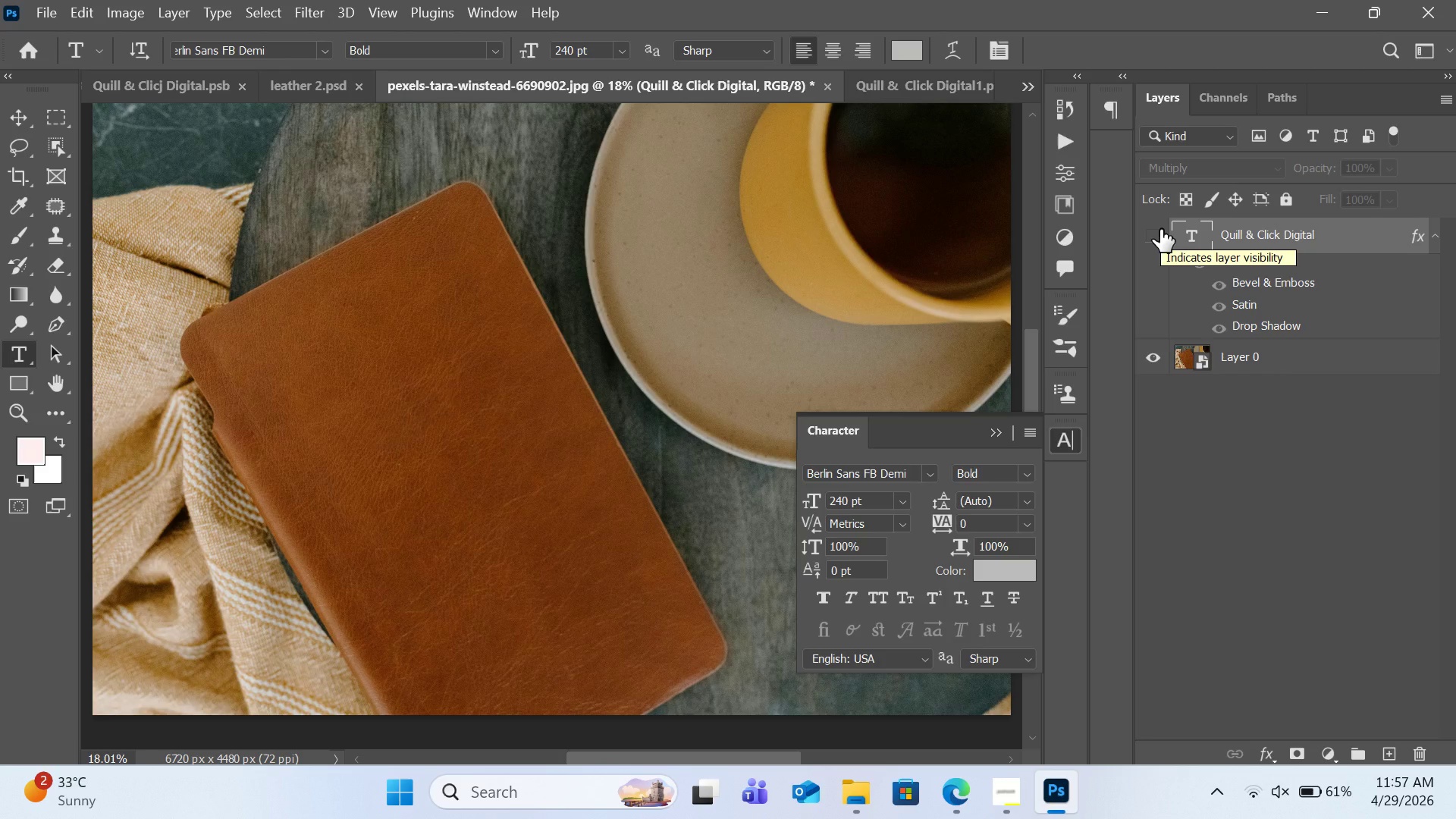 
wait(10.14)
 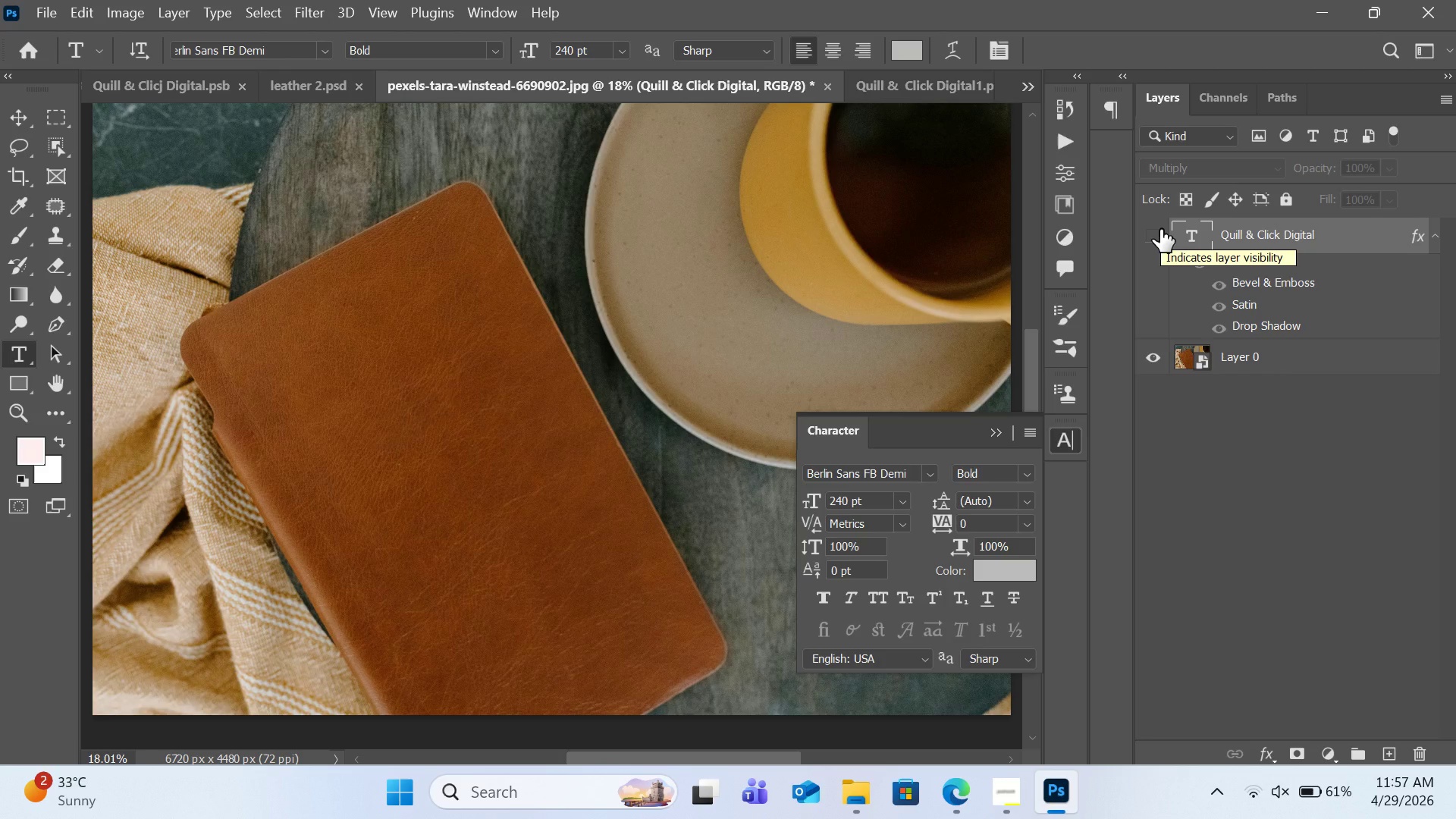 
left_click([1159, 241])
 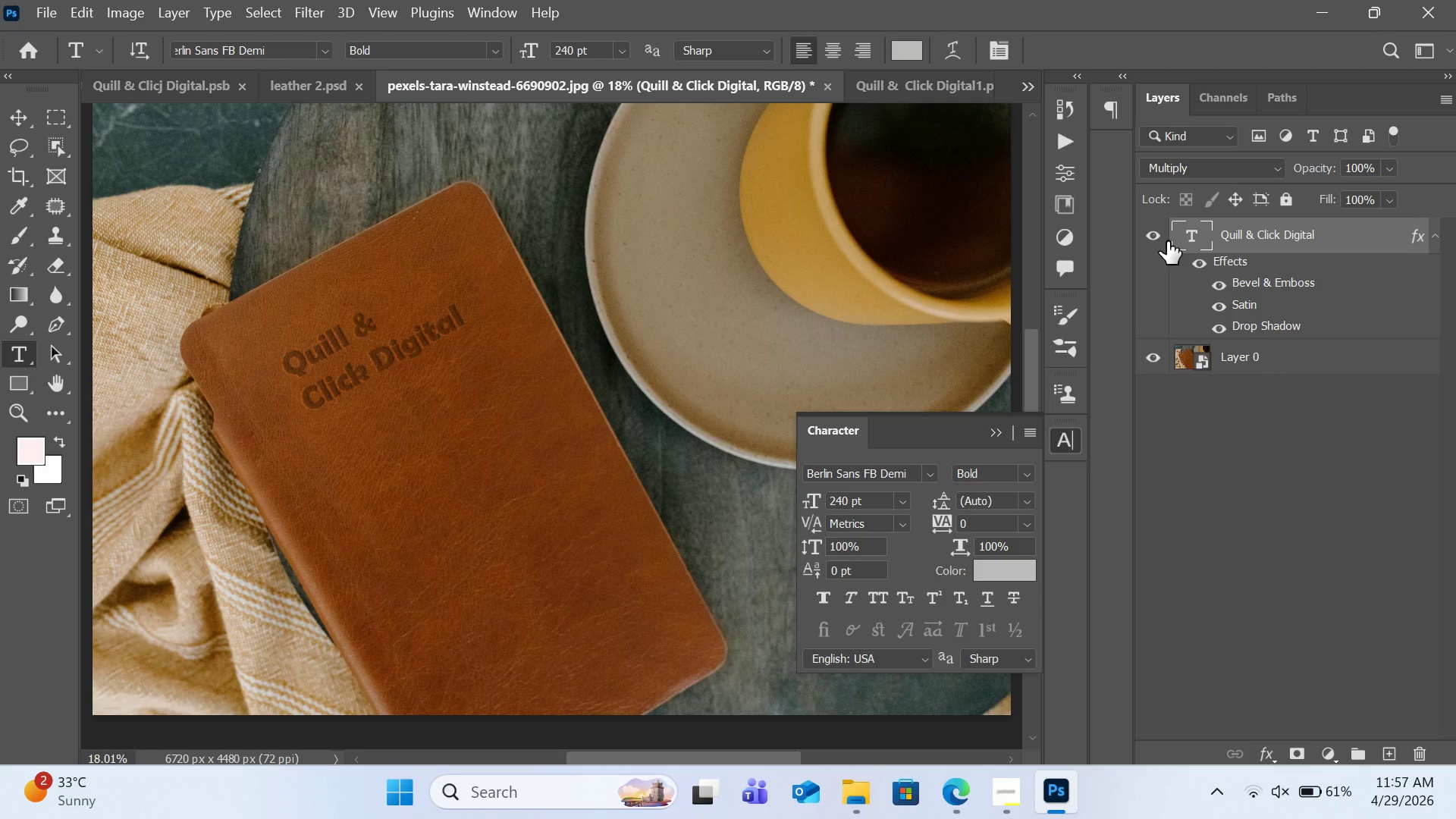 
wait(11.44)
 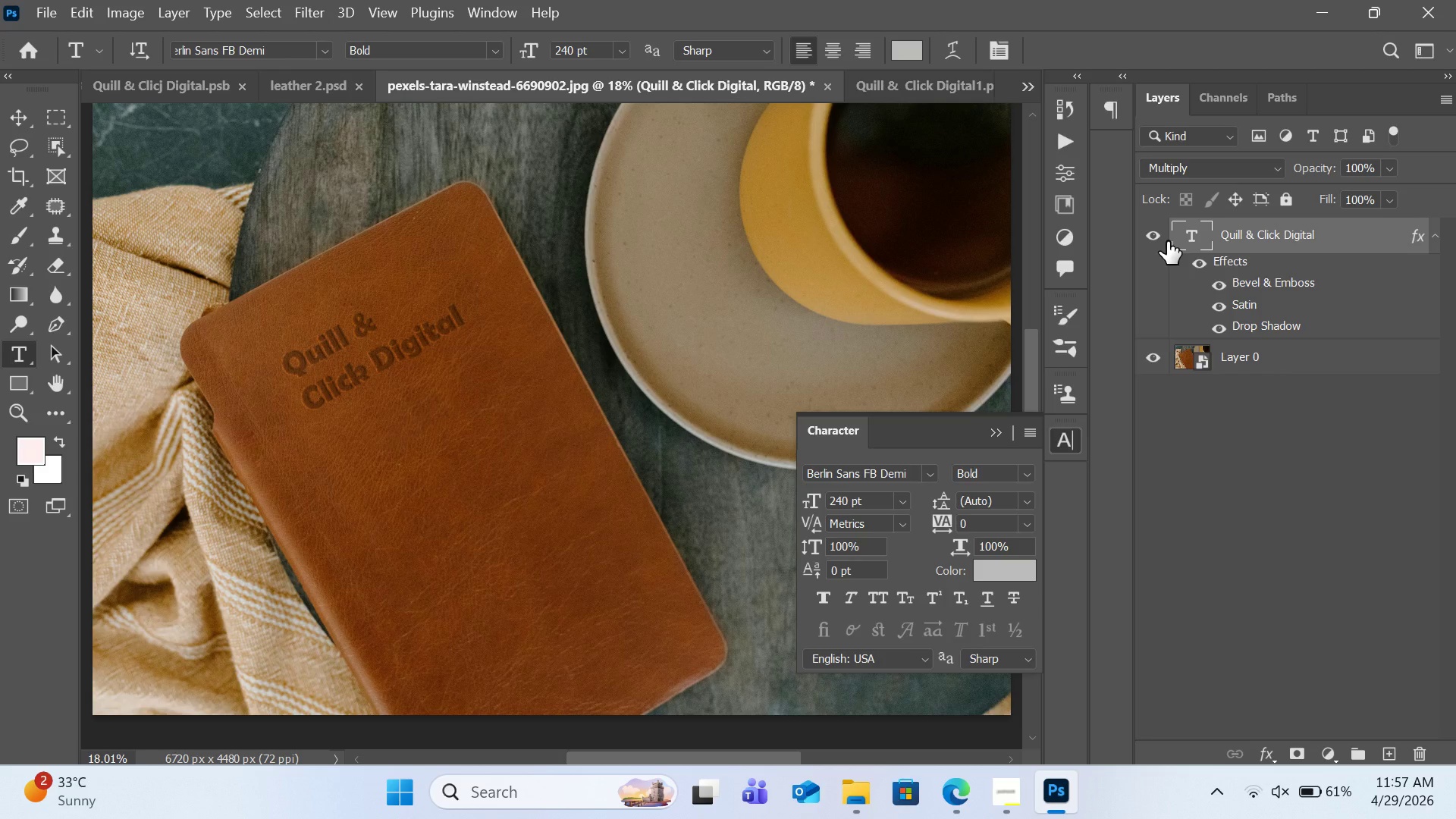 
double_click([1280, 243])
 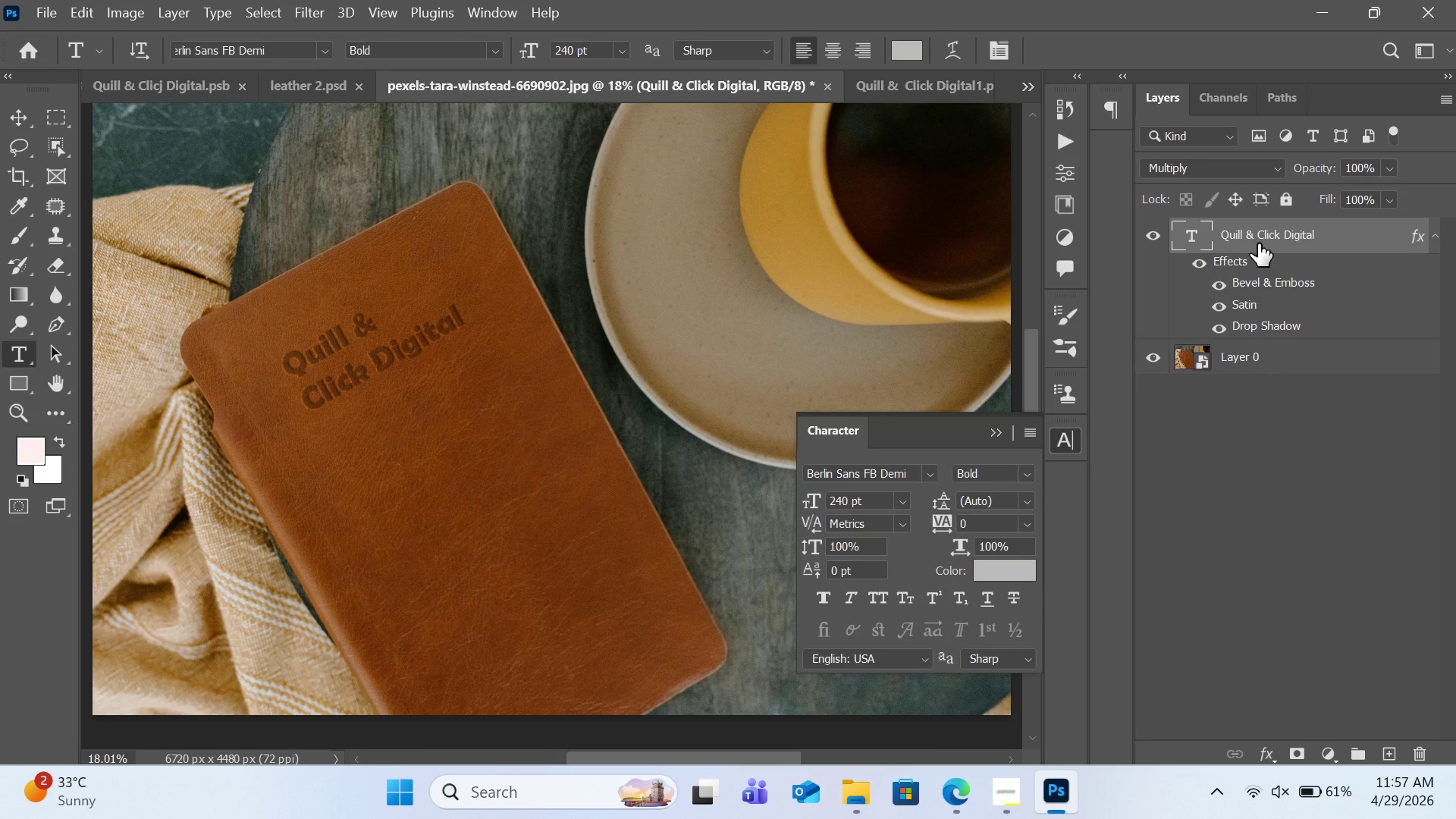 
right_click([1258, 243])
 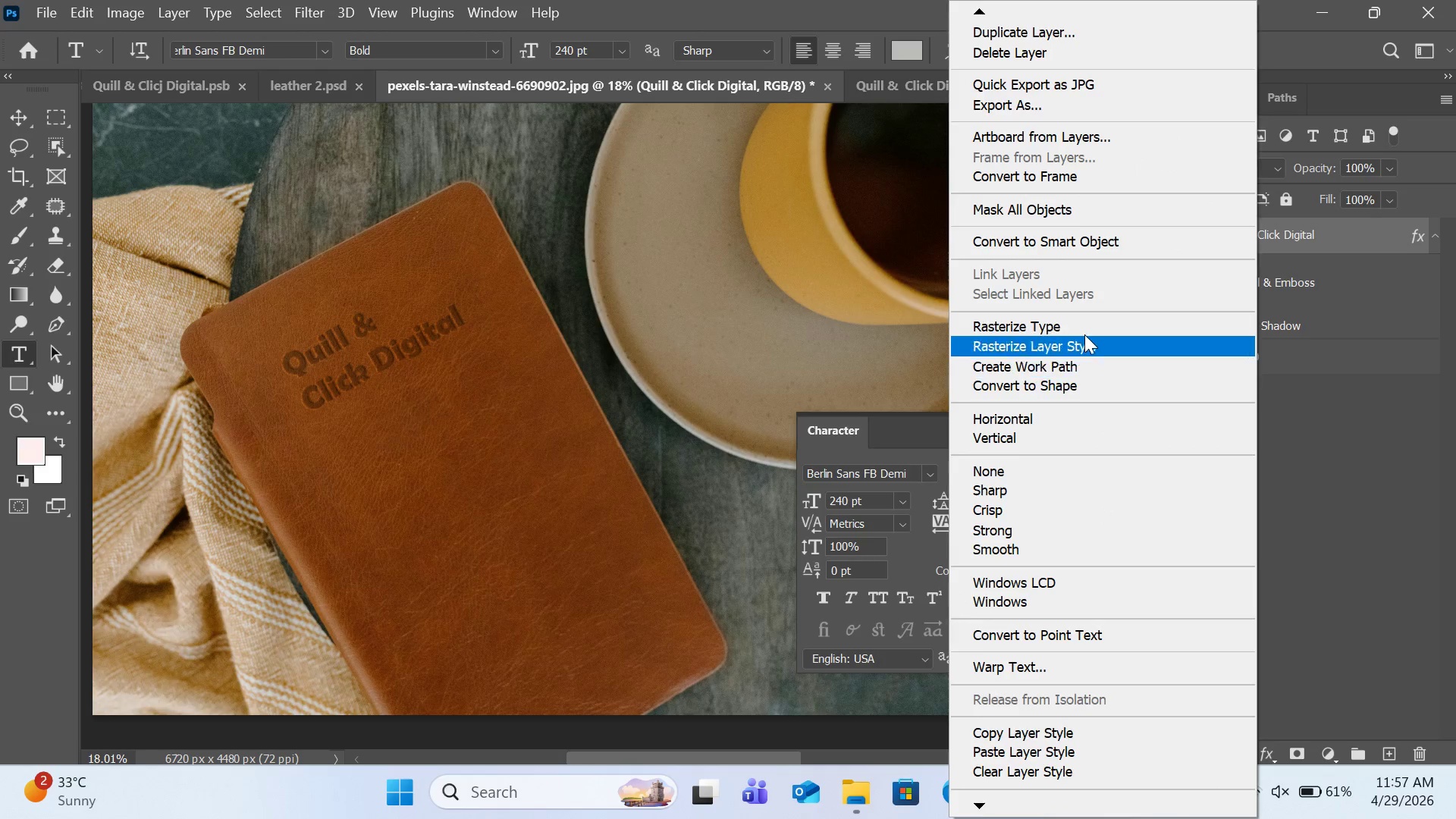 
left_click([1084, 251])
 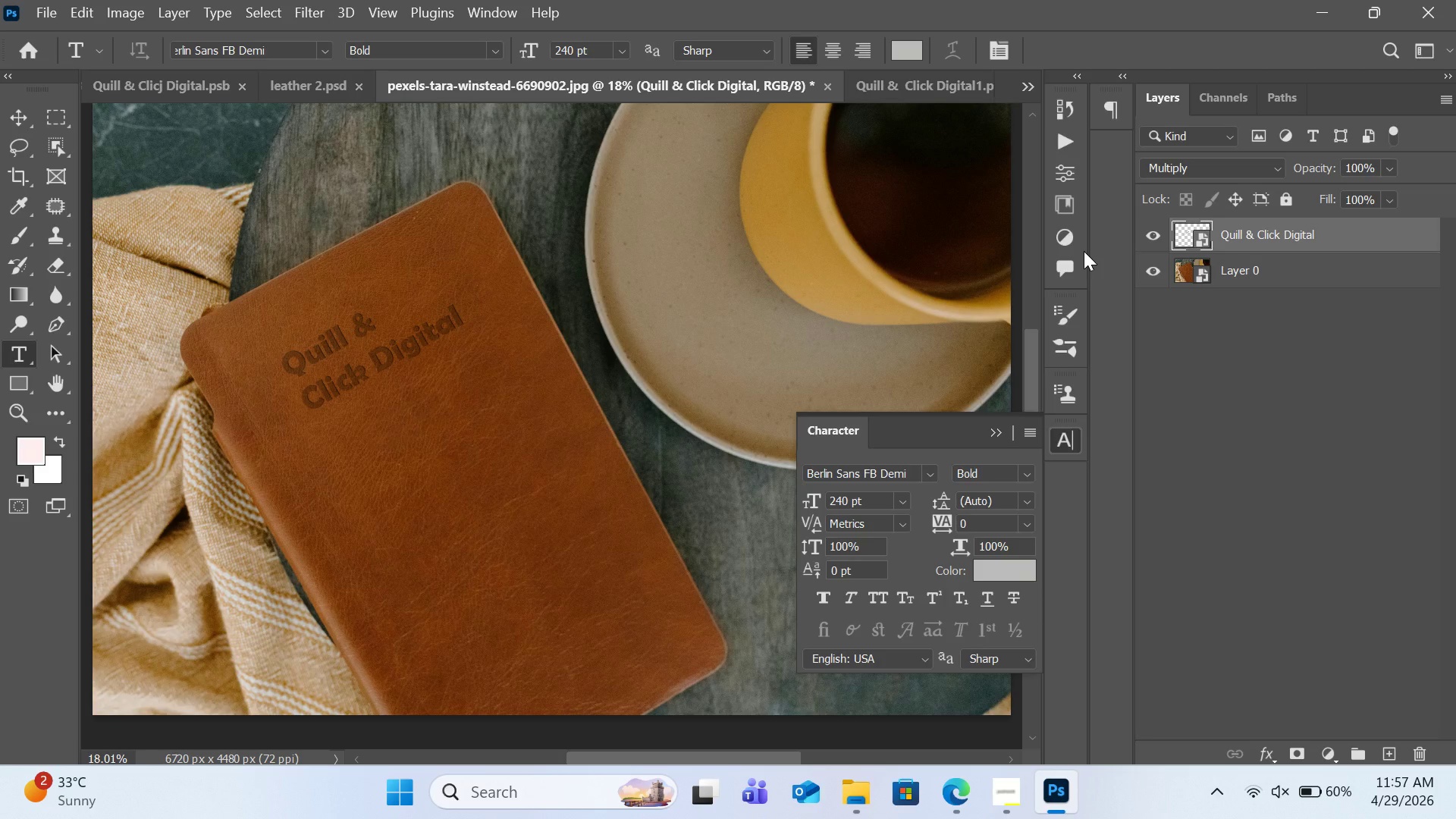 
wait(11.59)
 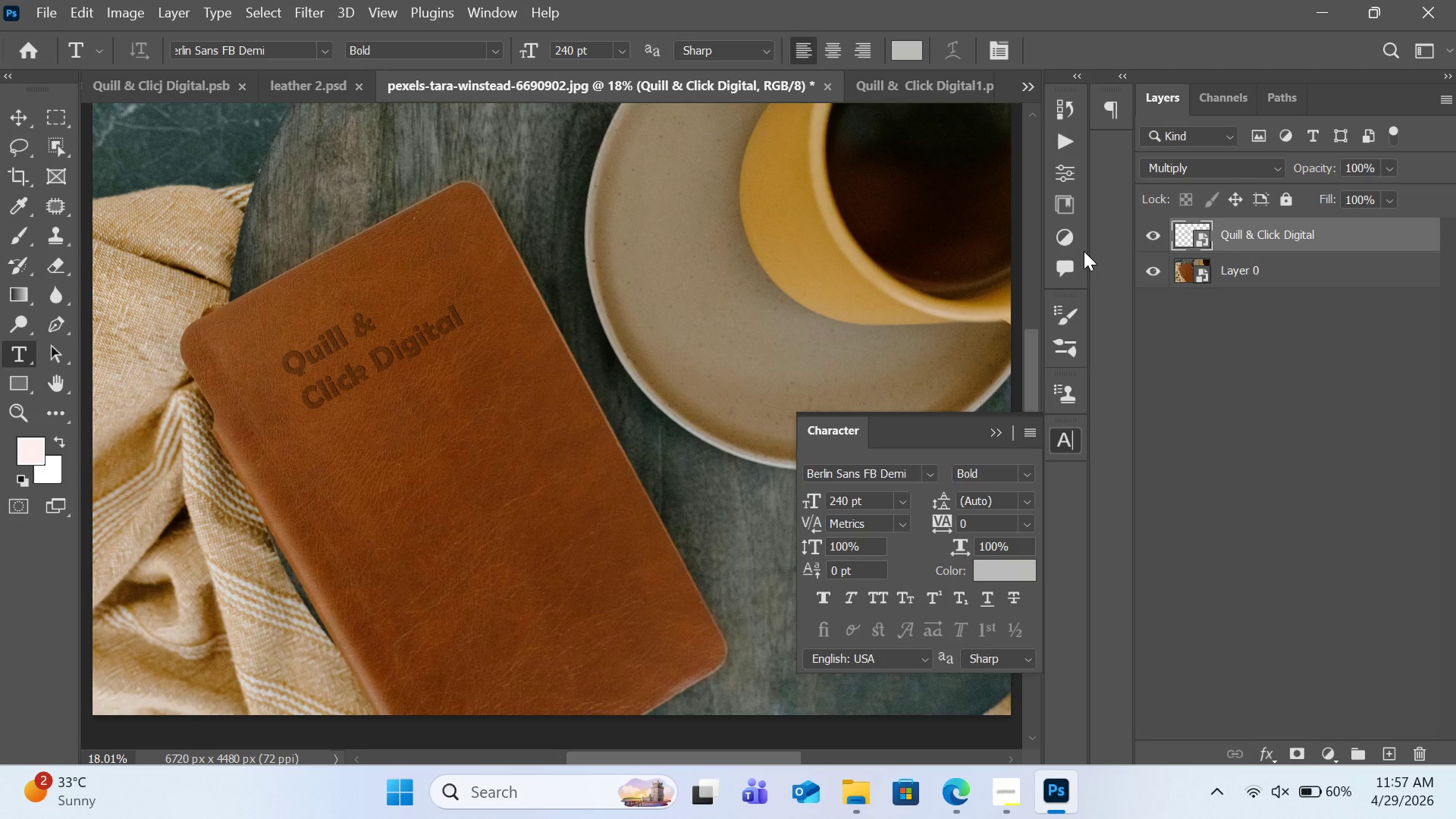 
left_click([323, 17])
 